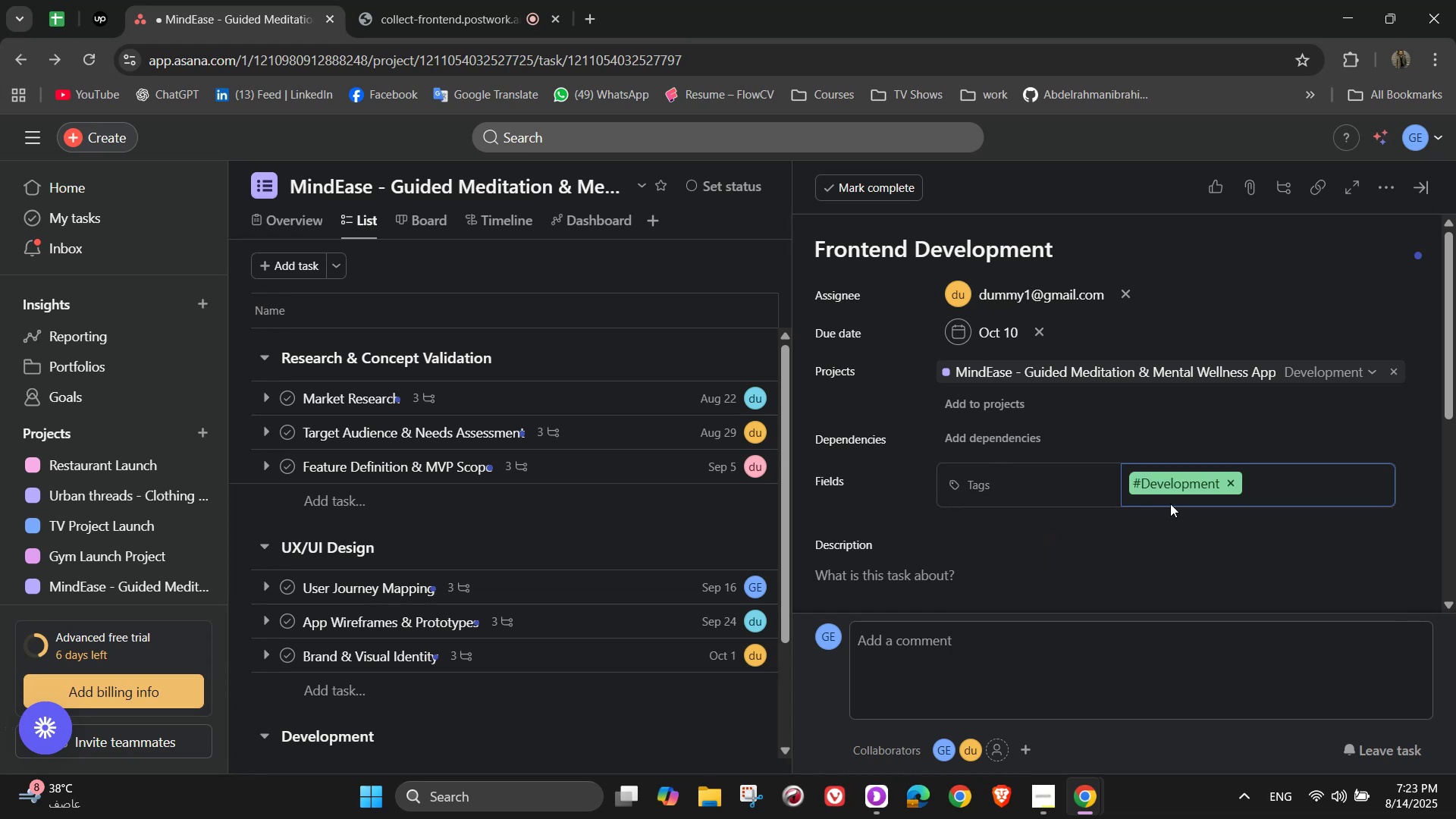 
scroll: coordinate [1185, 473], scroll_direction: down, amount: 1.0
 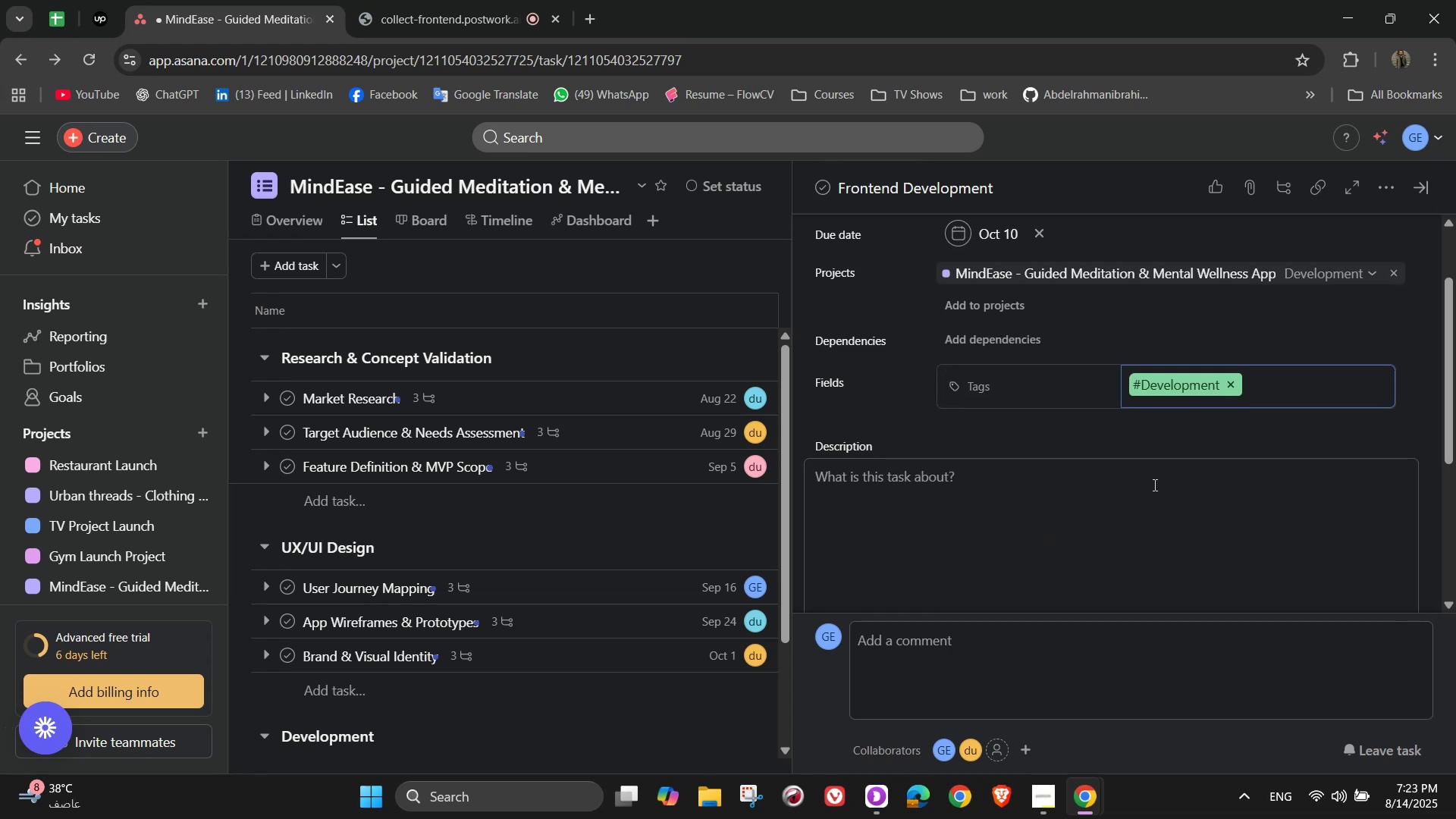 
left_click([1153, 485])
 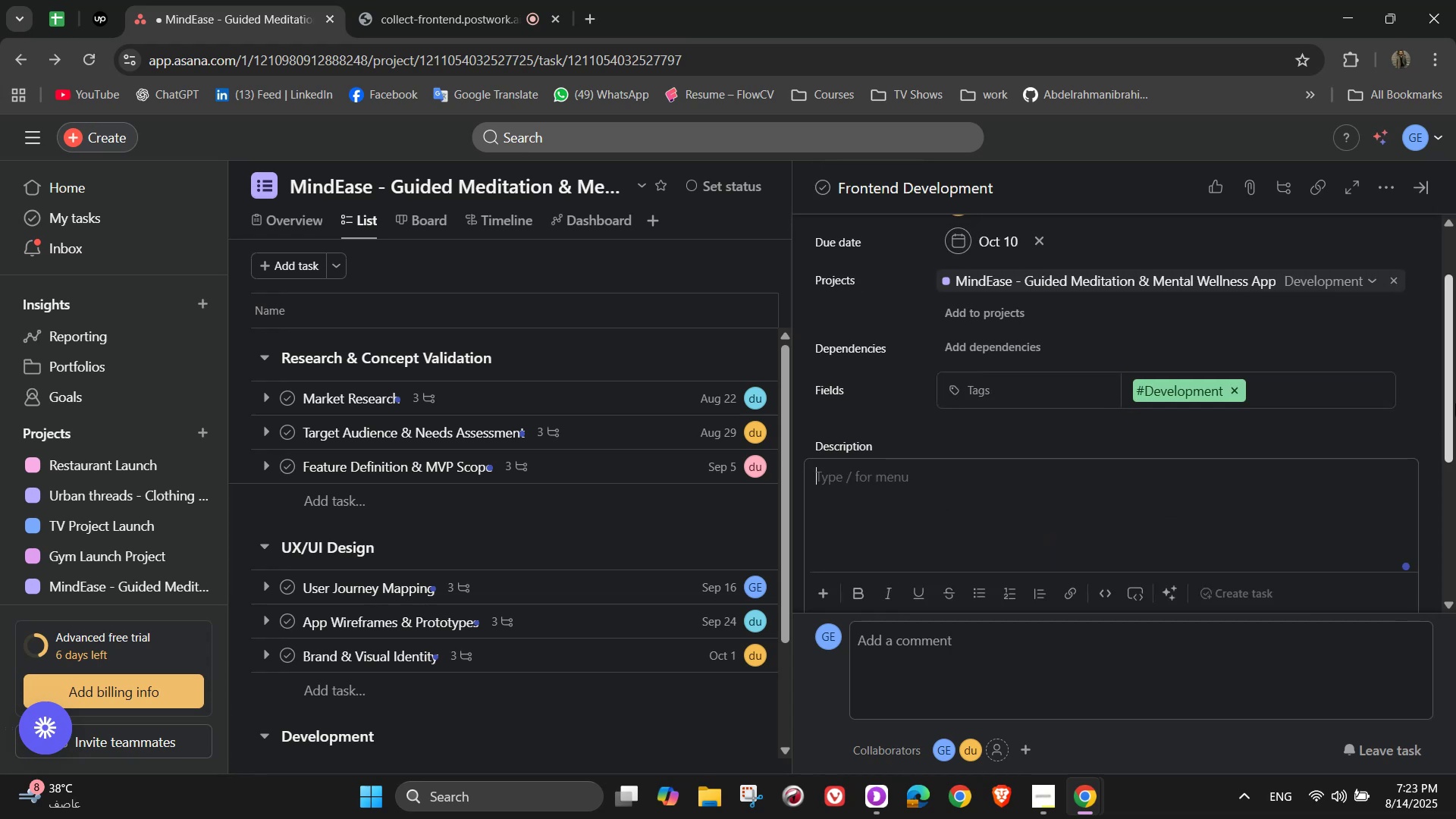 
type(Code the mobile app  o)
key(Backspace)
type(interface for iOS and Android)
 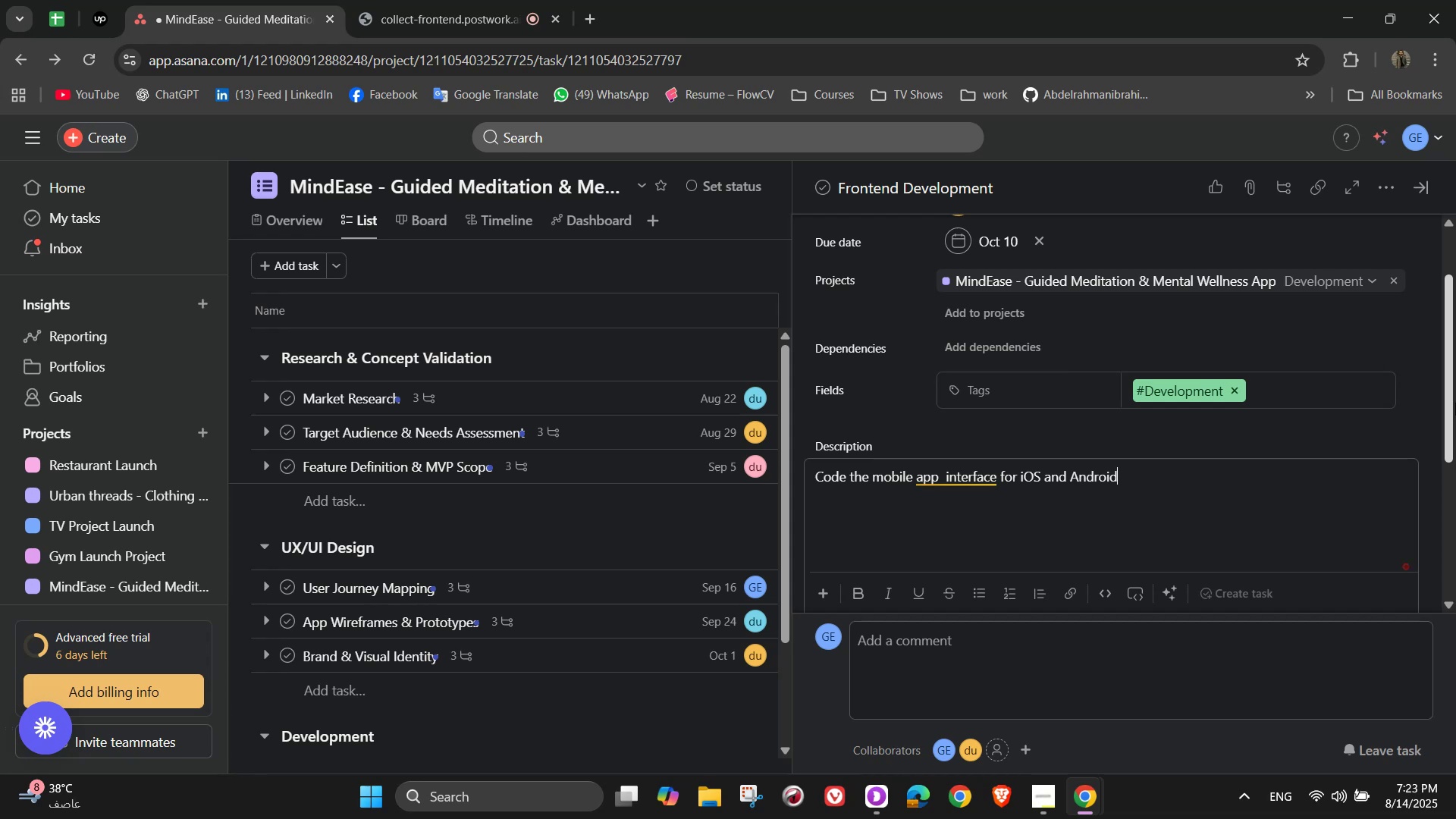 
left_click([946, 473])
 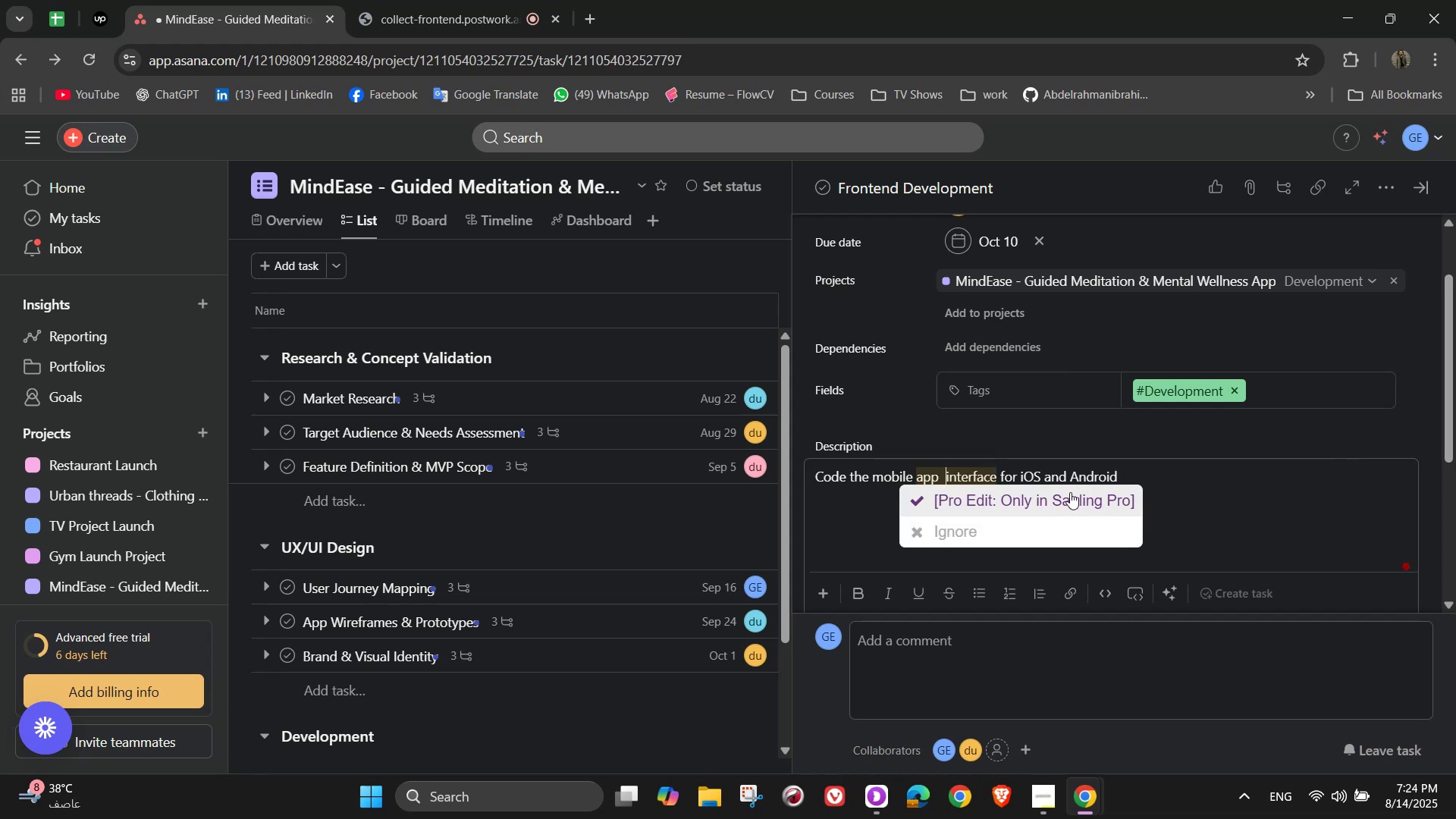 
key(Backspace)
 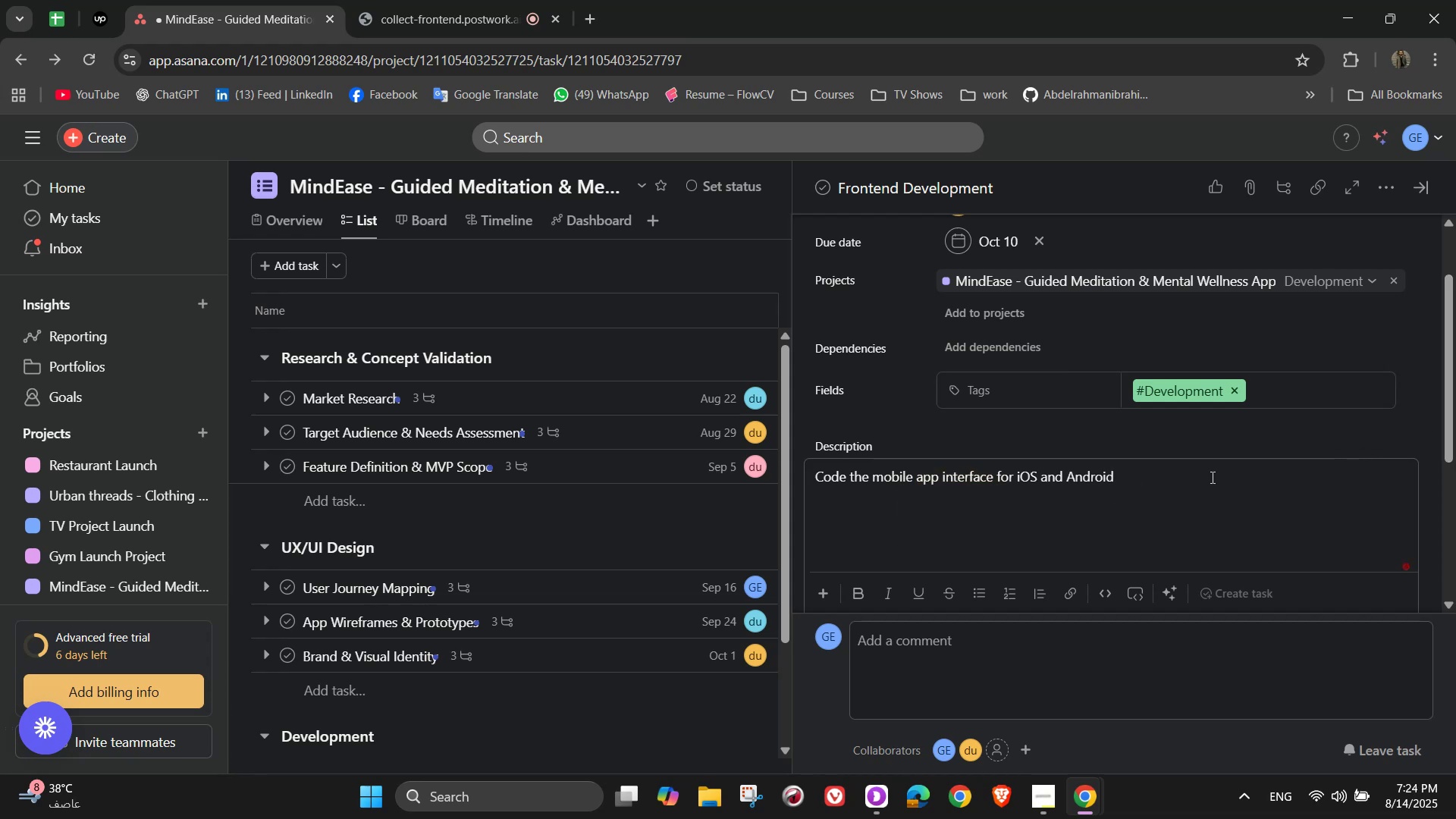 
left_click([1228, 453])
 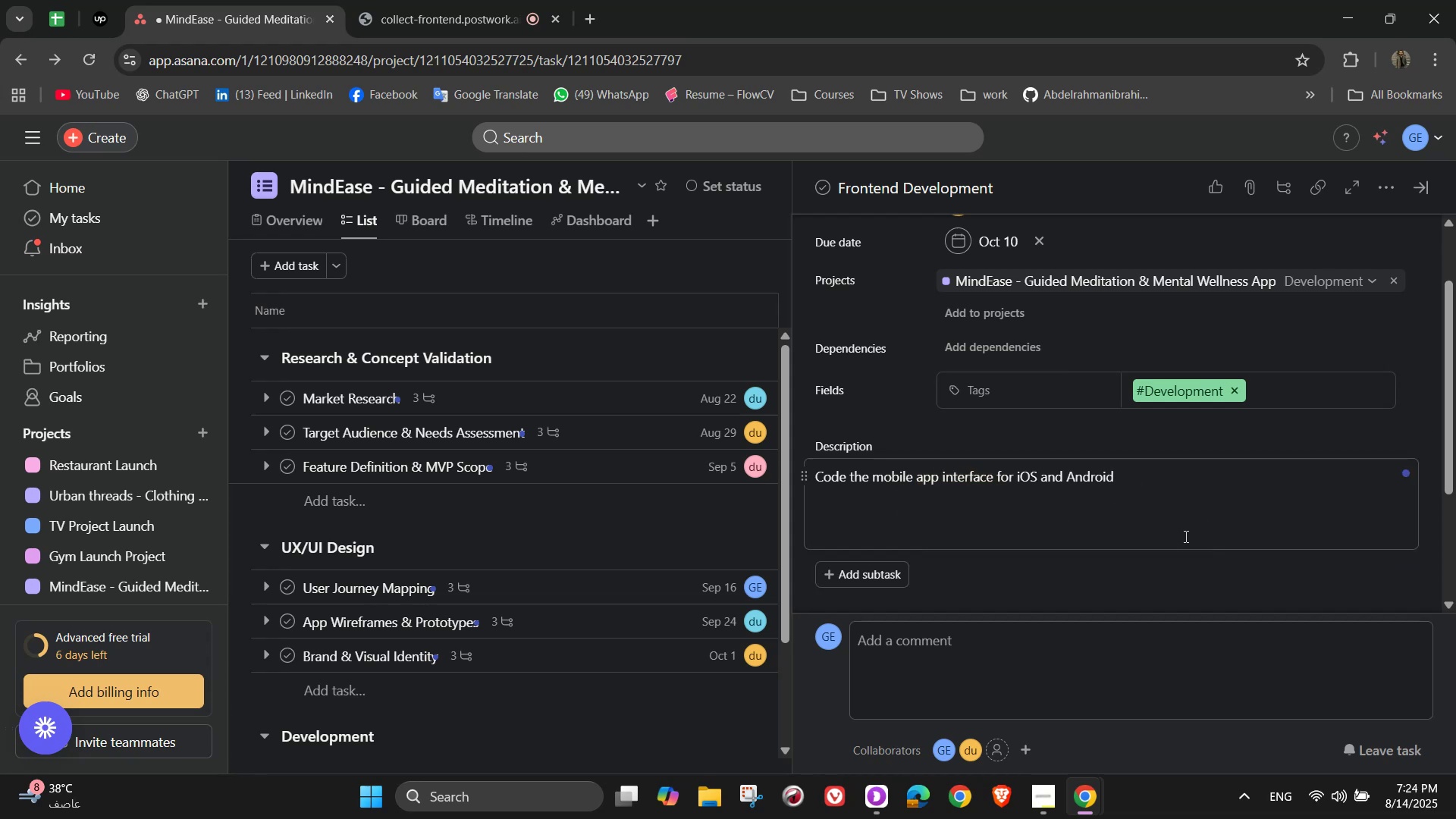 
scroll: coordinate [1153, 554], scroll_direction: down, amount: 2.0
 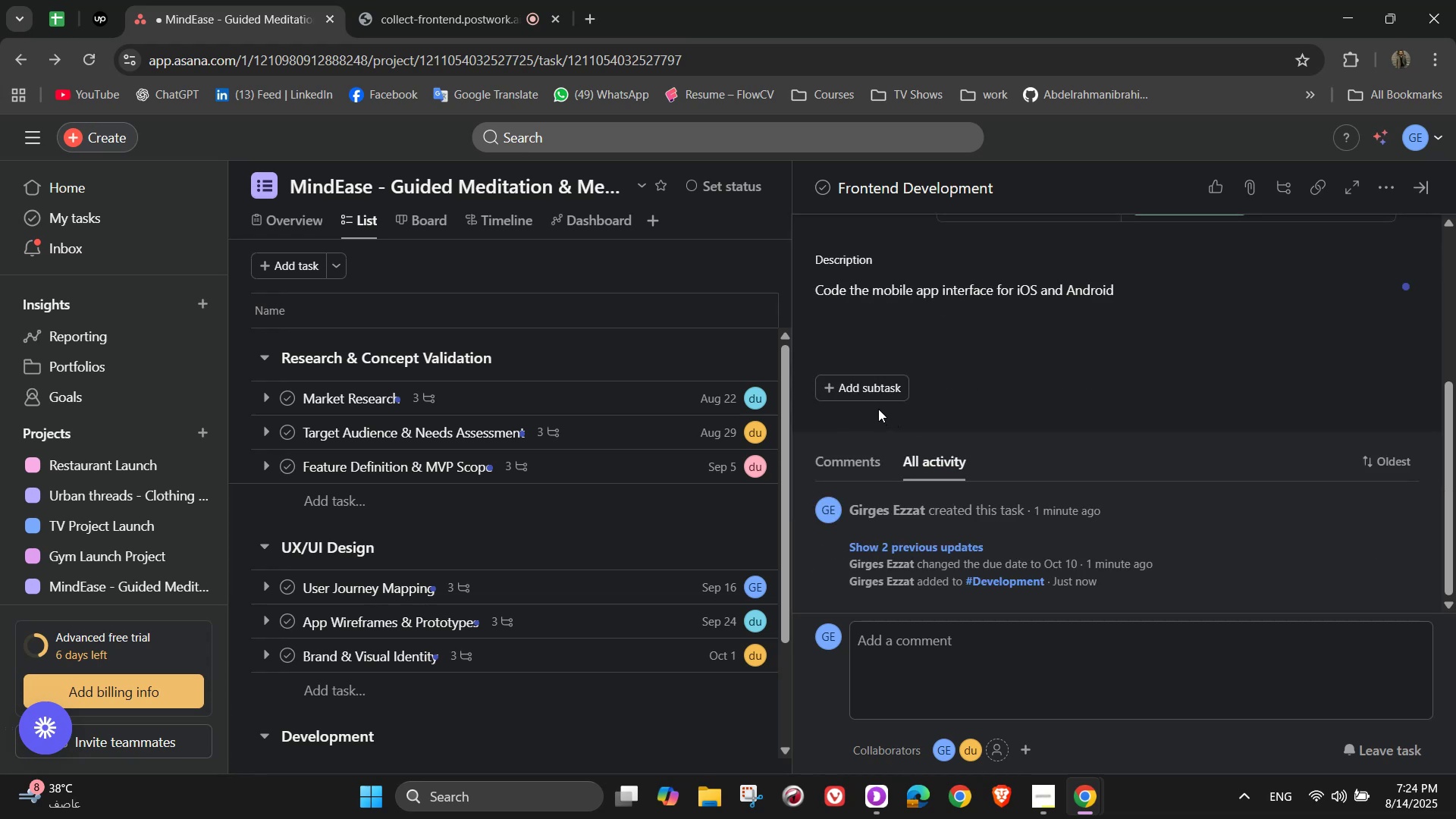 
left_click([864, 379])
 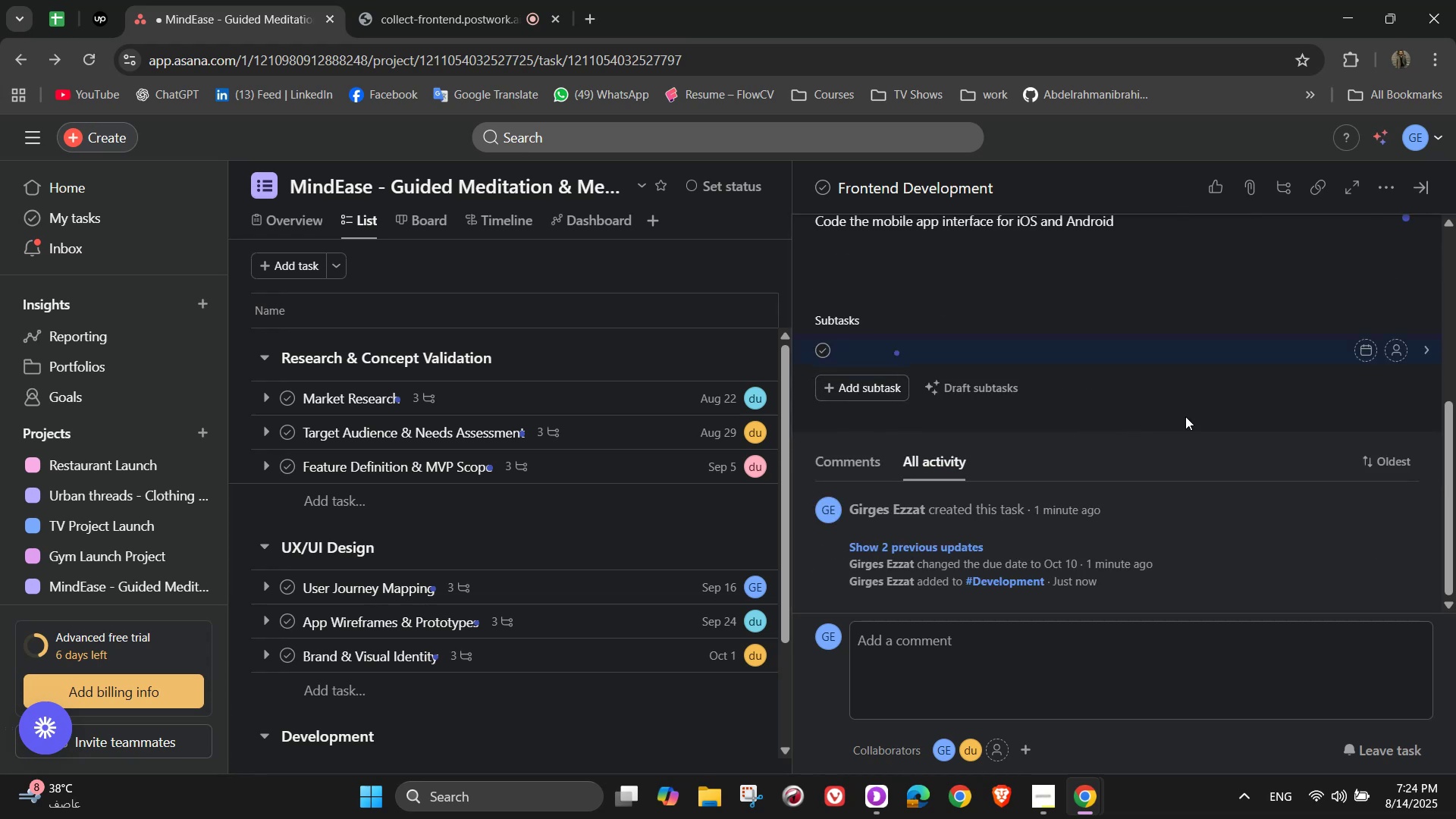 
type(Build onboarding and login screens)
 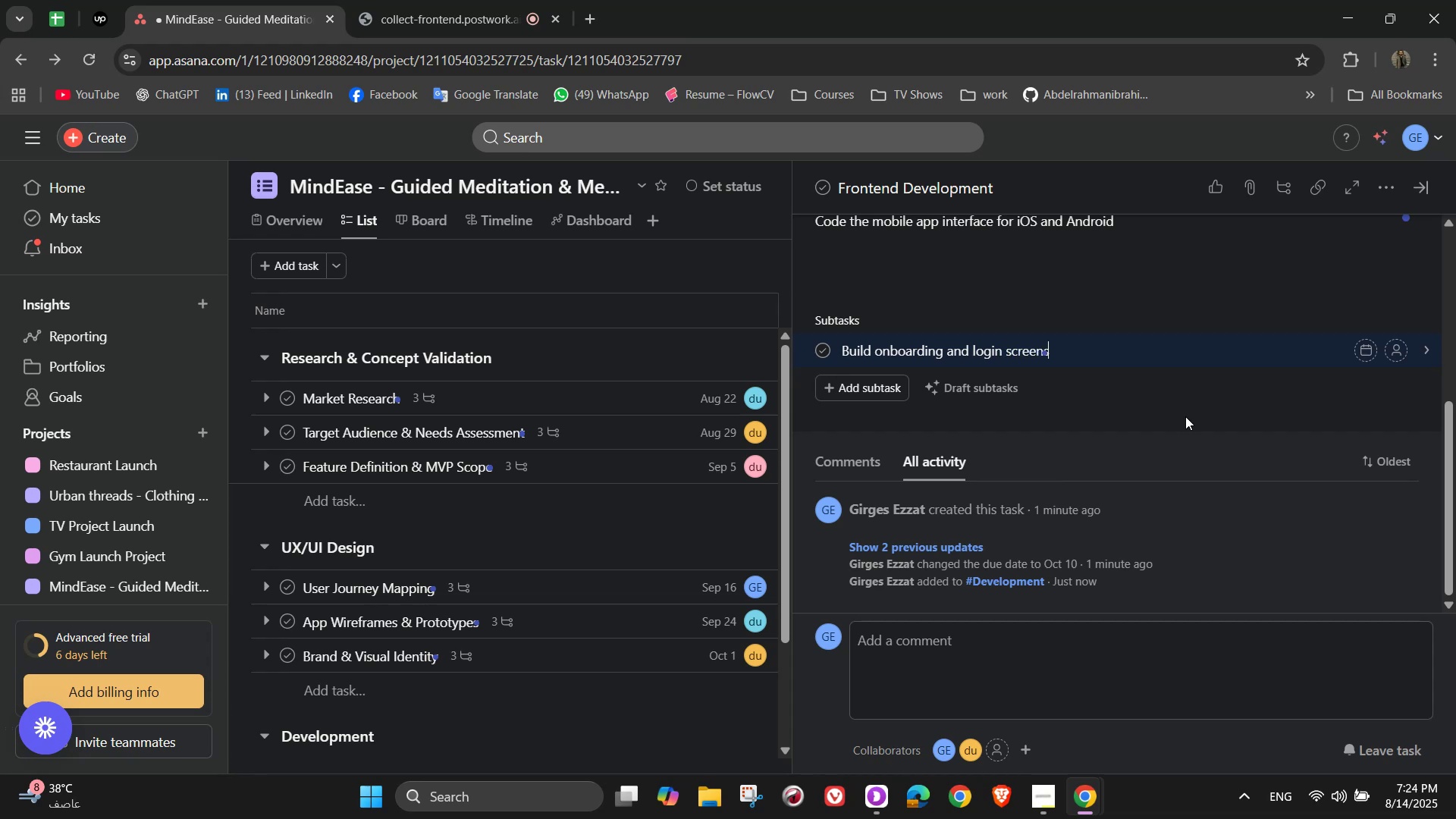 
key(Enter)
 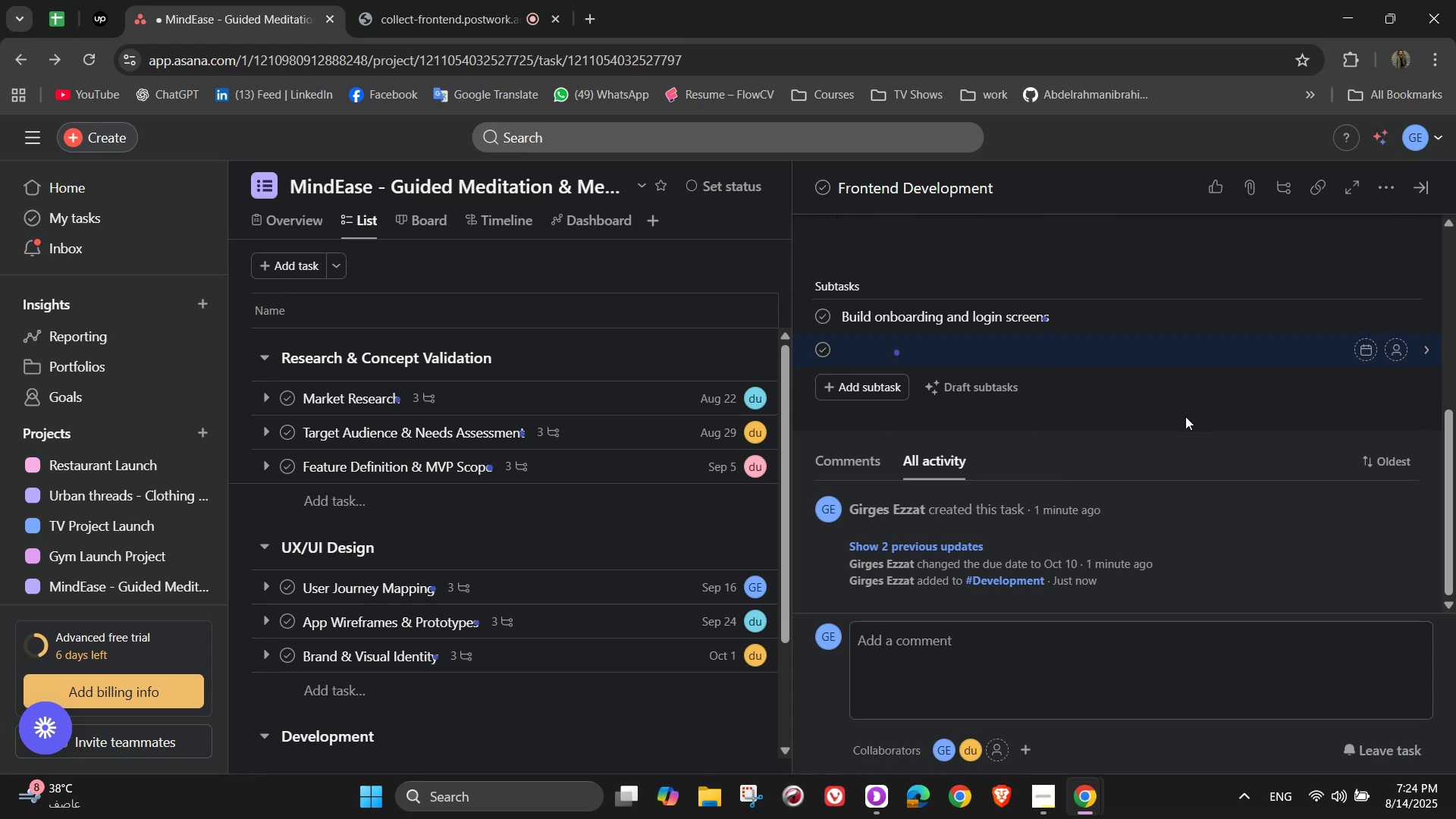 
type(Implement)
 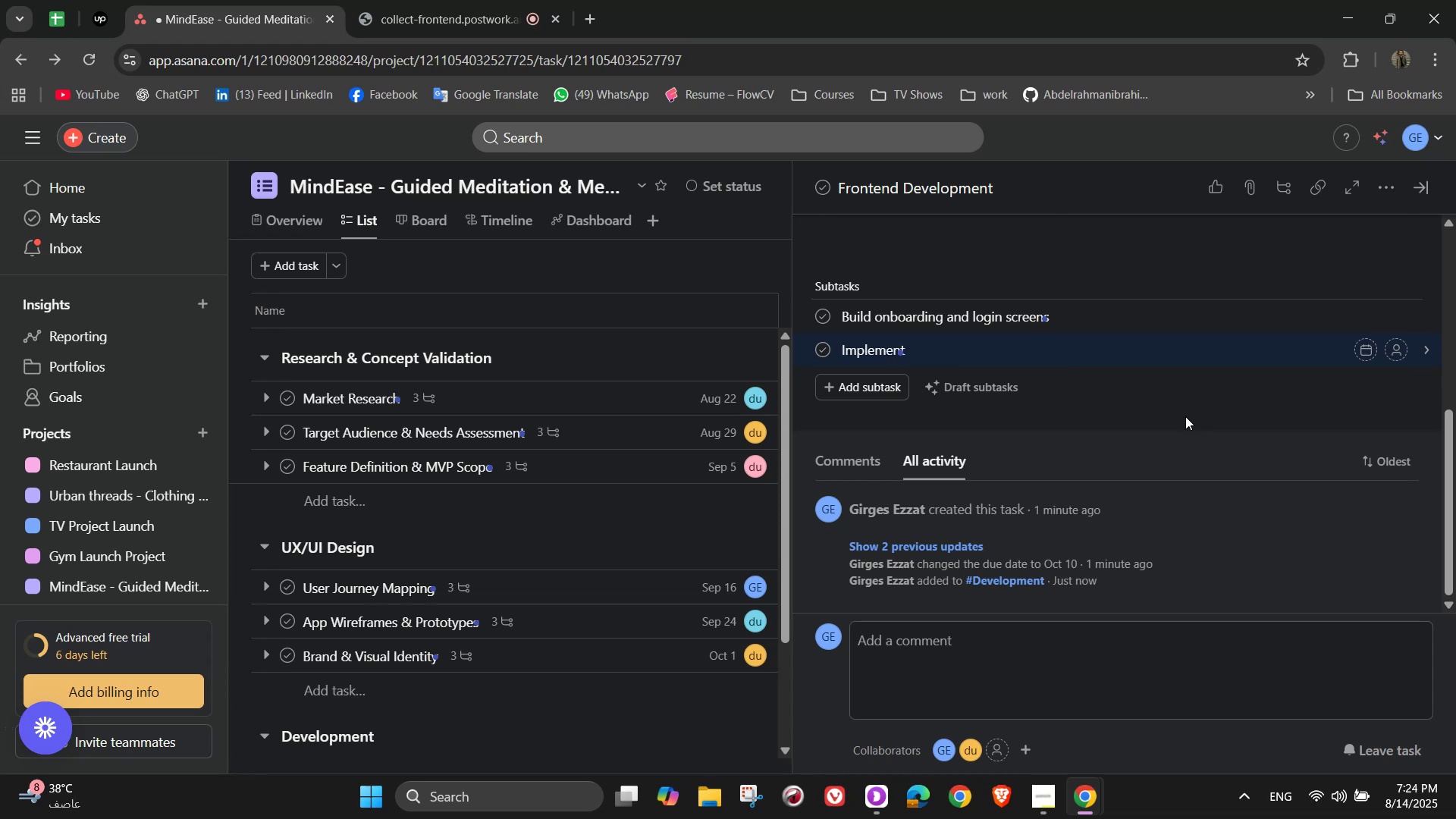 
wait(7.01)
 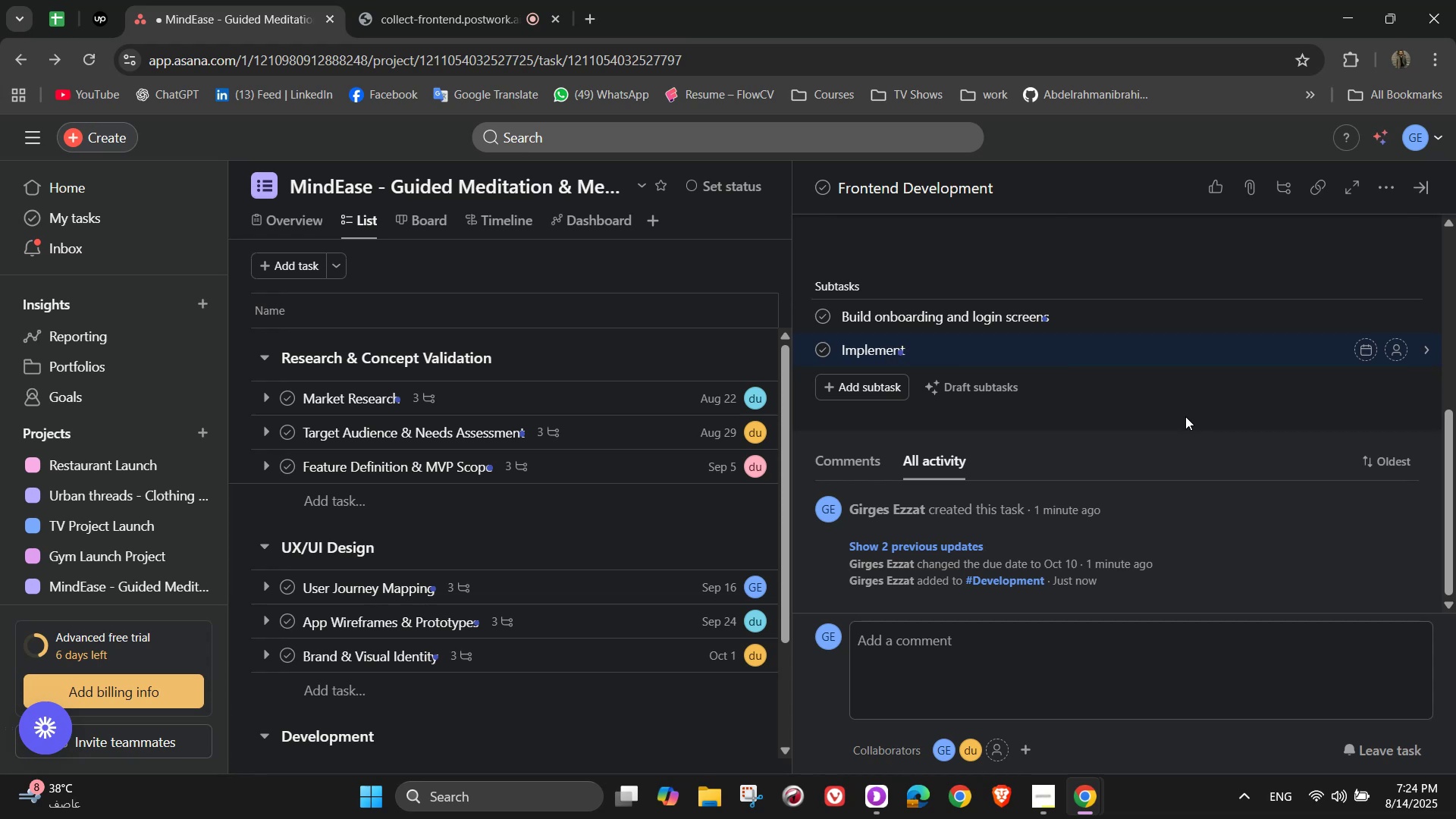 
type( meditation player and tracker features)
 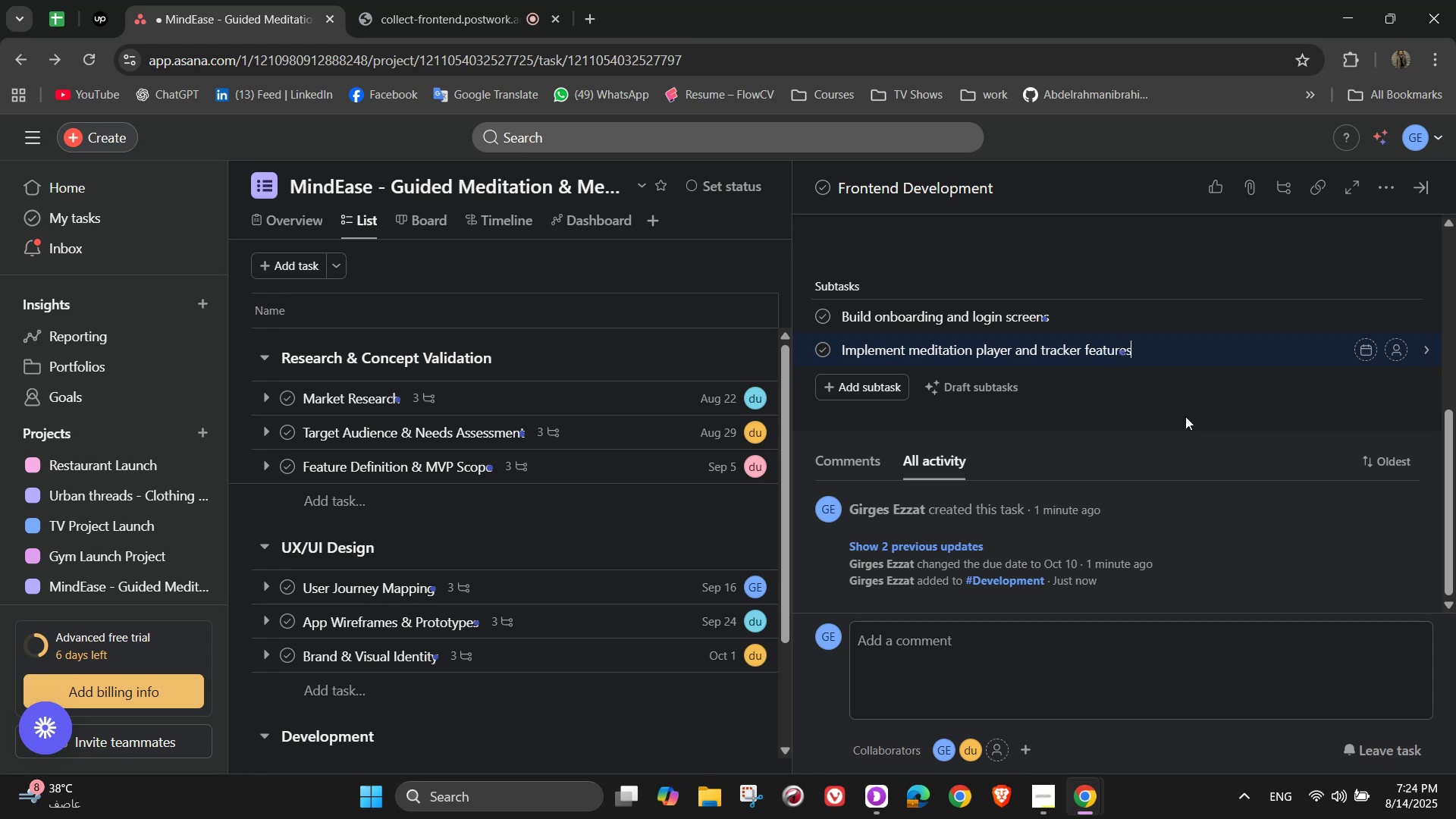 
key(Enter)
 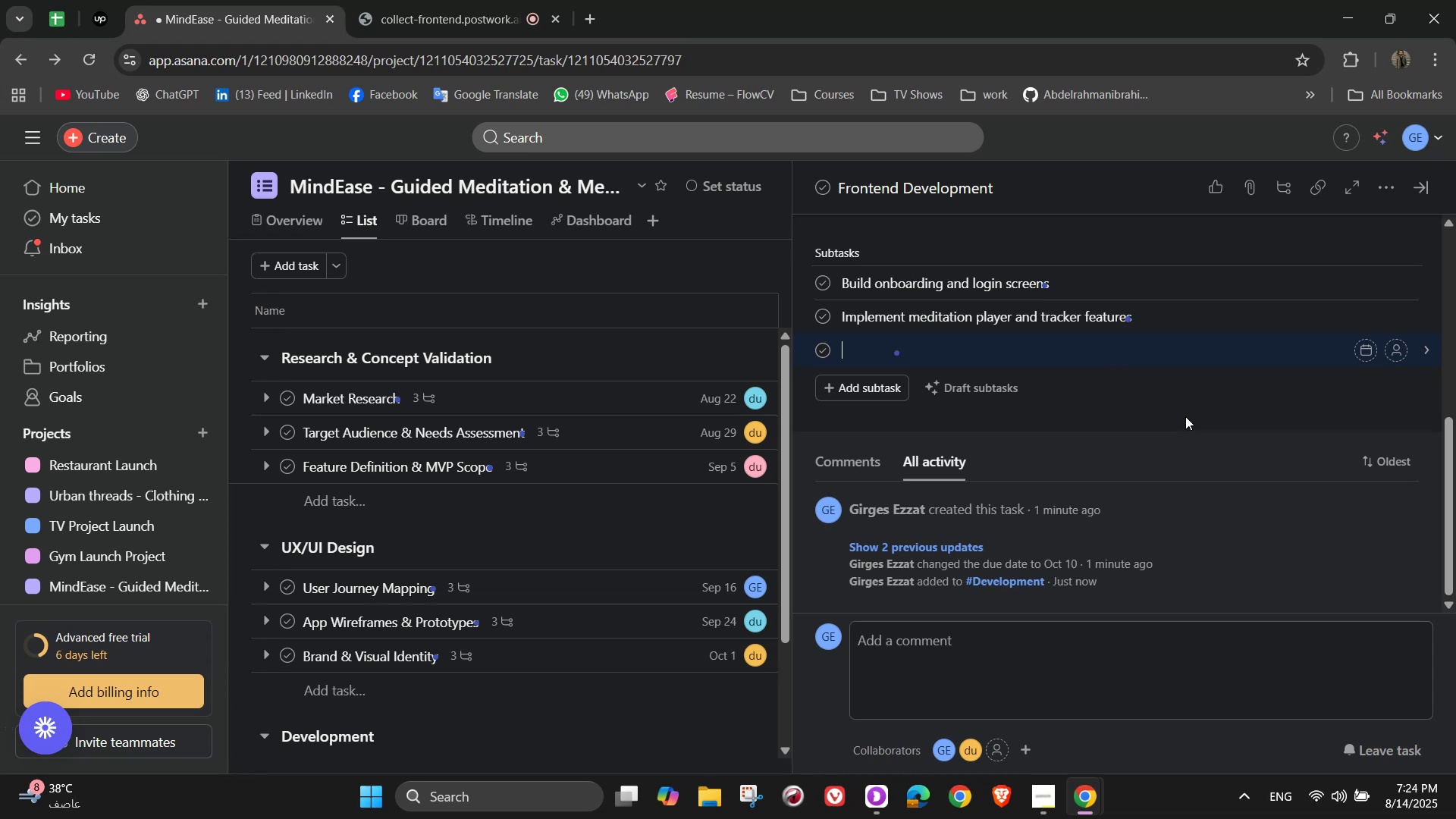 
wait(11.97)
 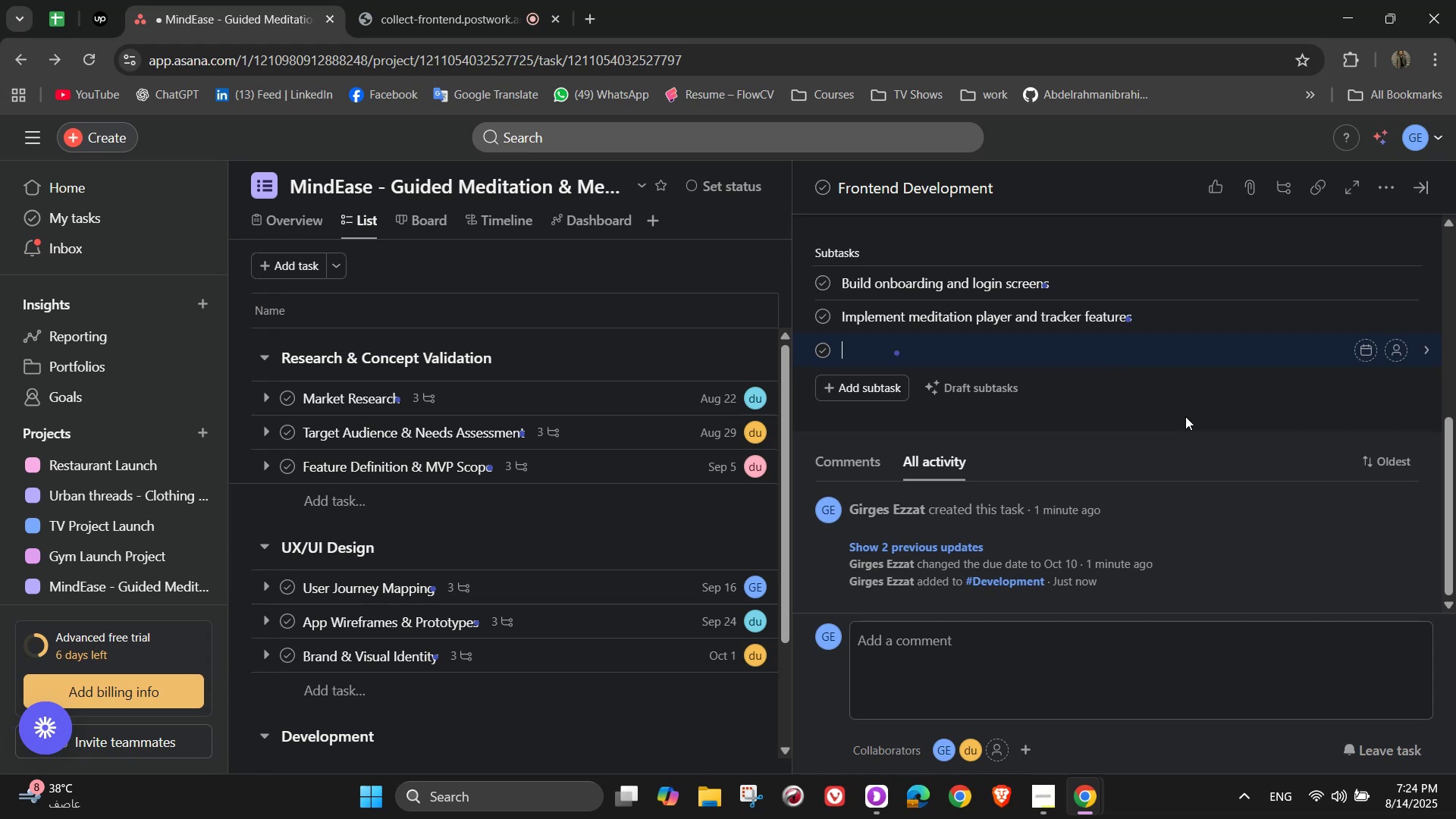 
type(Integrate puch notifications for reminders)
 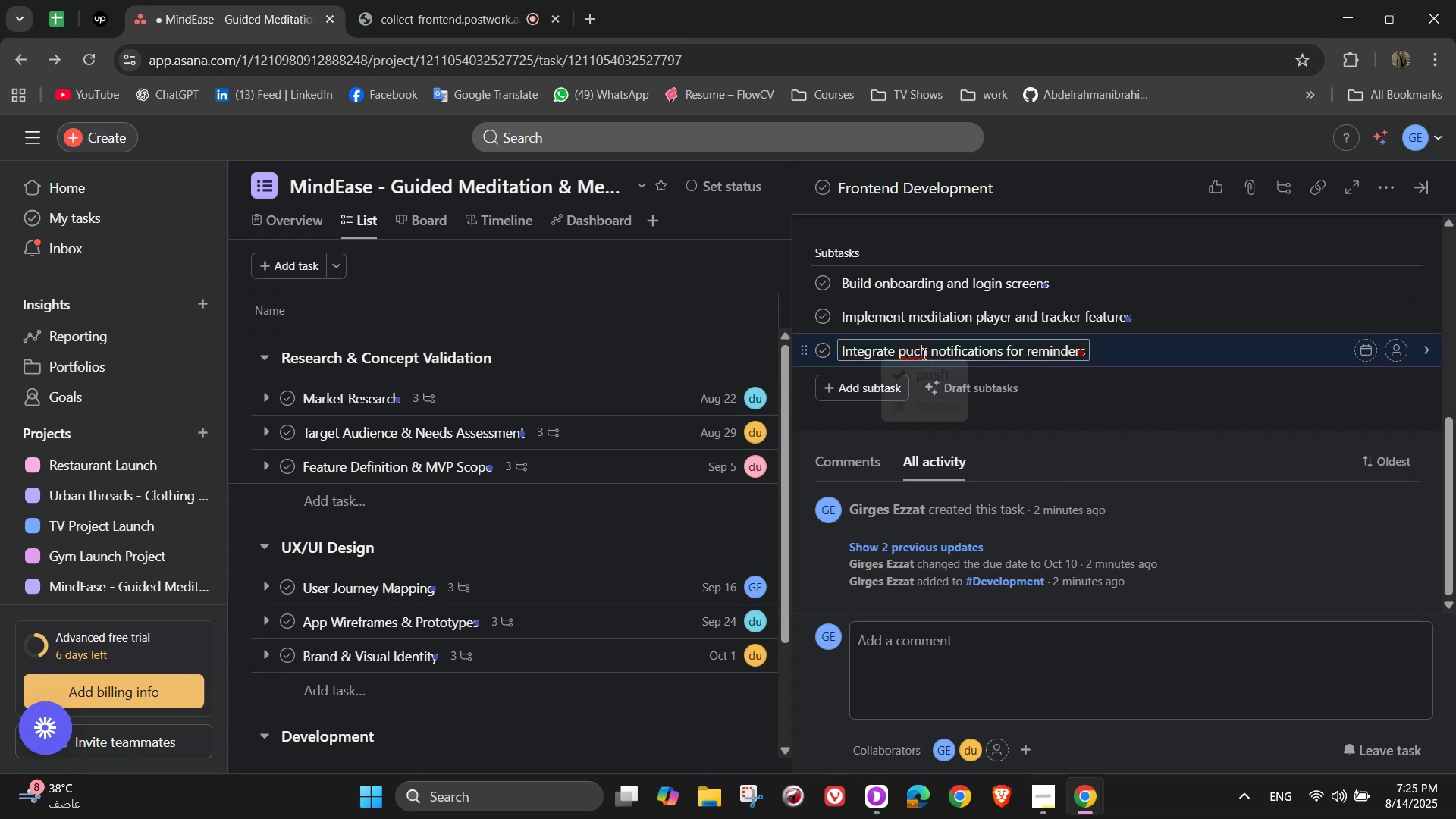 
left_click([927, 376])
 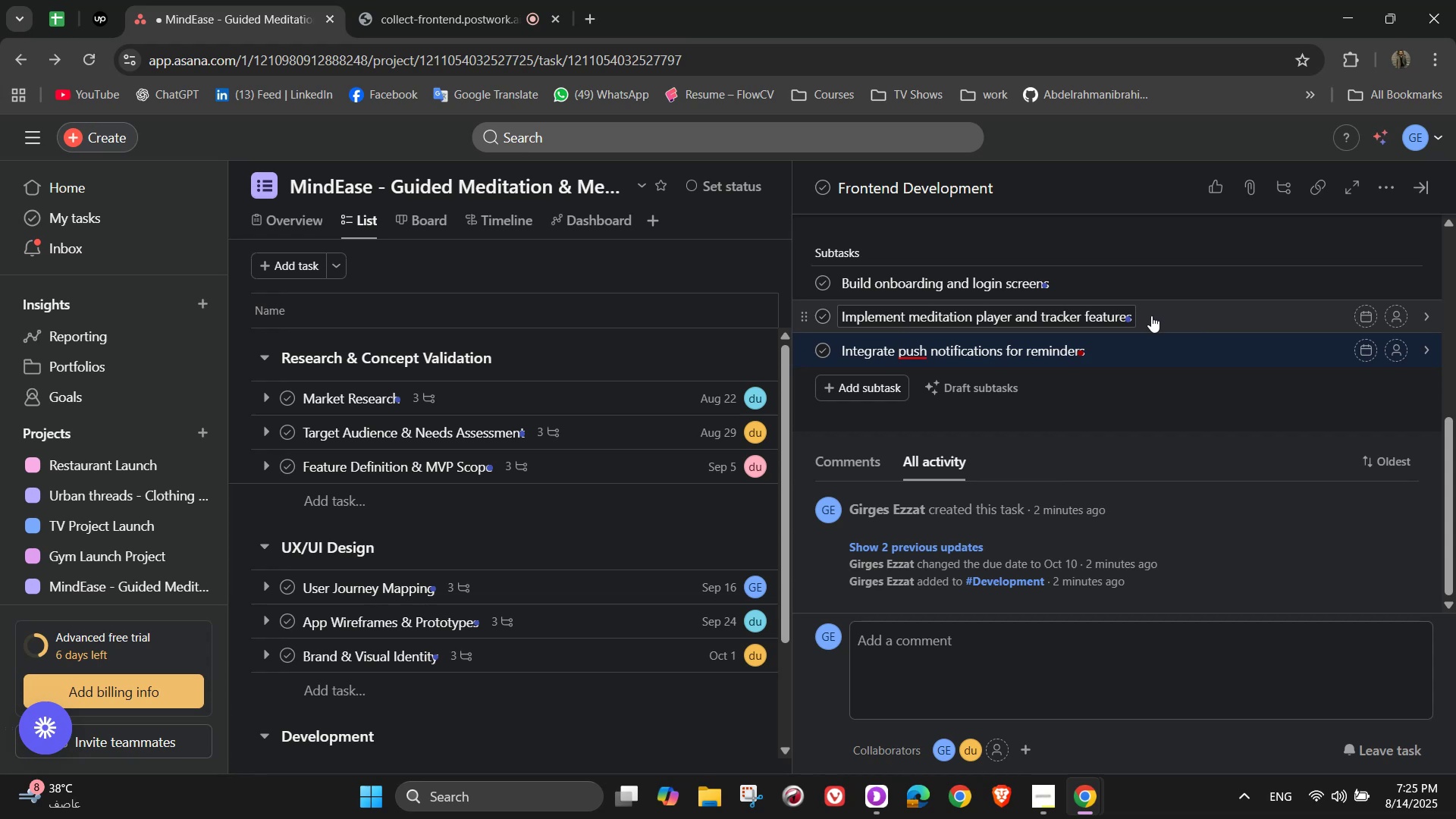 
wait(6.53)
 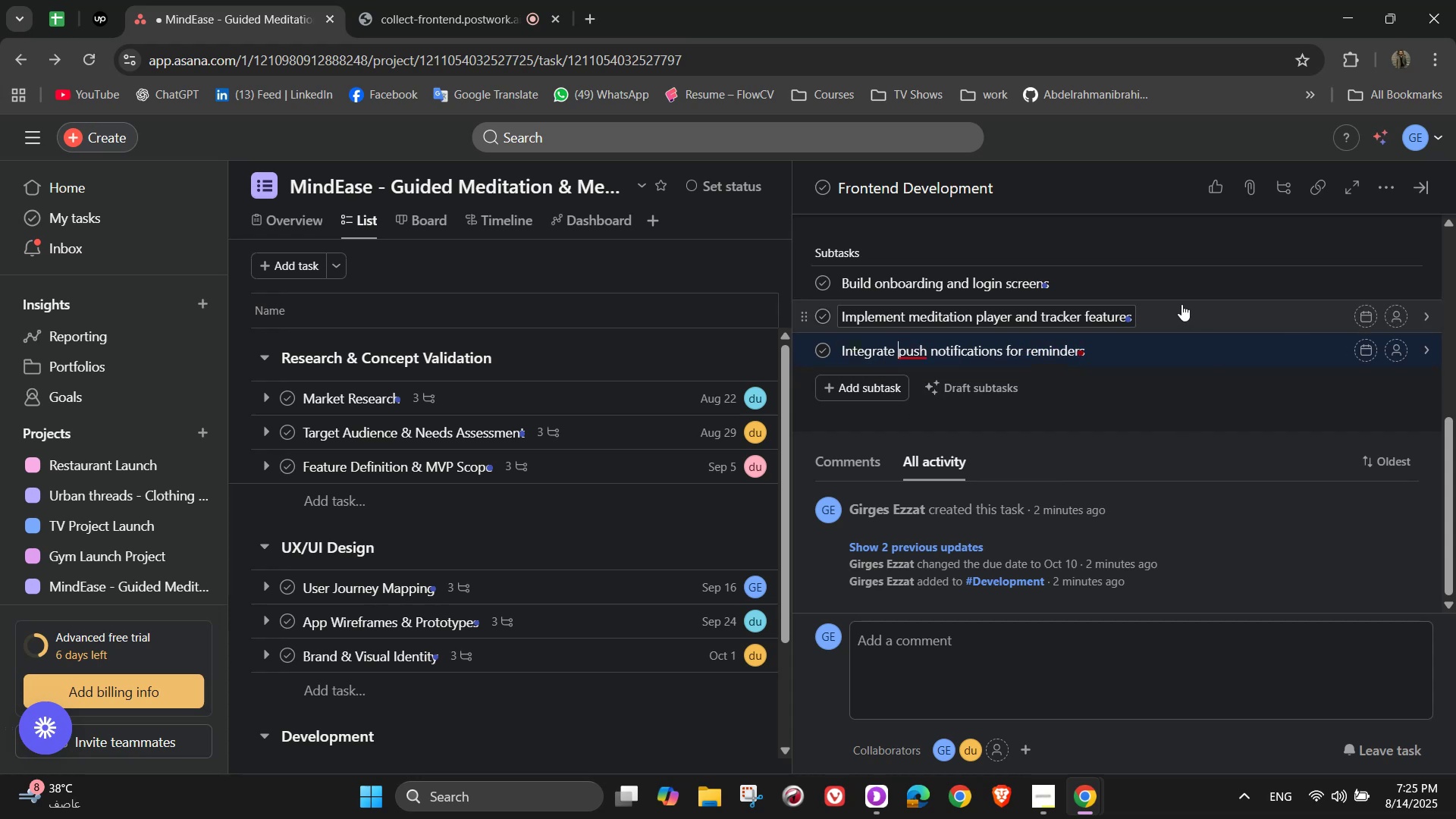 
left_click([1392, 287])
 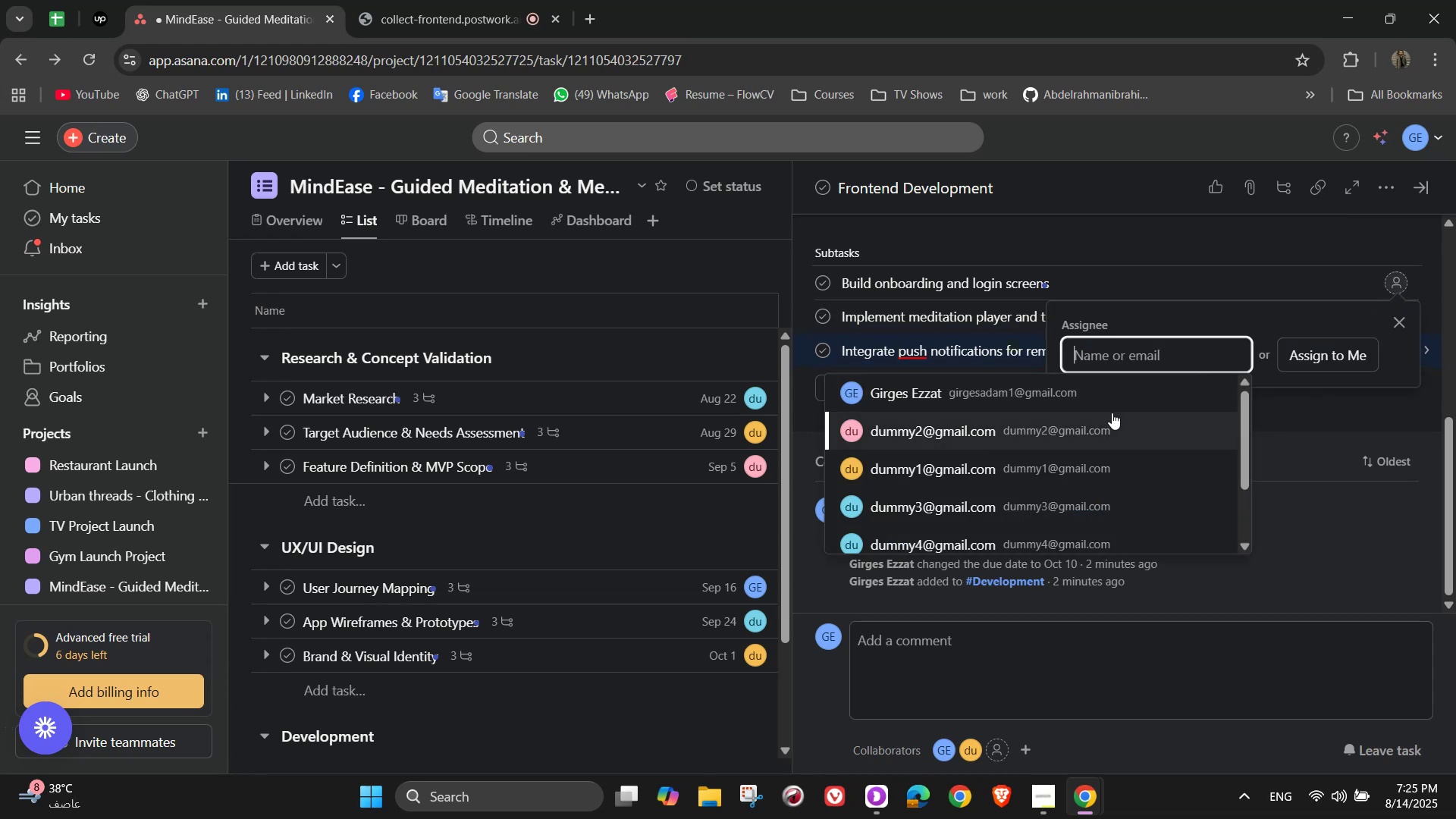 
left_click([1112, 413])
 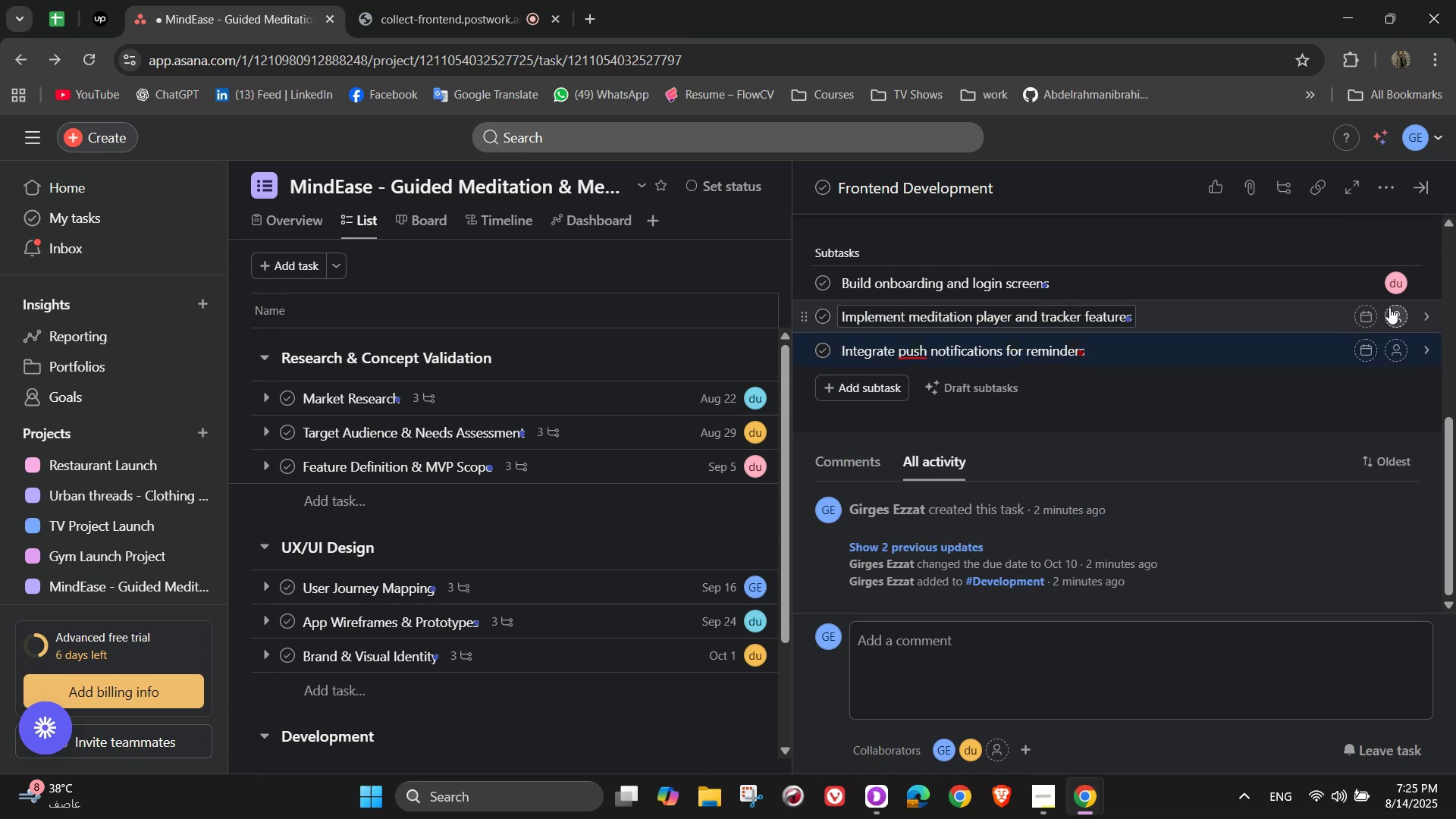 
left_click([1397, 315])
 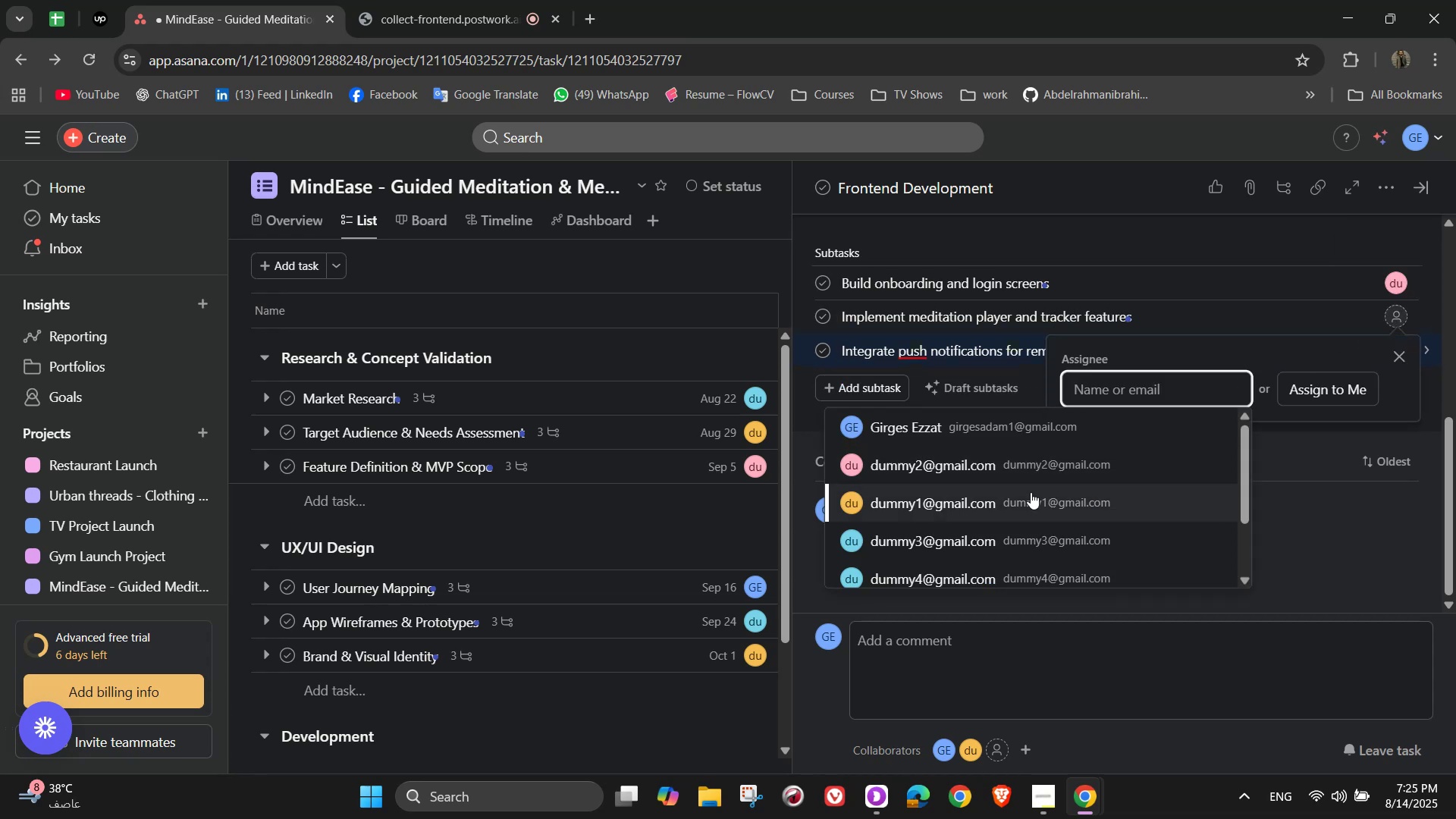 
left_click([1027, 507])
 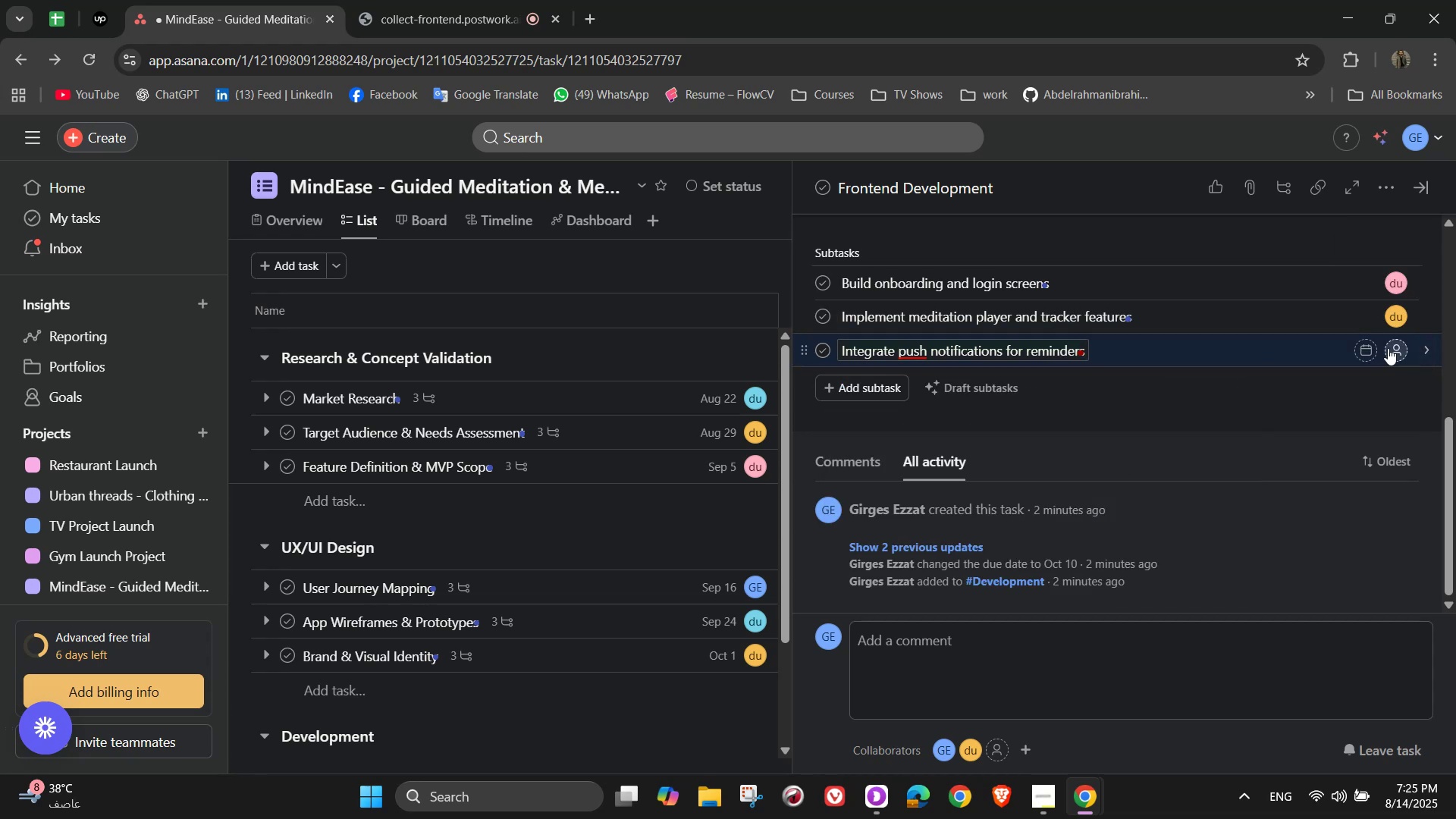 
left_click([1388, 348])
 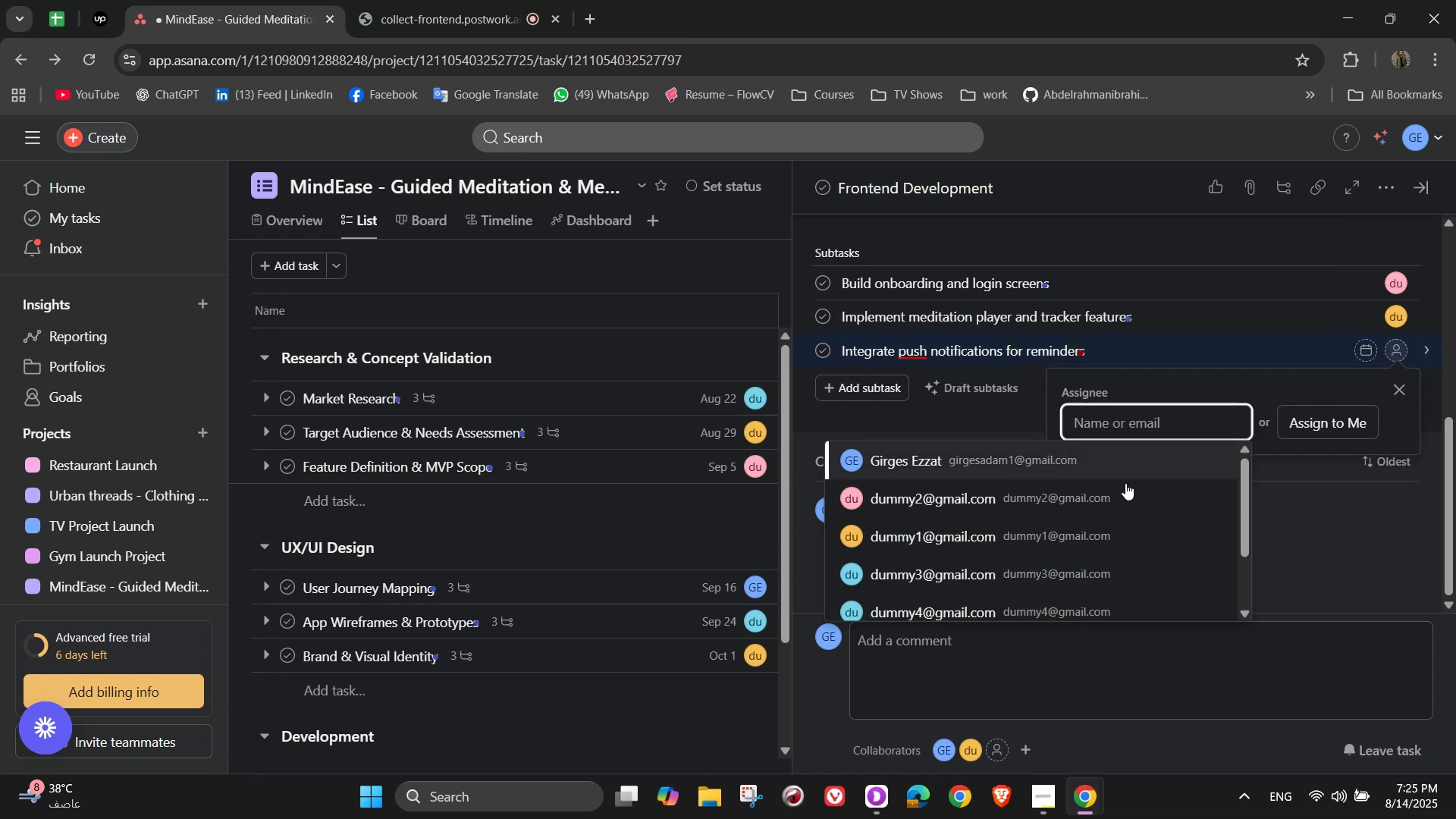 
left_click([1085, 466])
 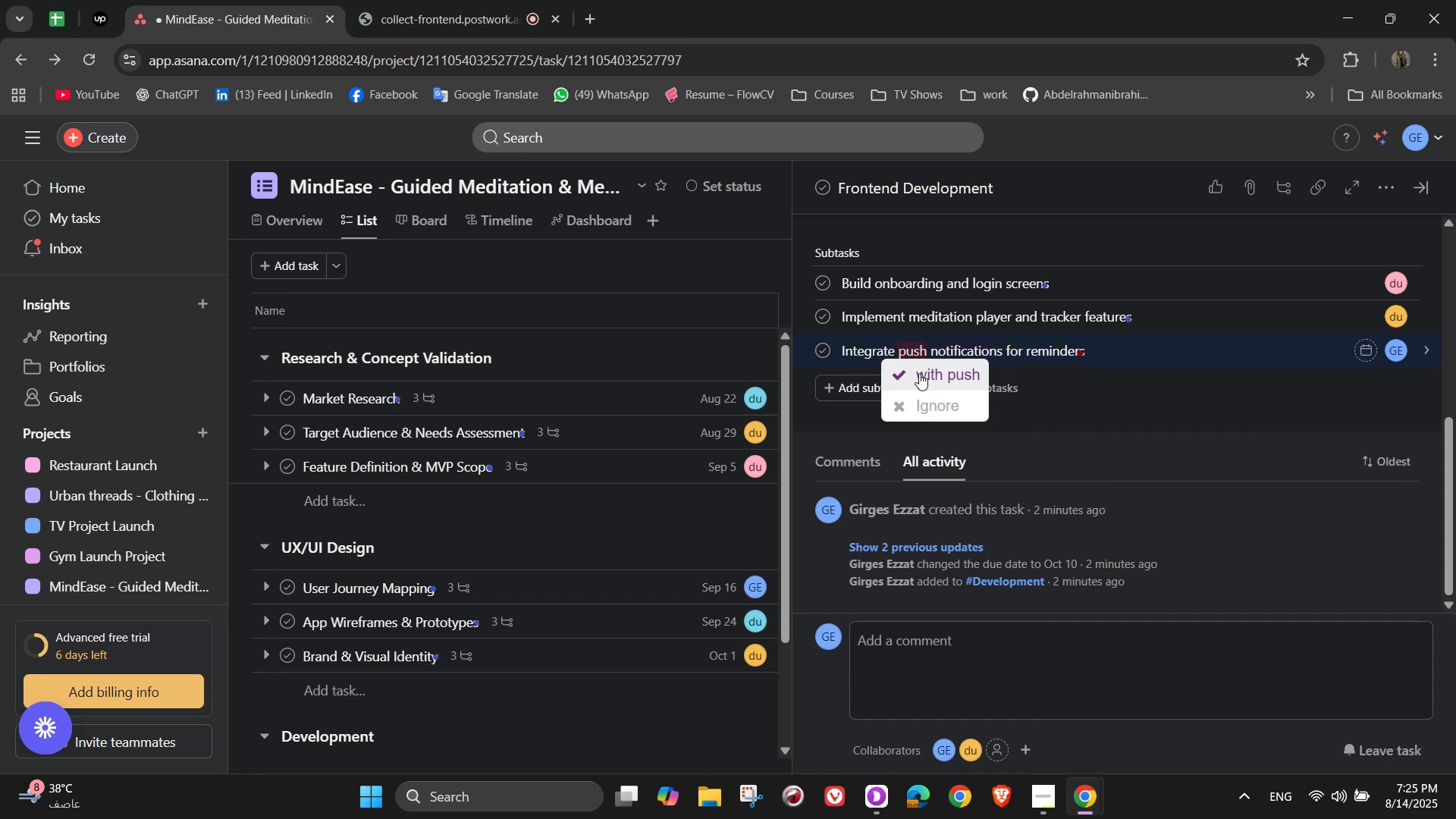 
wait(10.34)
 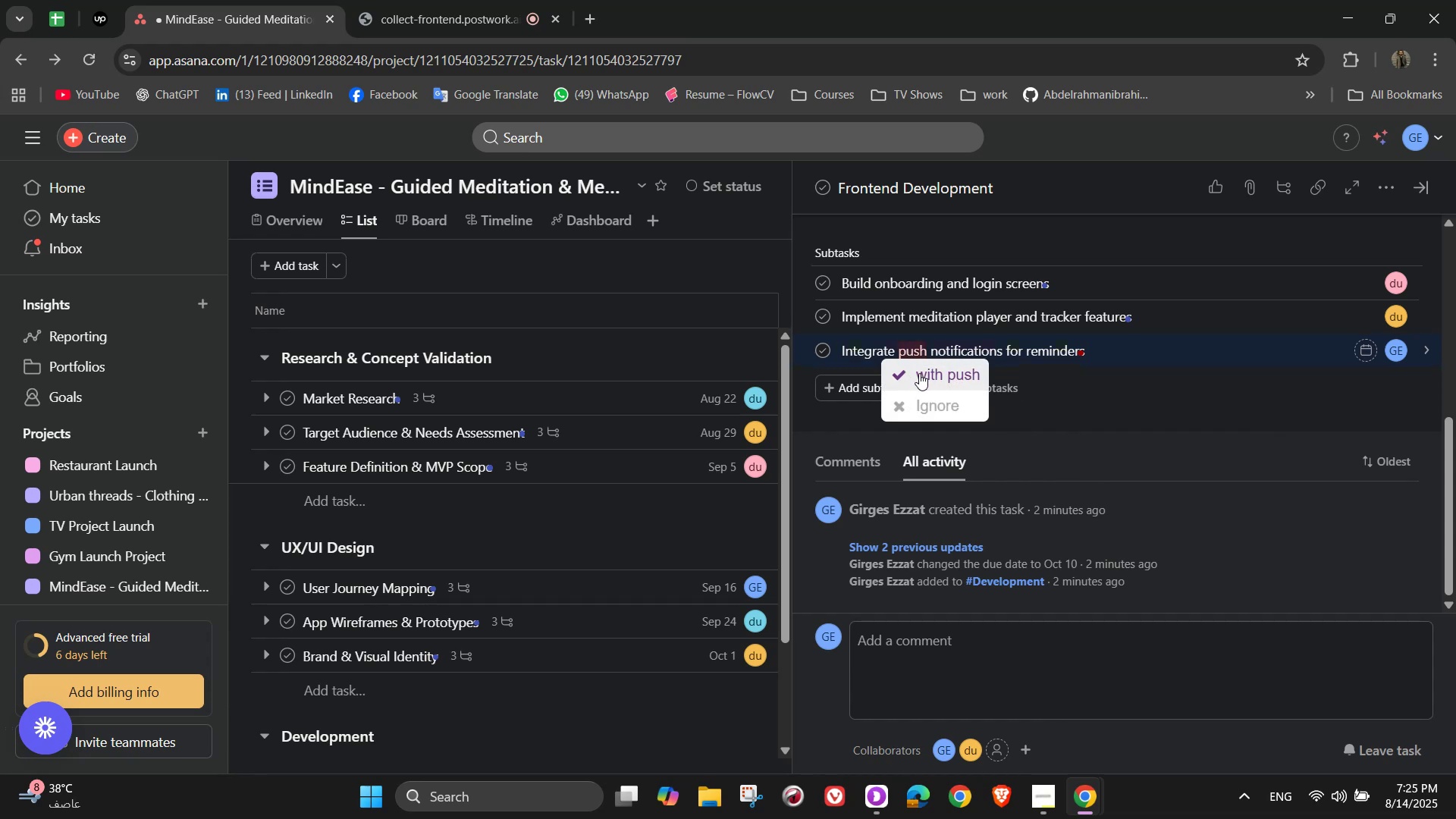 
left_click([924, 372])
 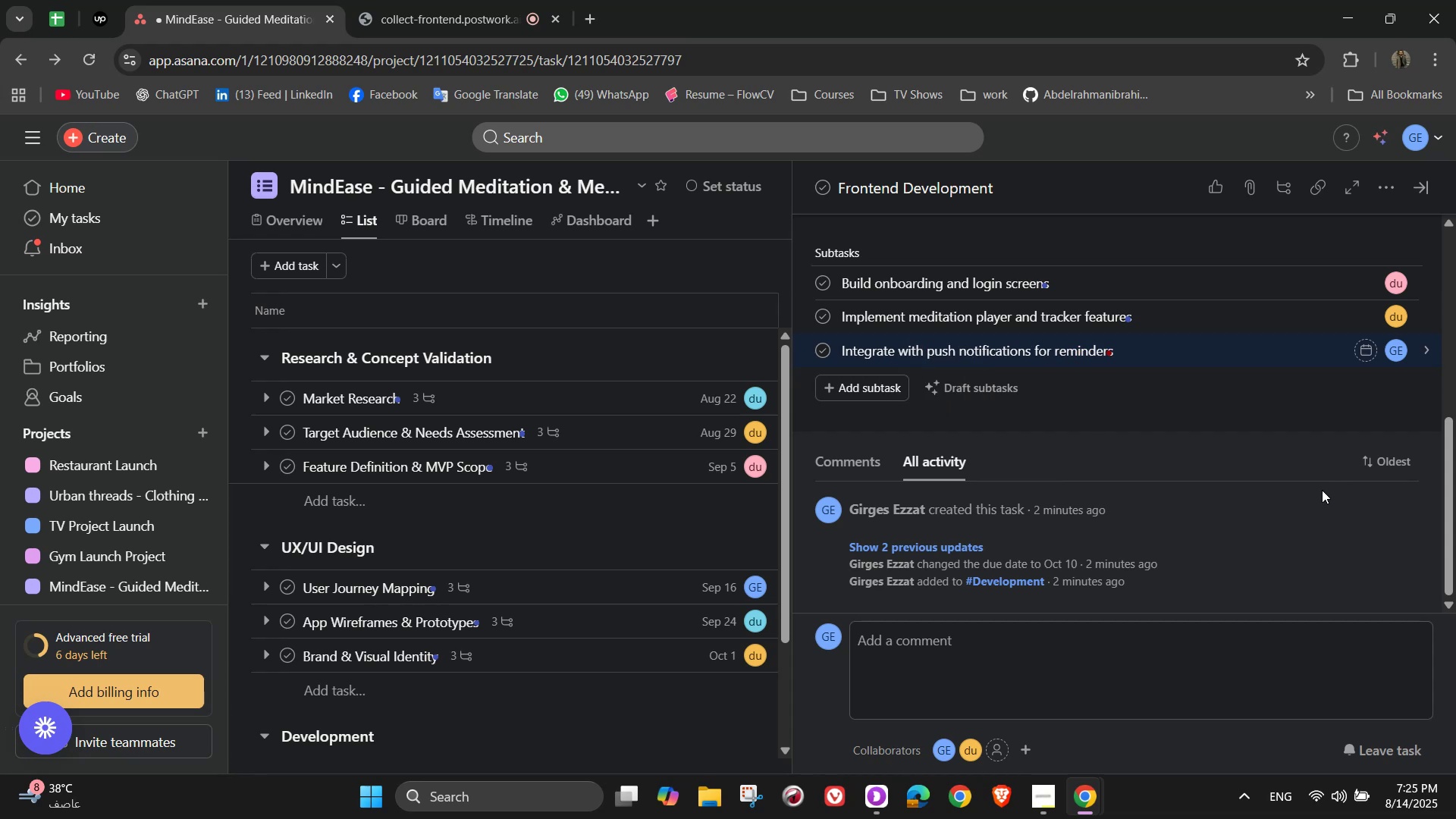 
scroll: coordinate [1330, 490], scroll_direction: up, amount: 7.0
 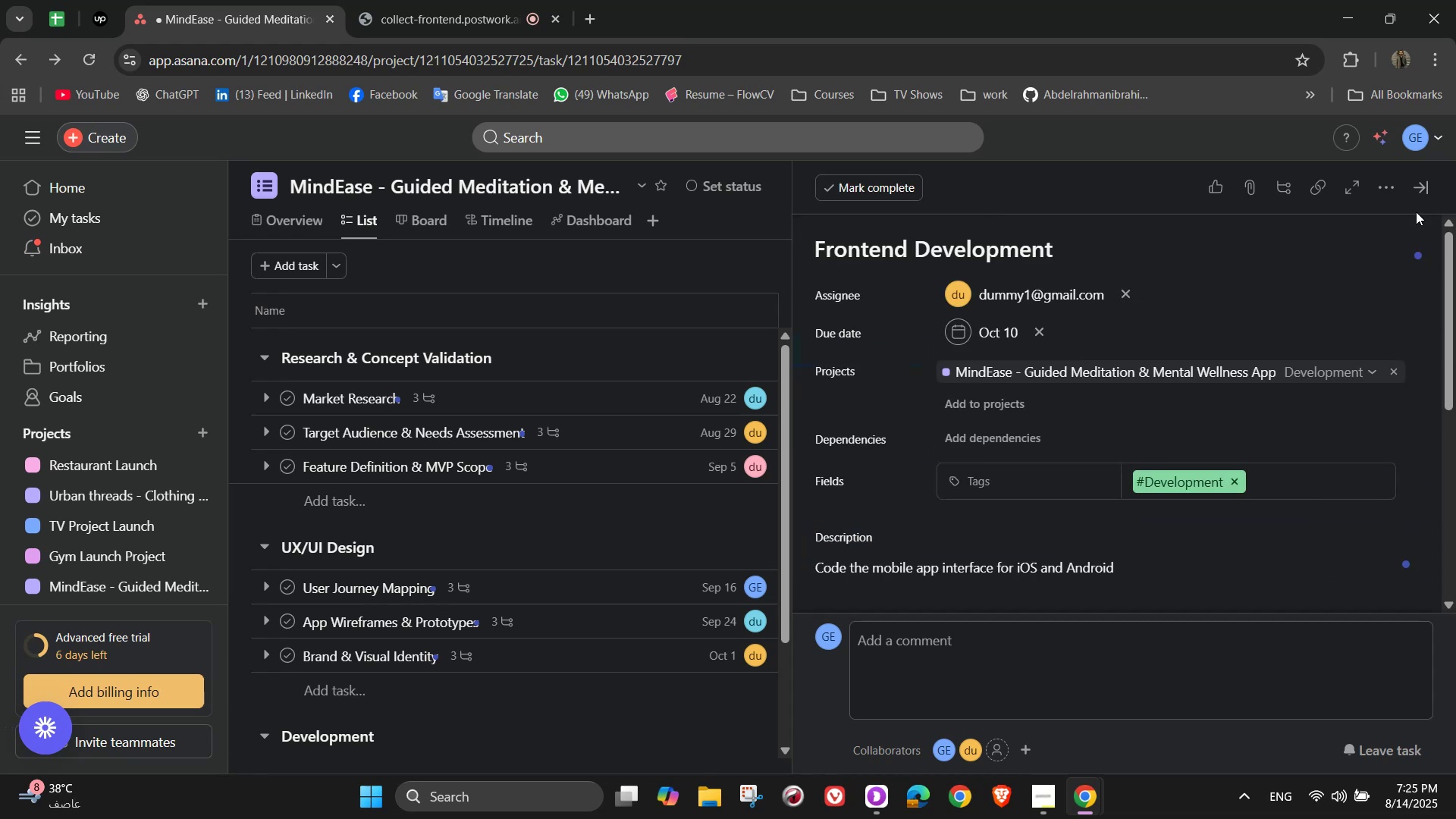 
left_click([1424, 192])
 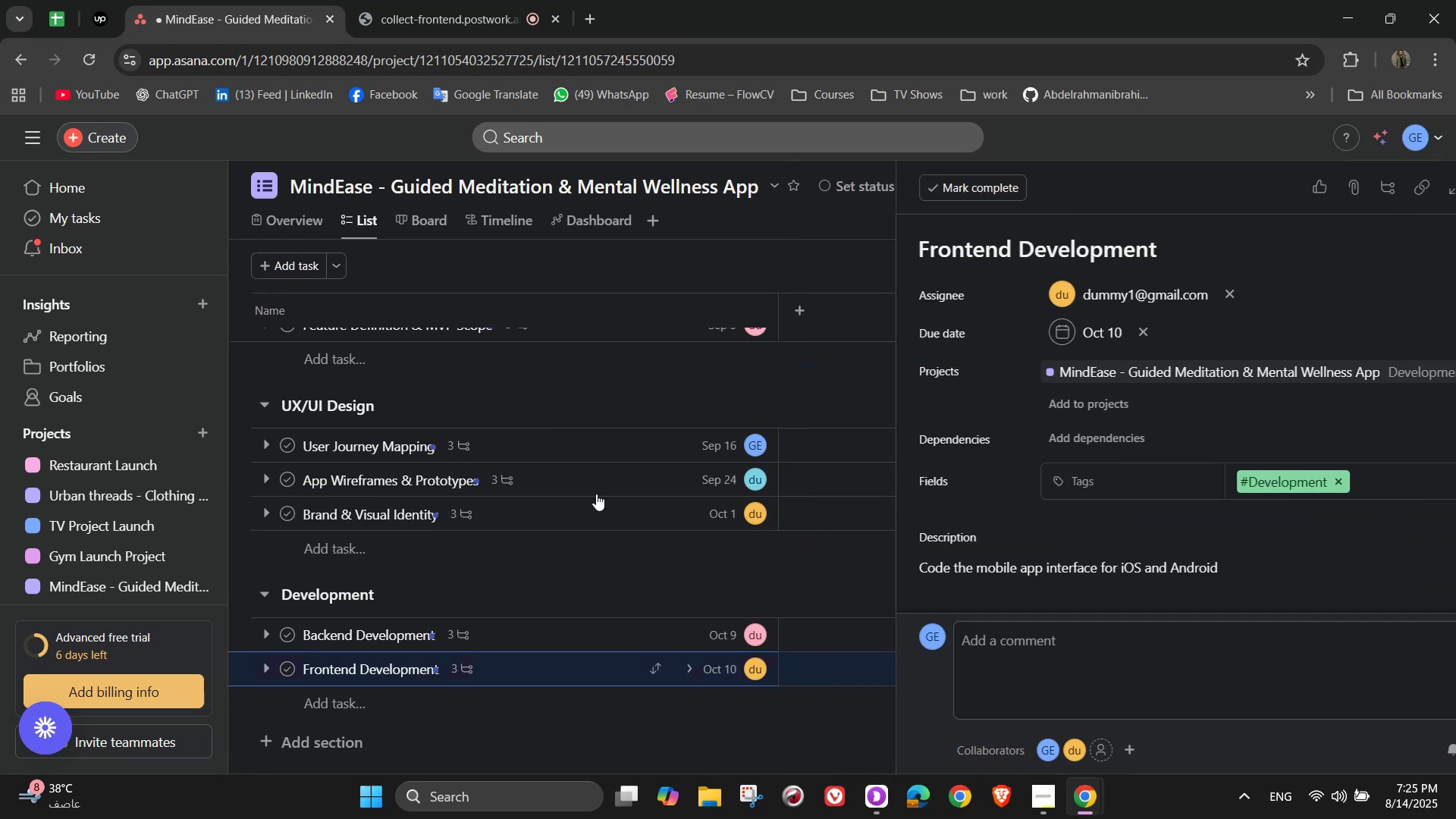 
scroll: coordinate [475, 715], scroll_direction: down, amount: 10.0
 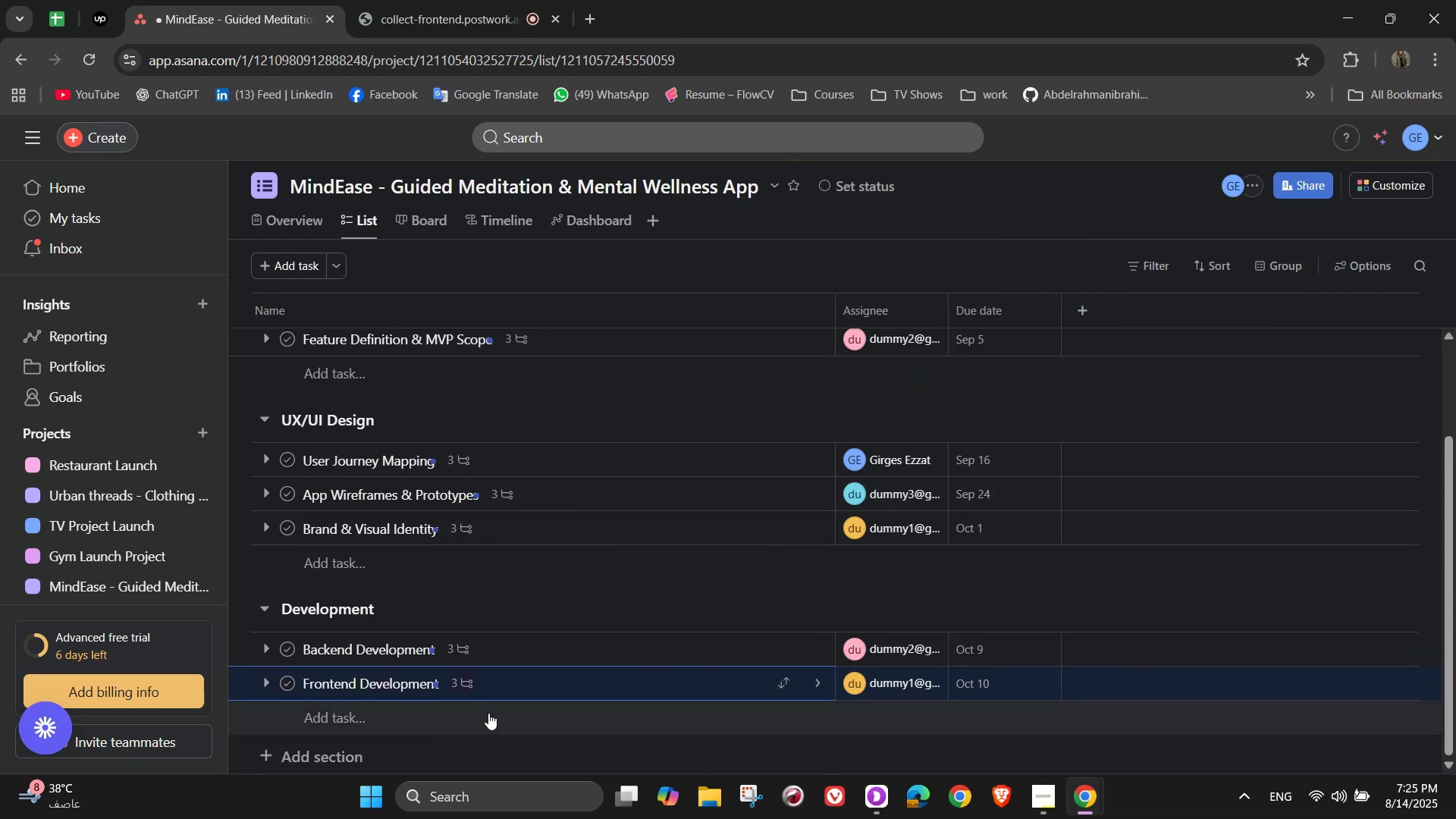 
left_click([488, 713])
 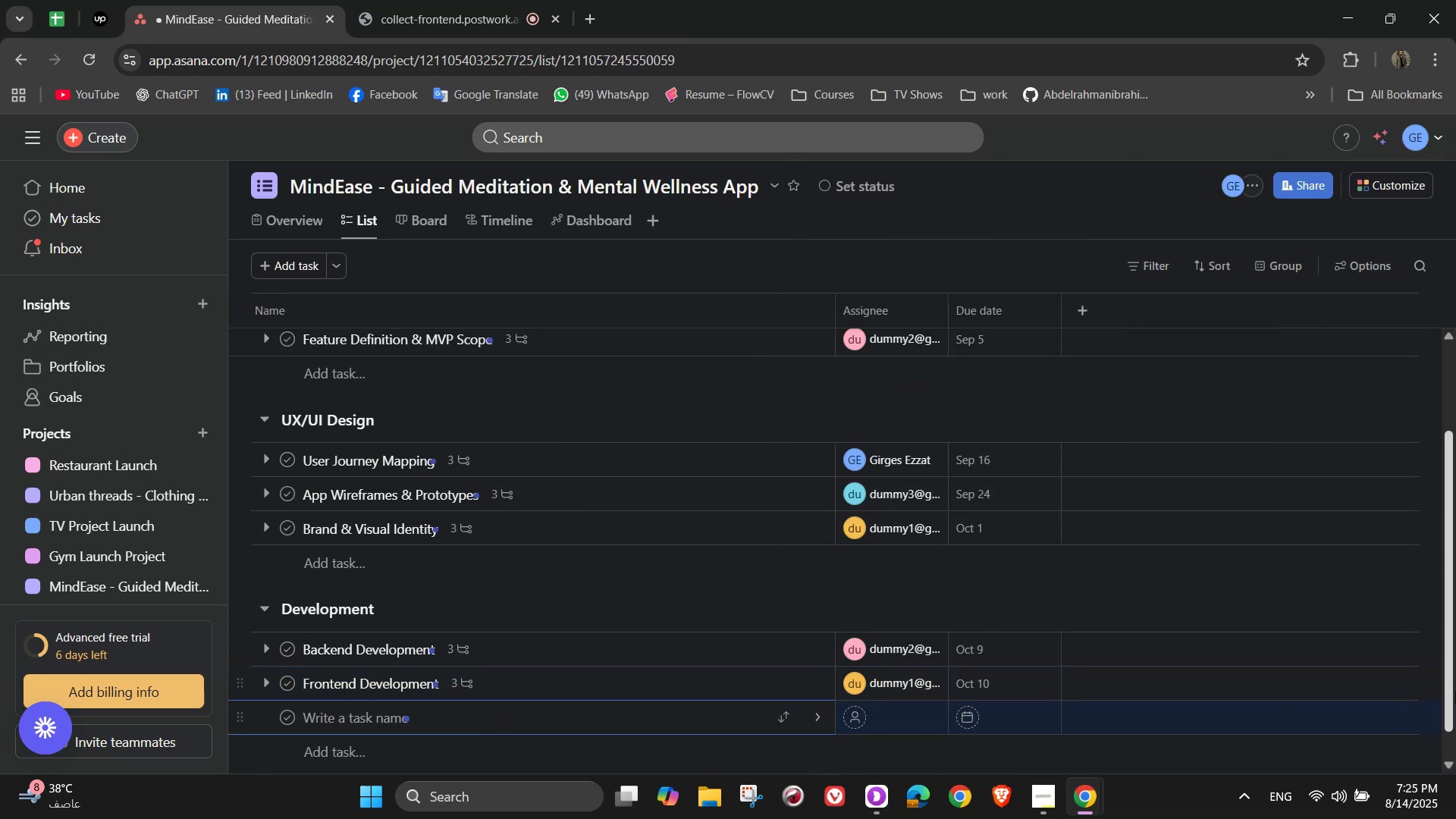 
key(Shift+A)
 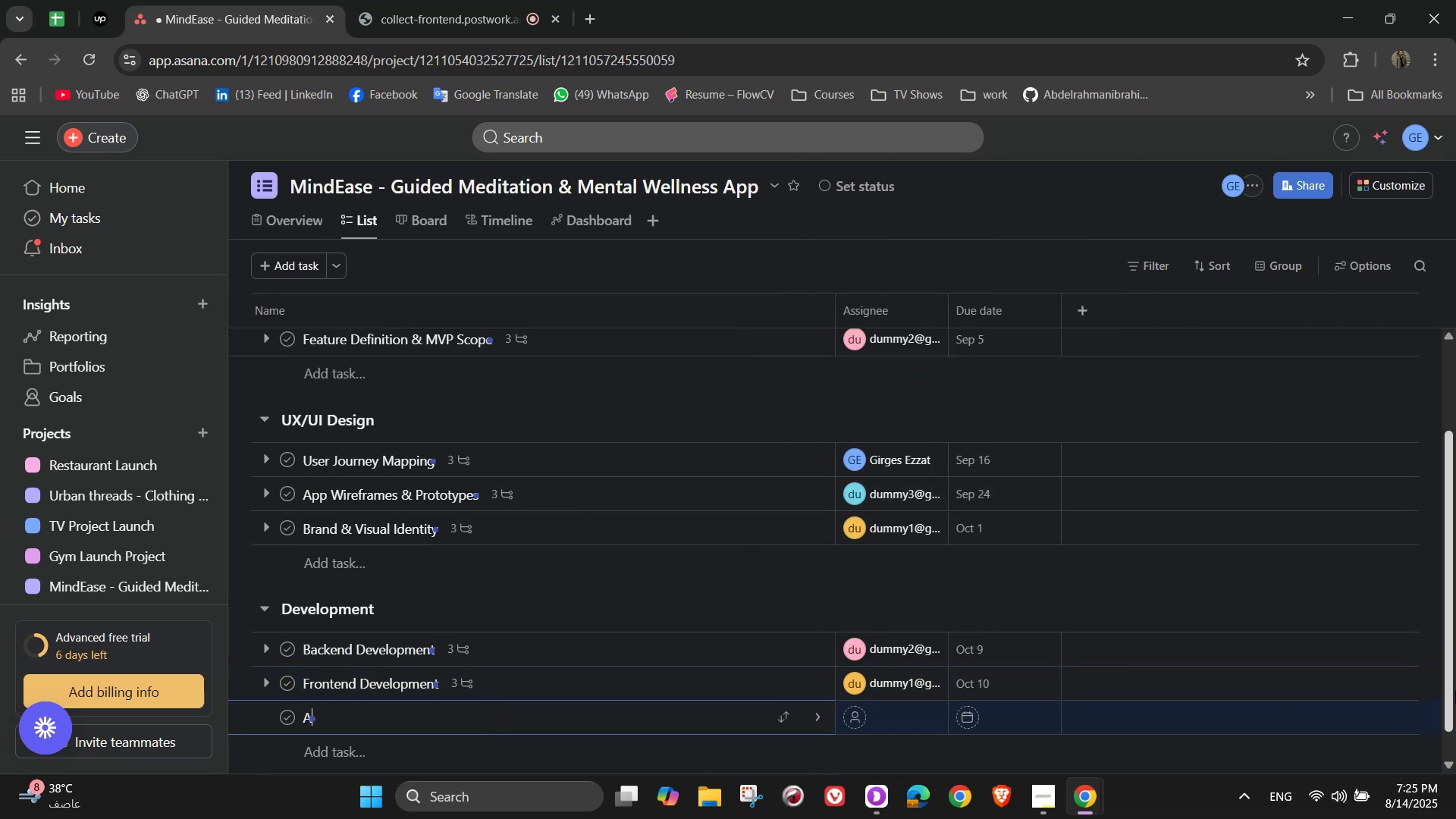 
key(Shift+ShiftLeft)
 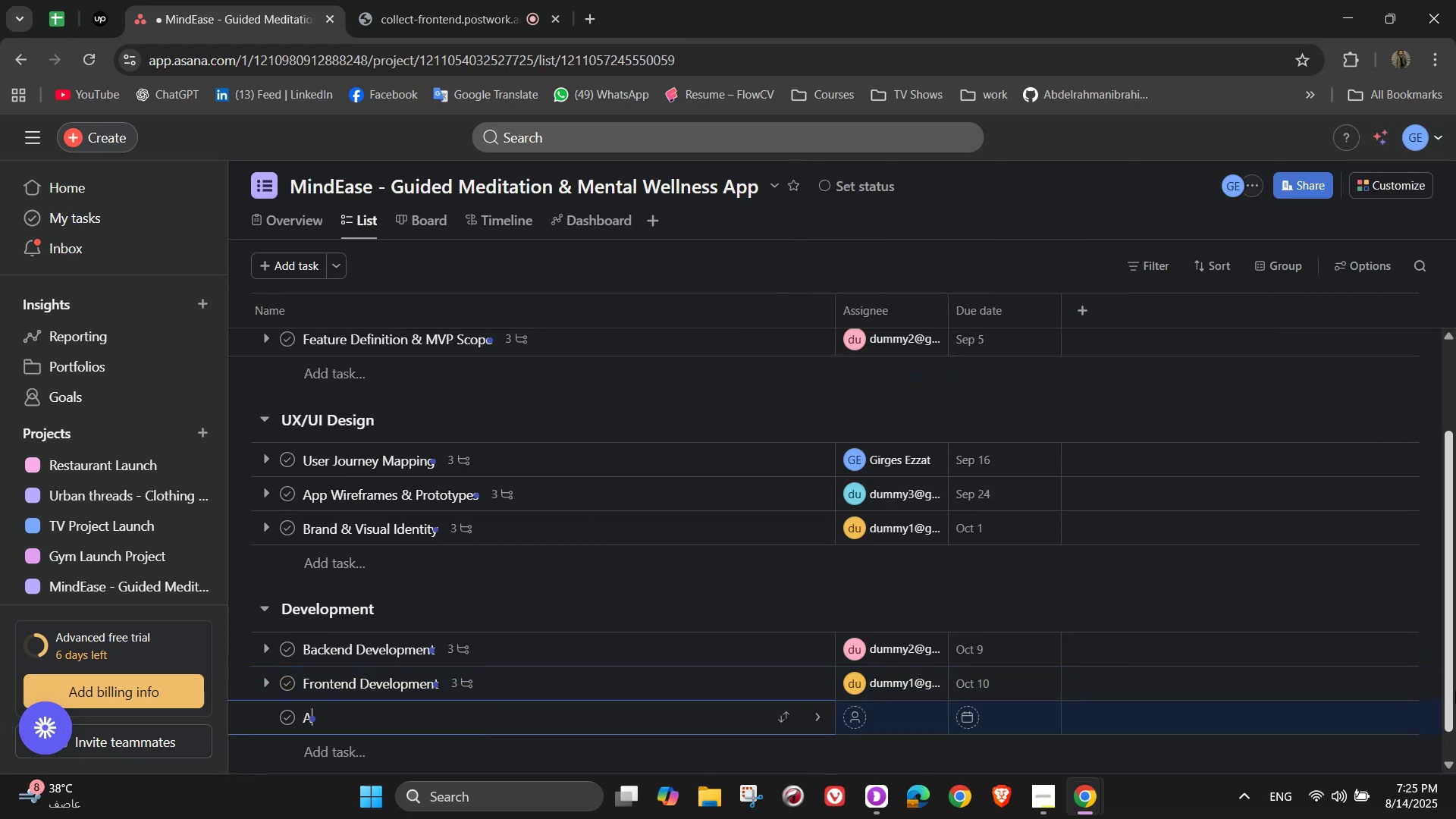 
key(Shift+I)
 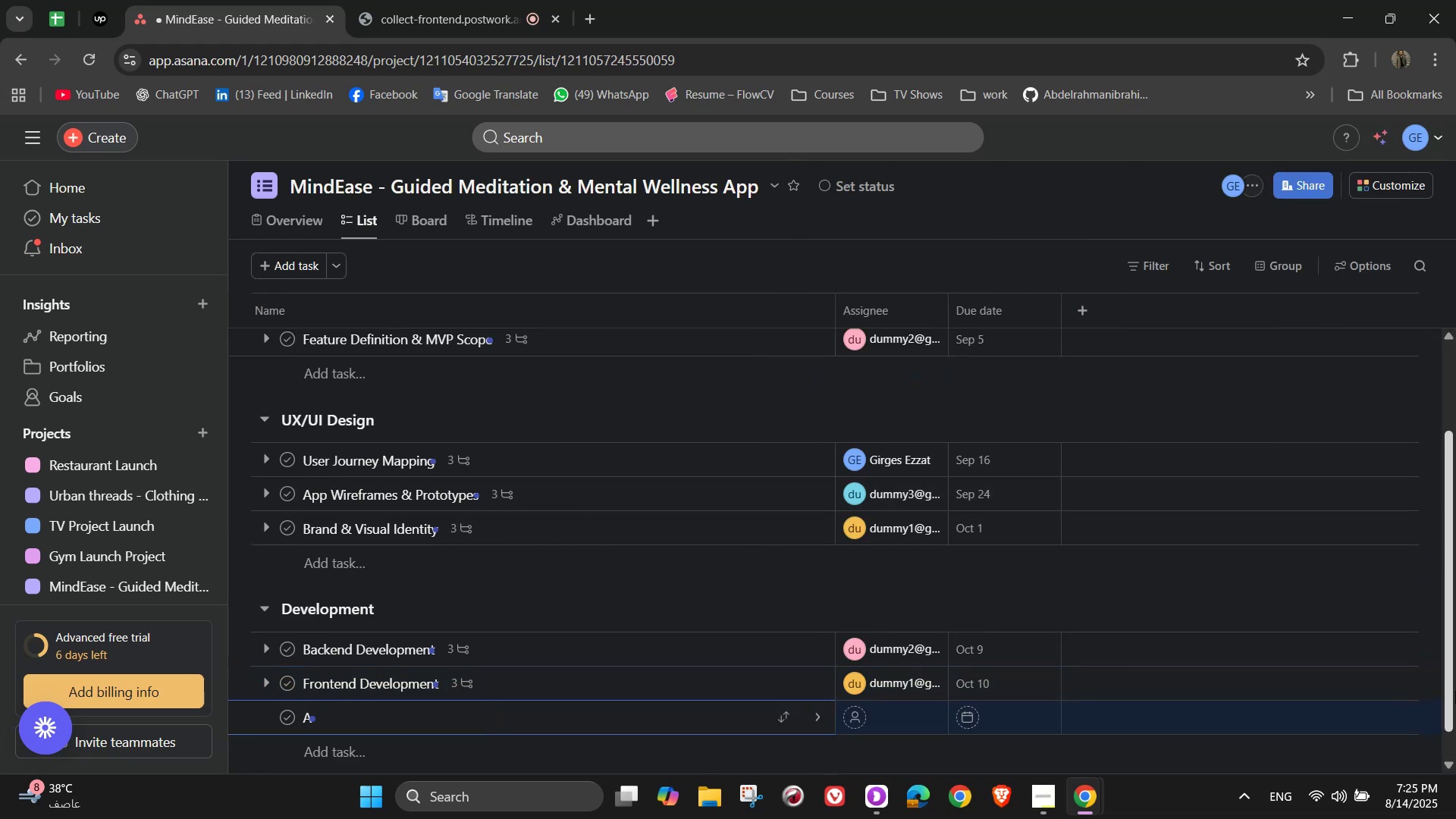 
key(Space)
 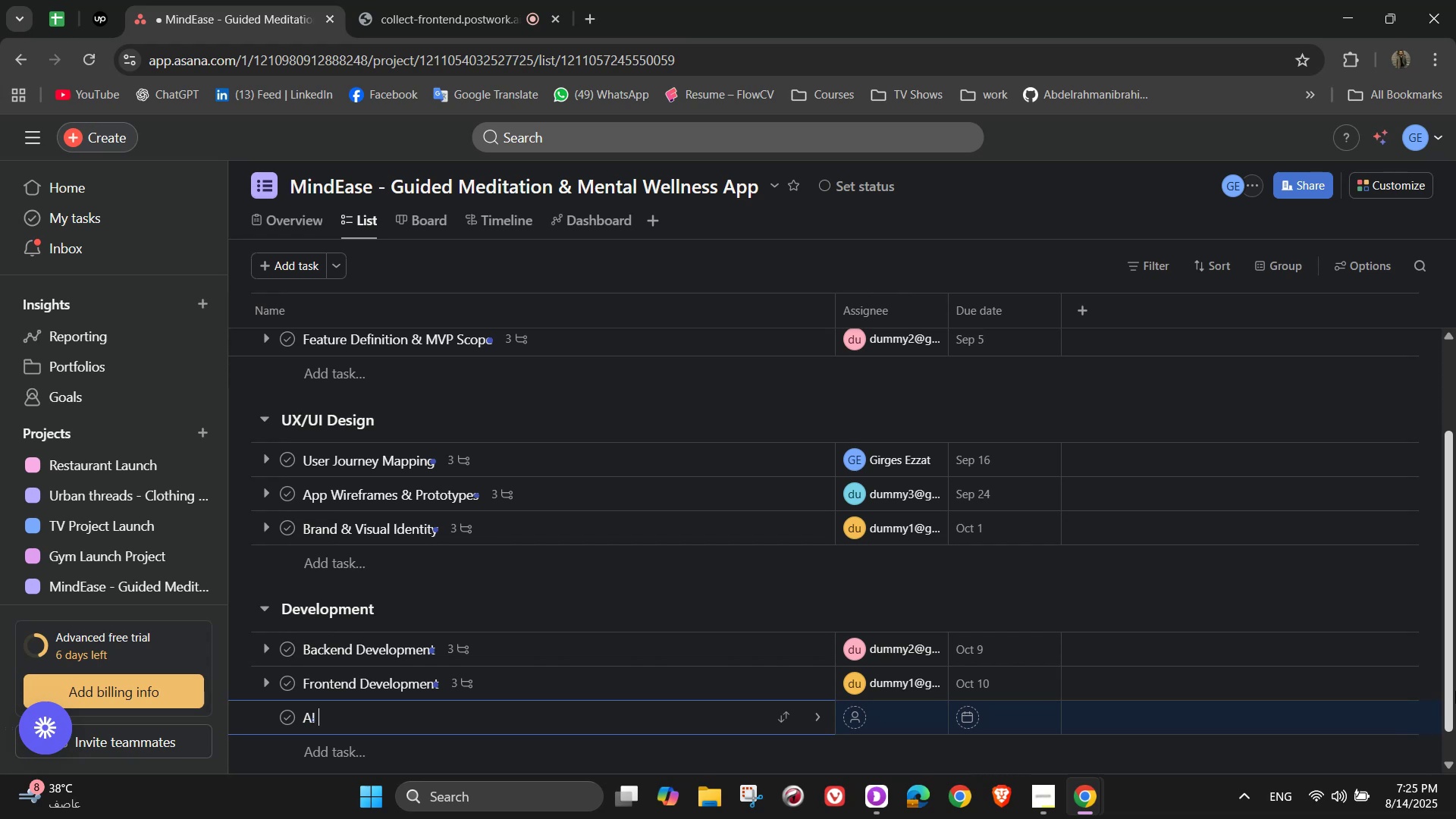 
key(Shift+D)
 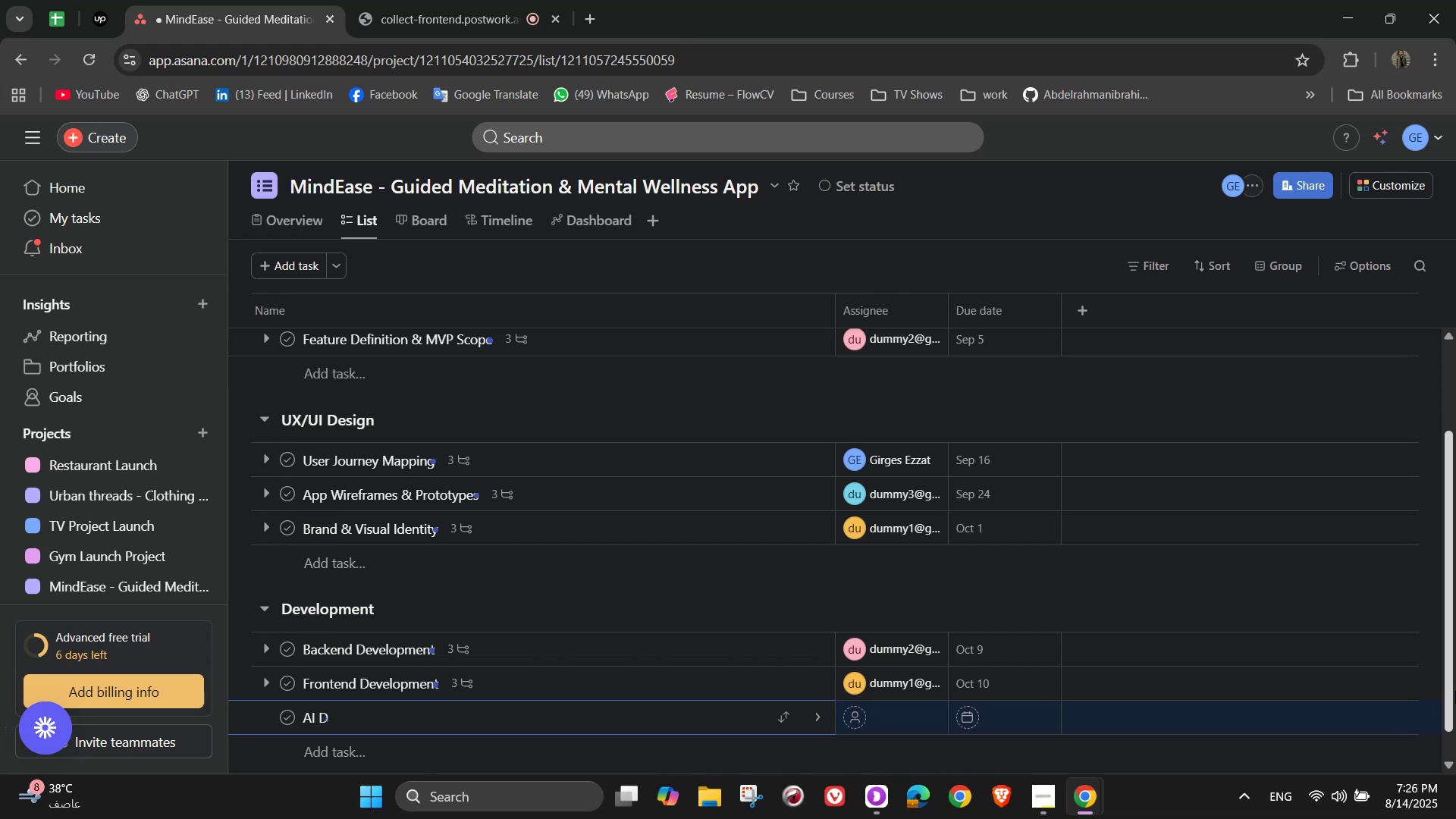 
key(Backspace)
 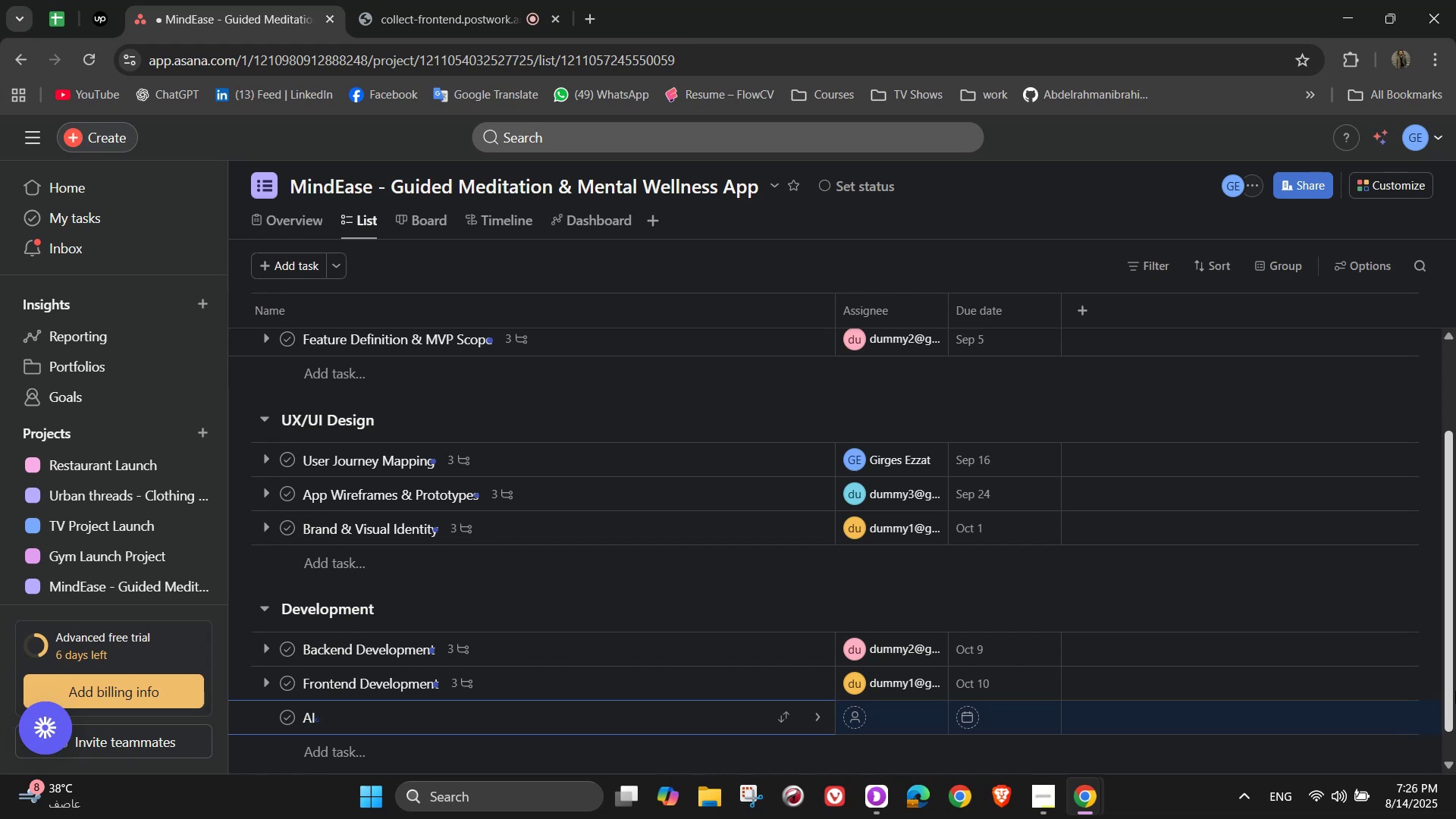 
hold_key(key=ShiftLeft, duration=1.53)
 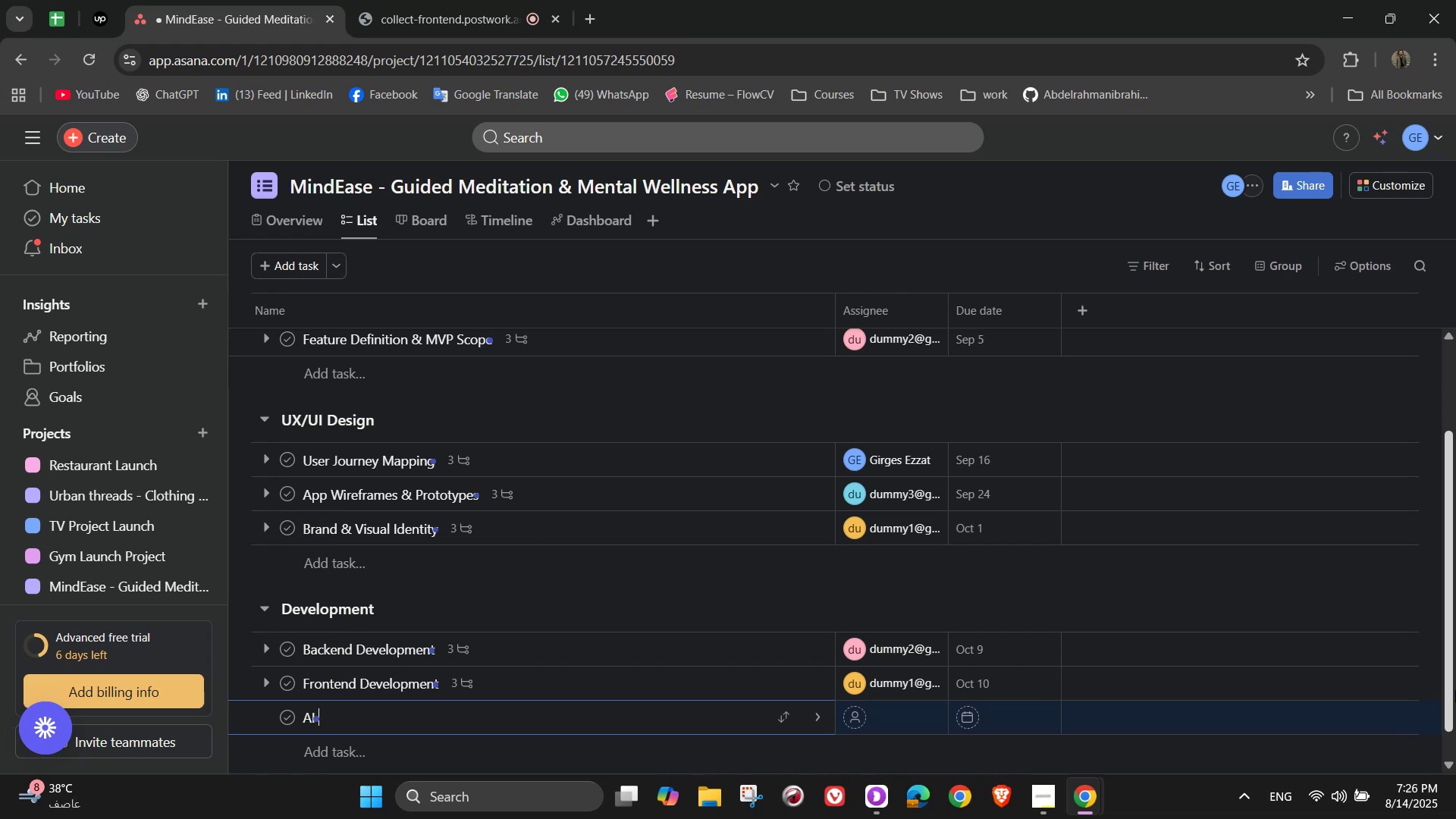 
hold_key(key=ShiftLeft, duration=1.26)
 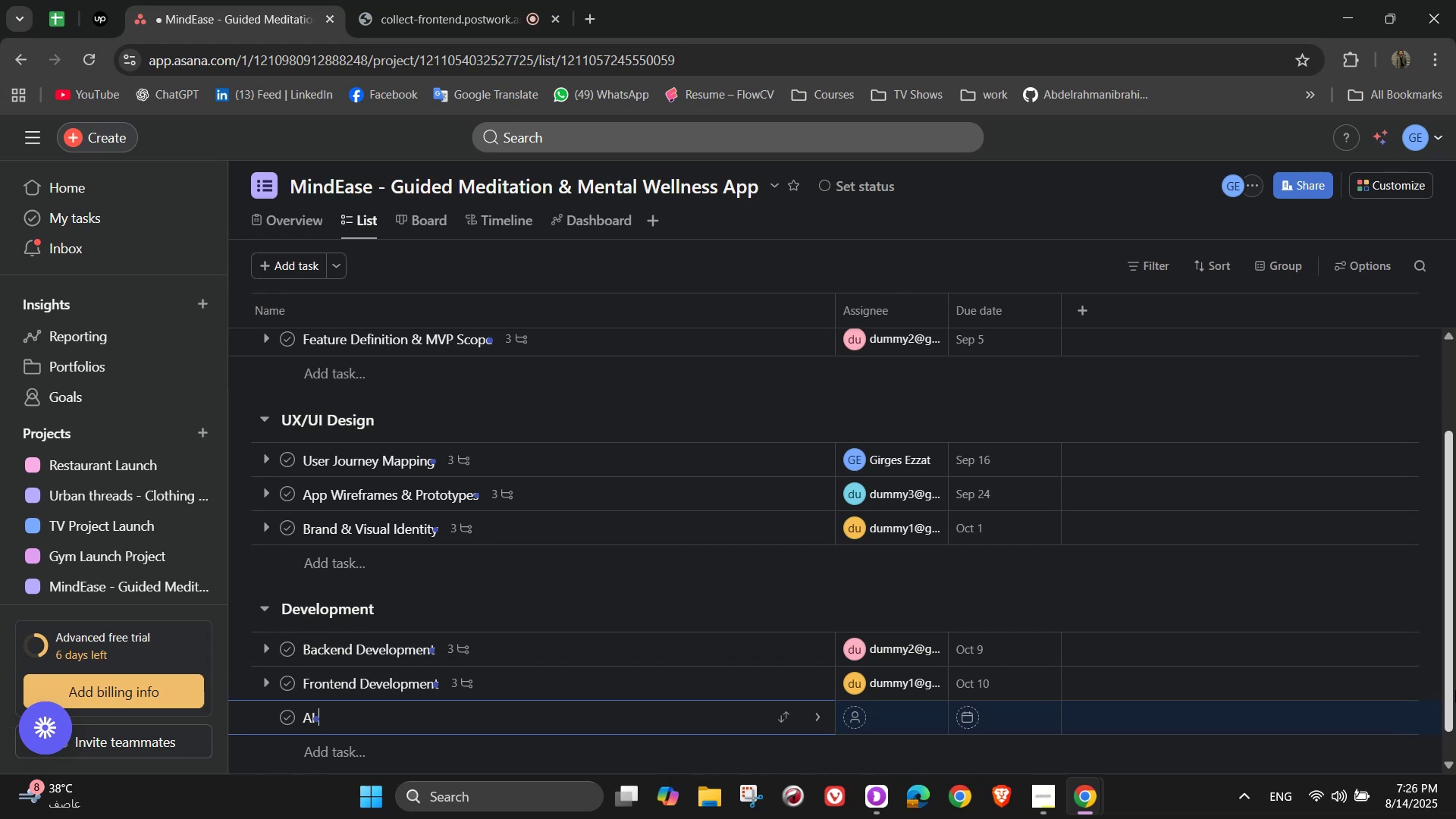 
type(Recommendations Module)
 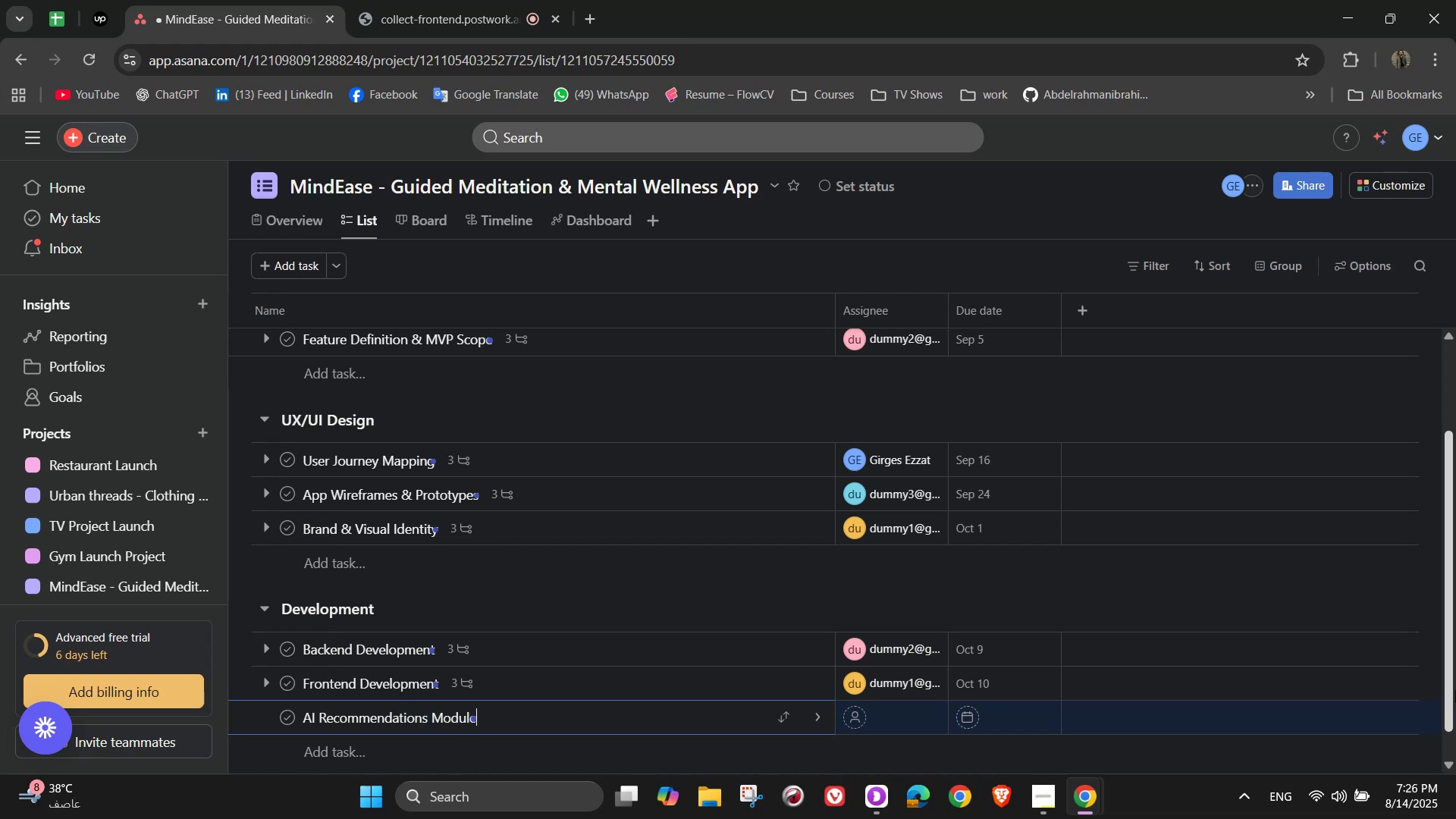 
left_click([812, 705])
 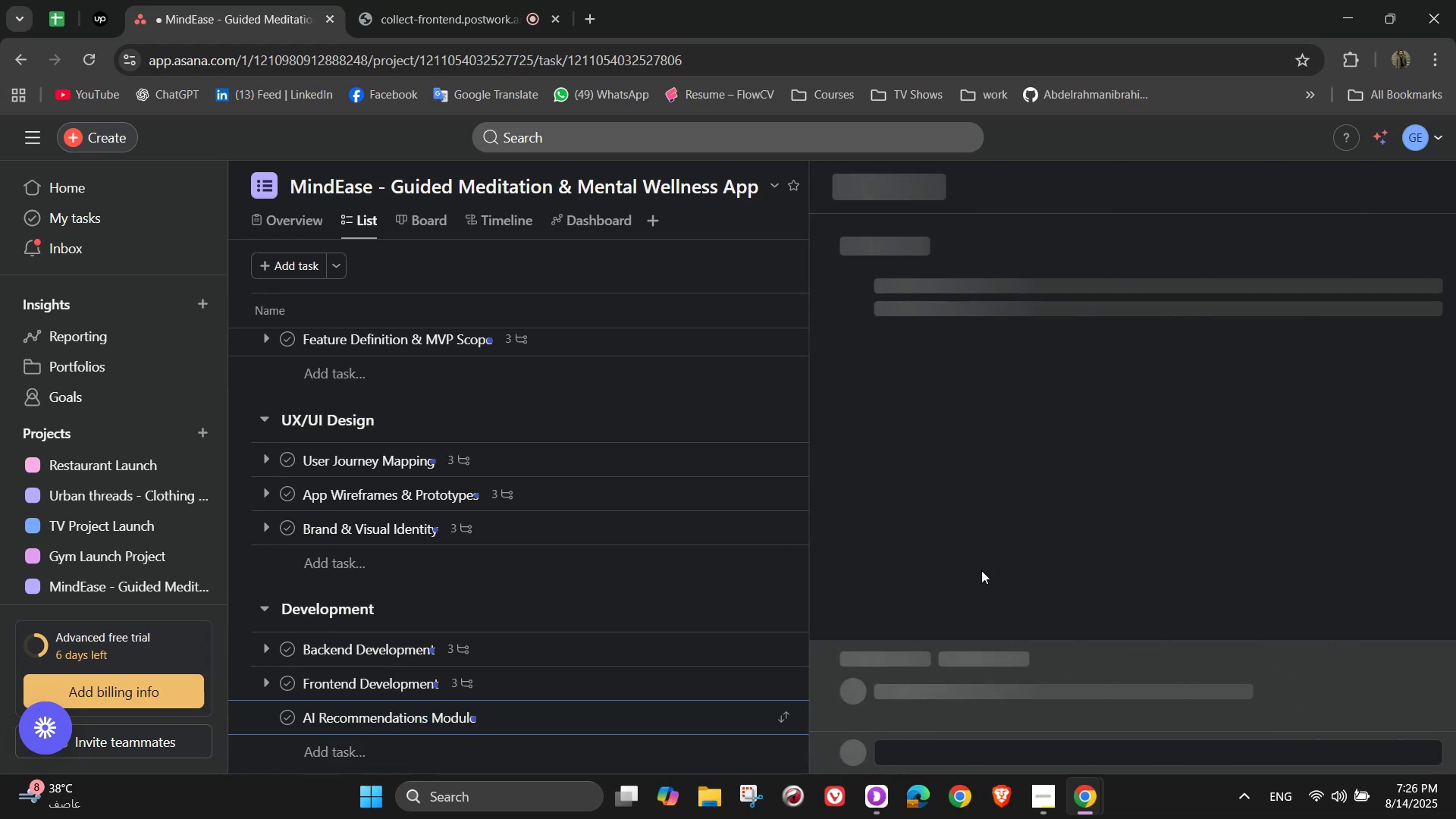 
mouse_move([1031, 353])
 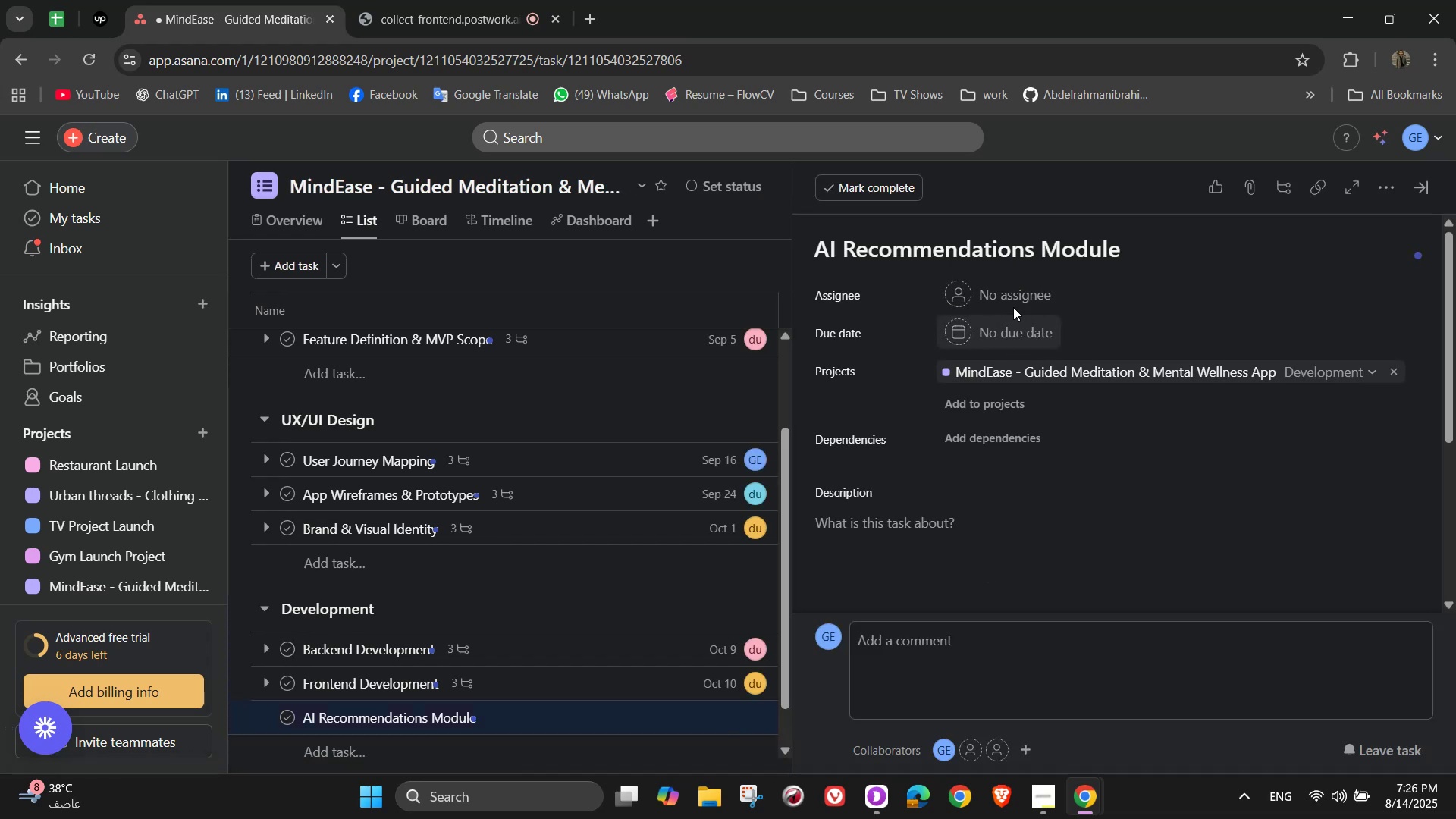 
left_click([1013, 304])
 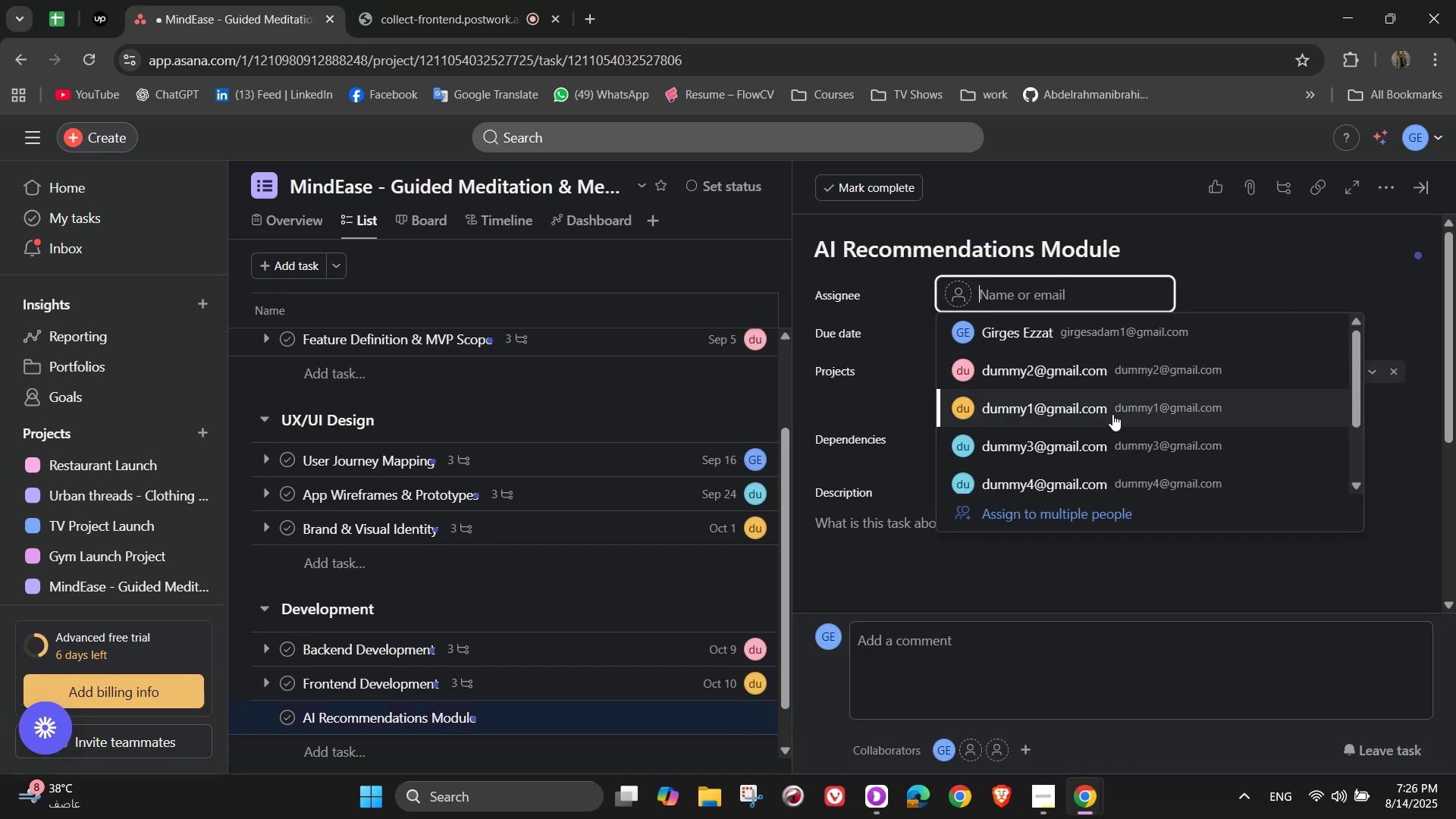 
left_click([1092, 463])
 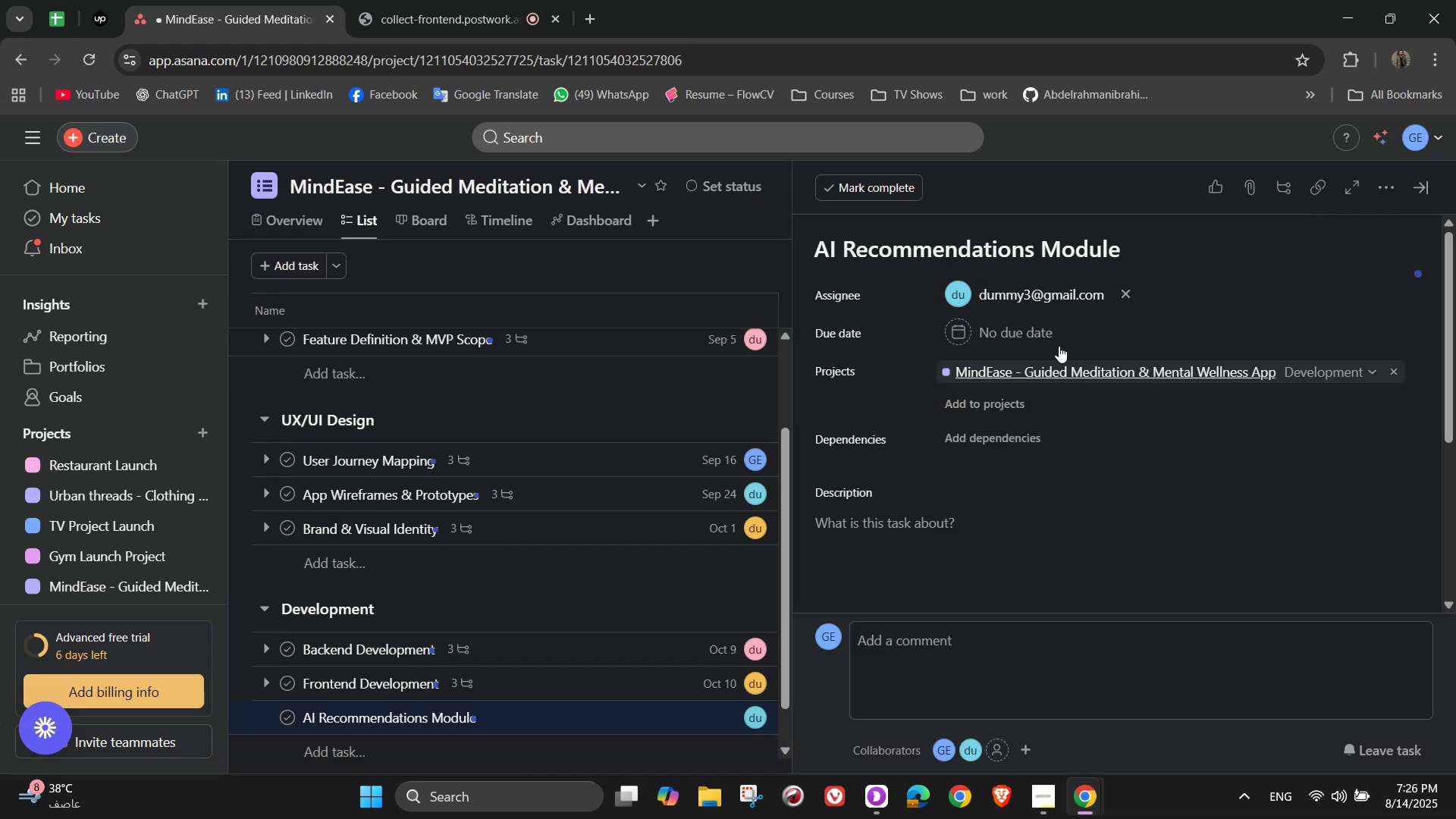 
left_click([1027, 335])
 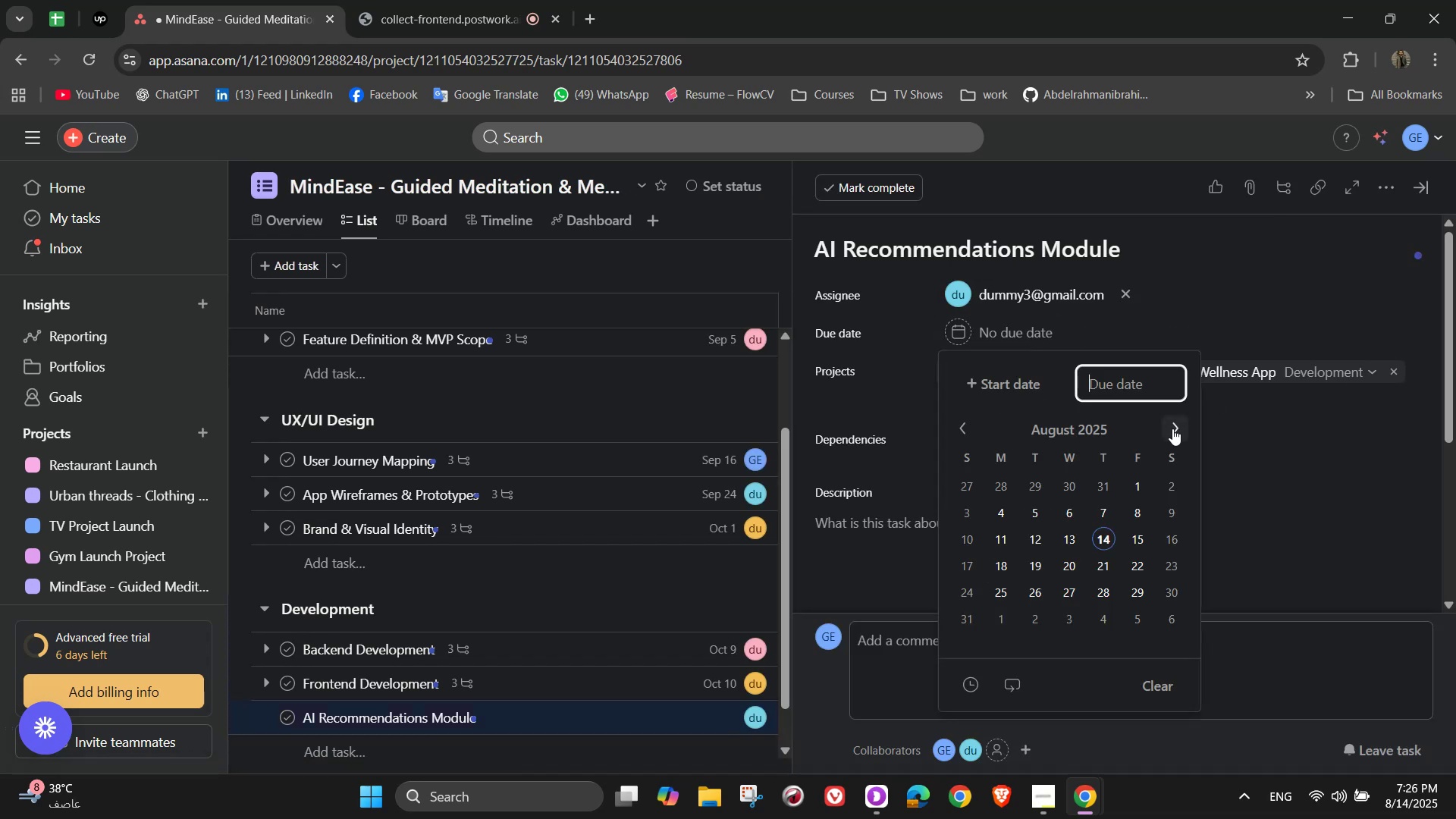 
left_click([1174, 428])
 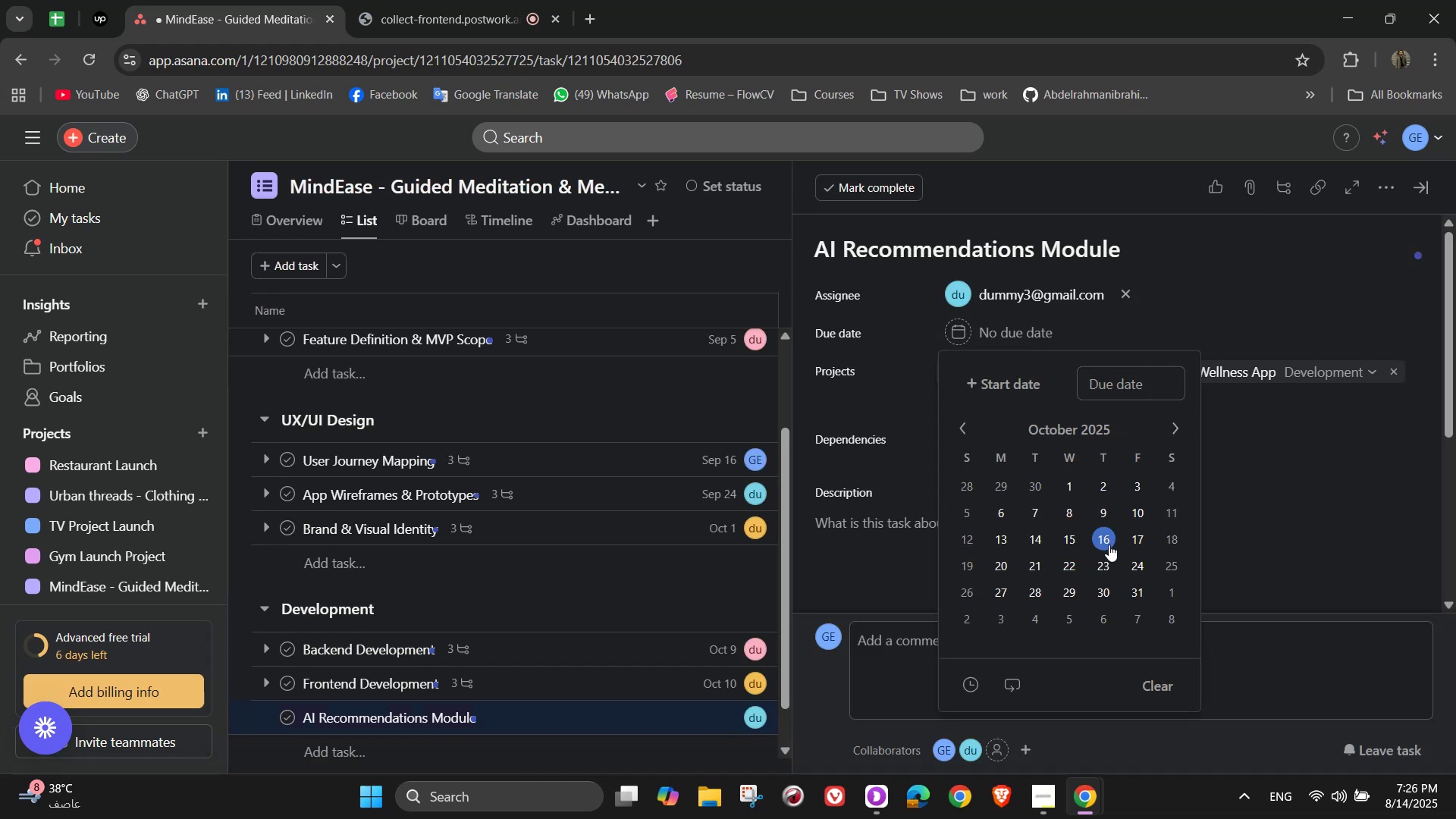 
left_click([1074, 568])
 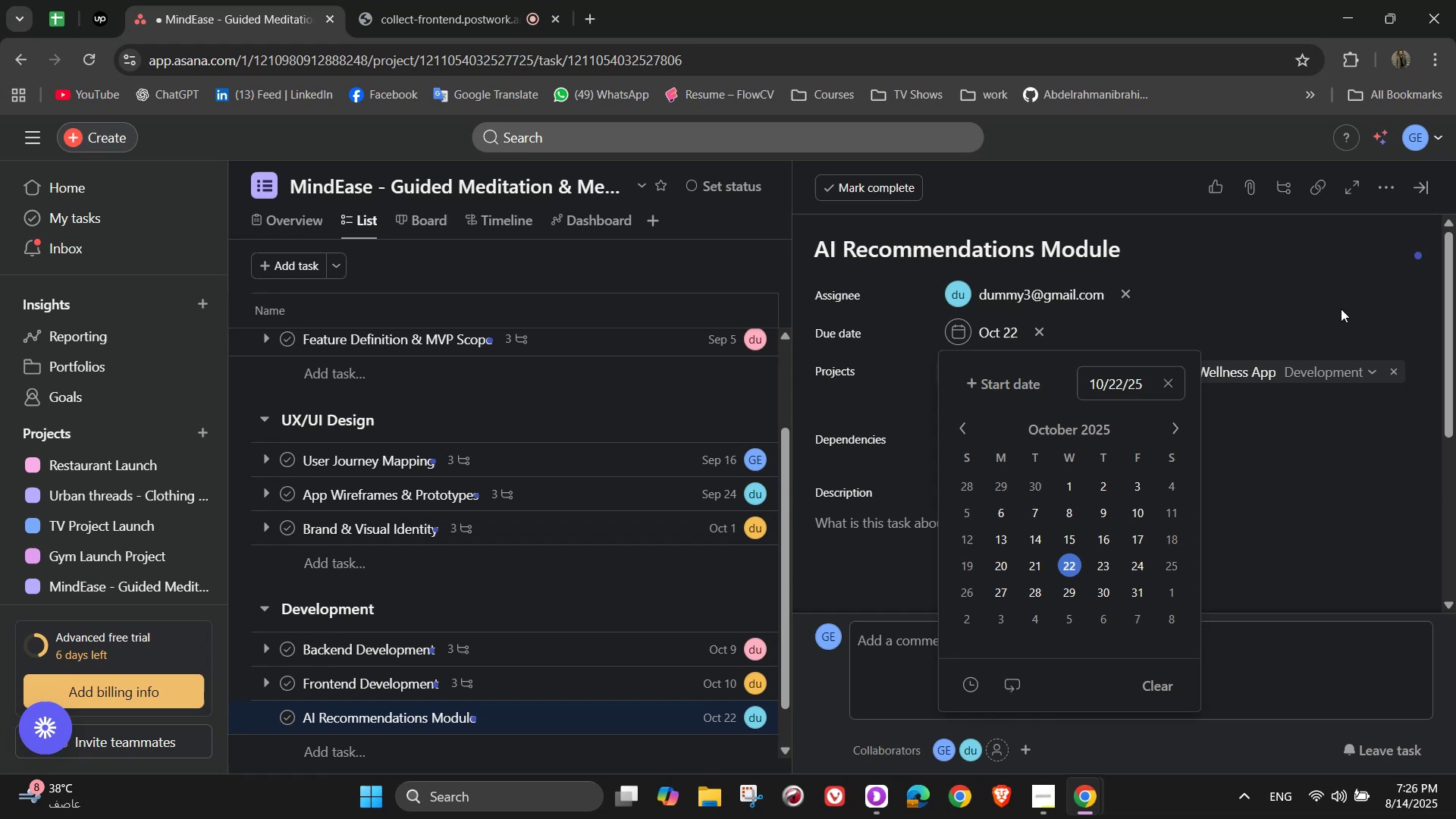 
left_click([1339, 301])
 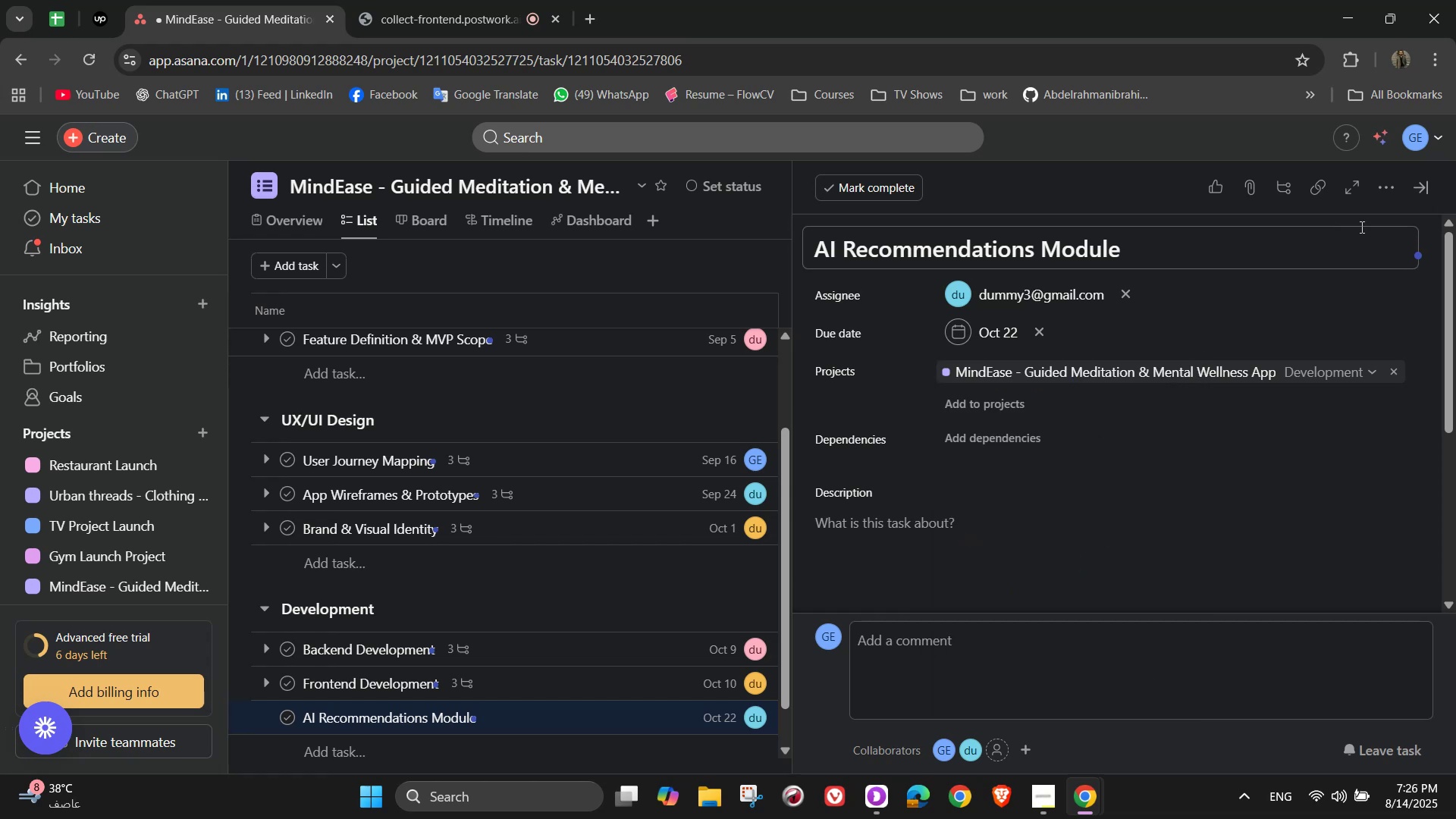 
left_click([1379, 195])
 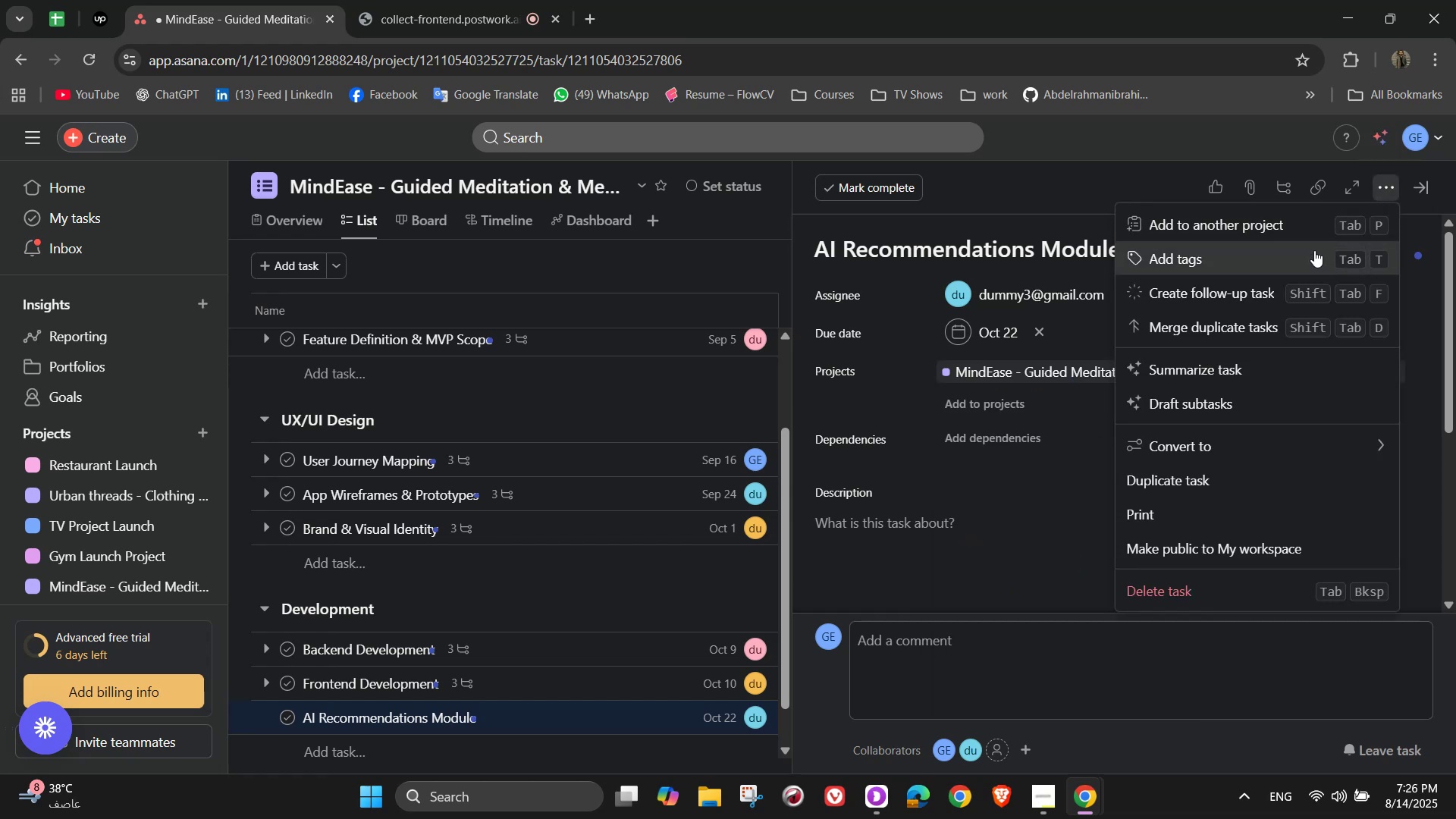 
left_click([1307, 259])
 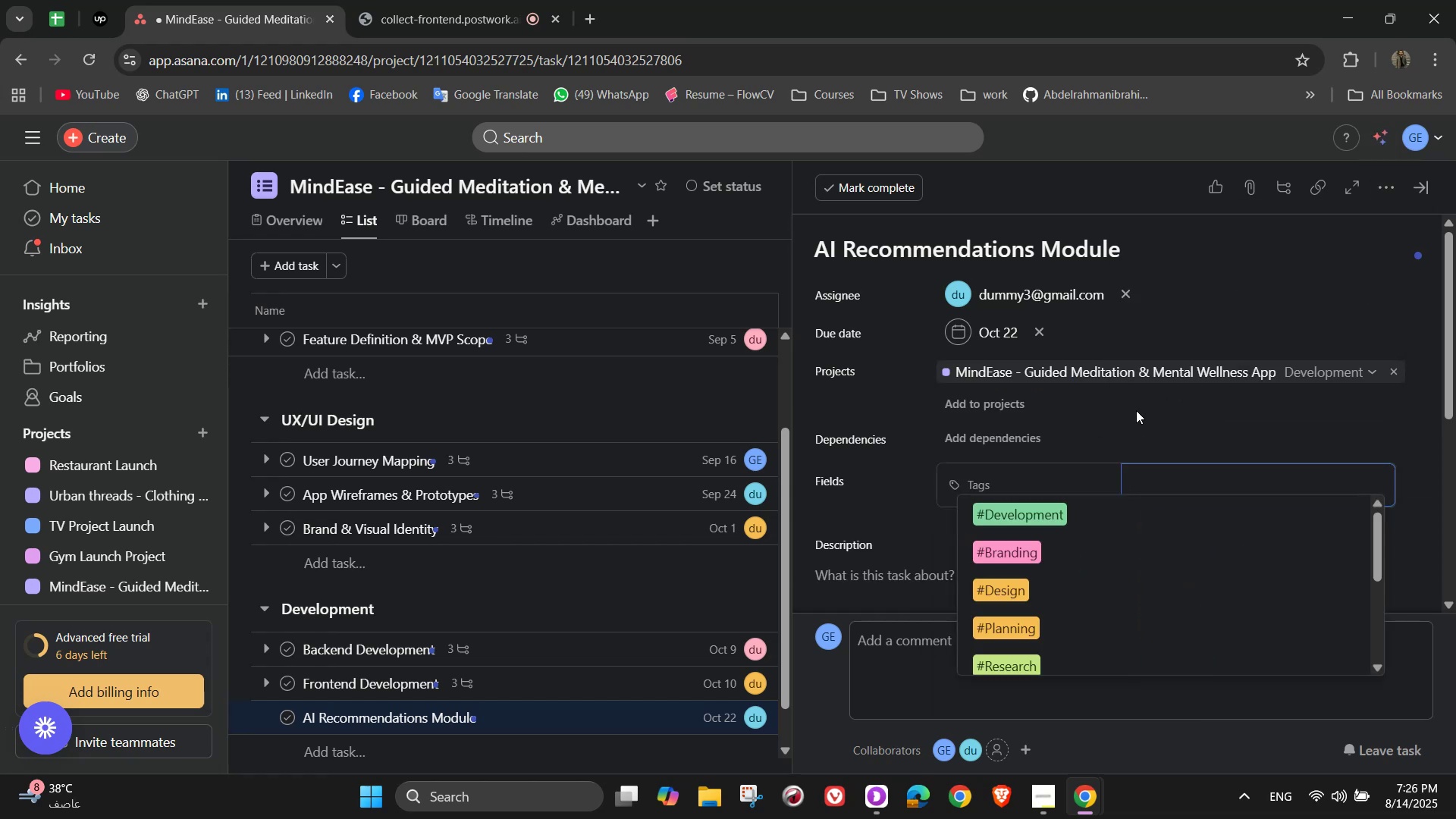 
wait(8.88)
 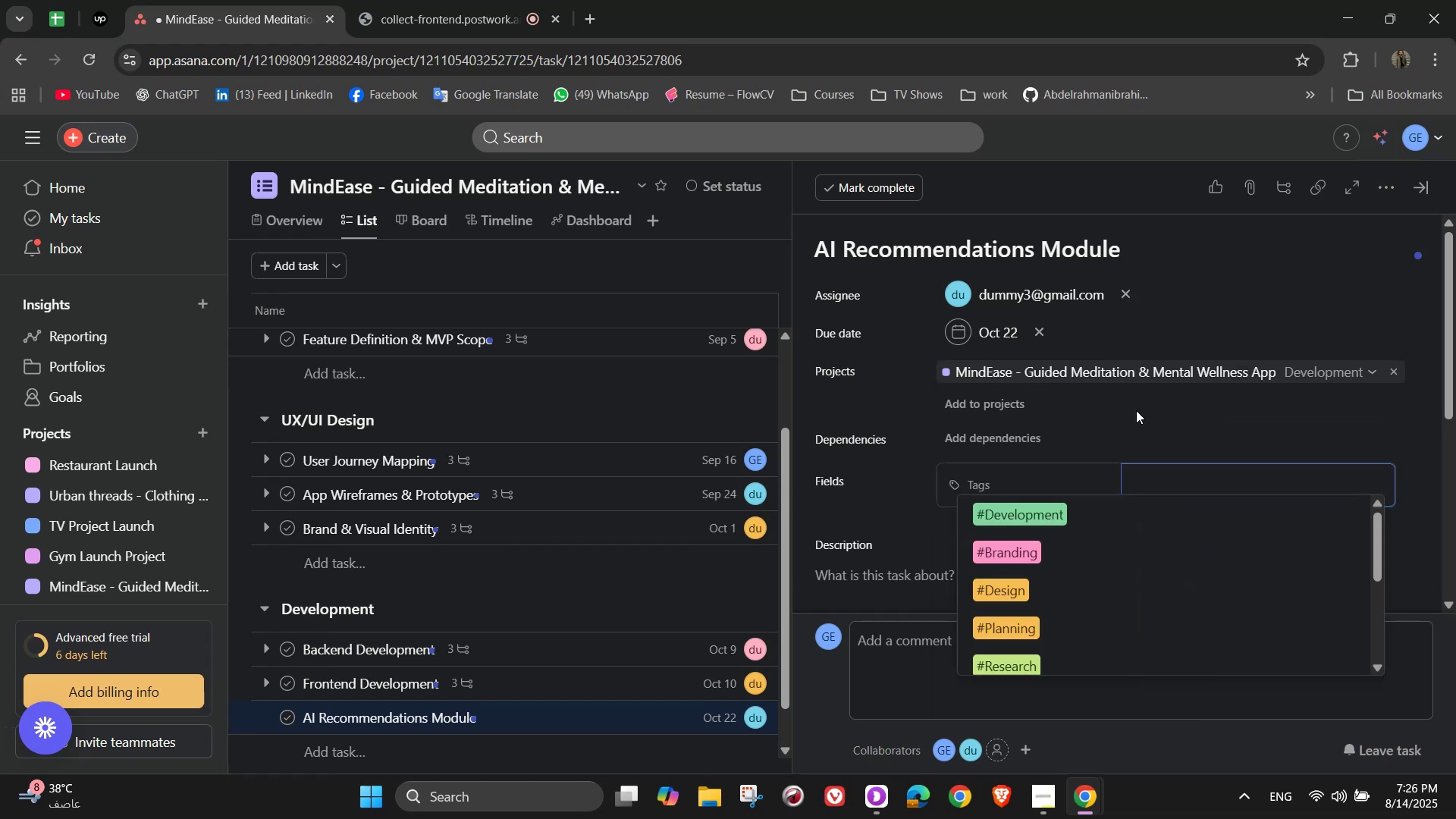 
left_click([1067, 526])
 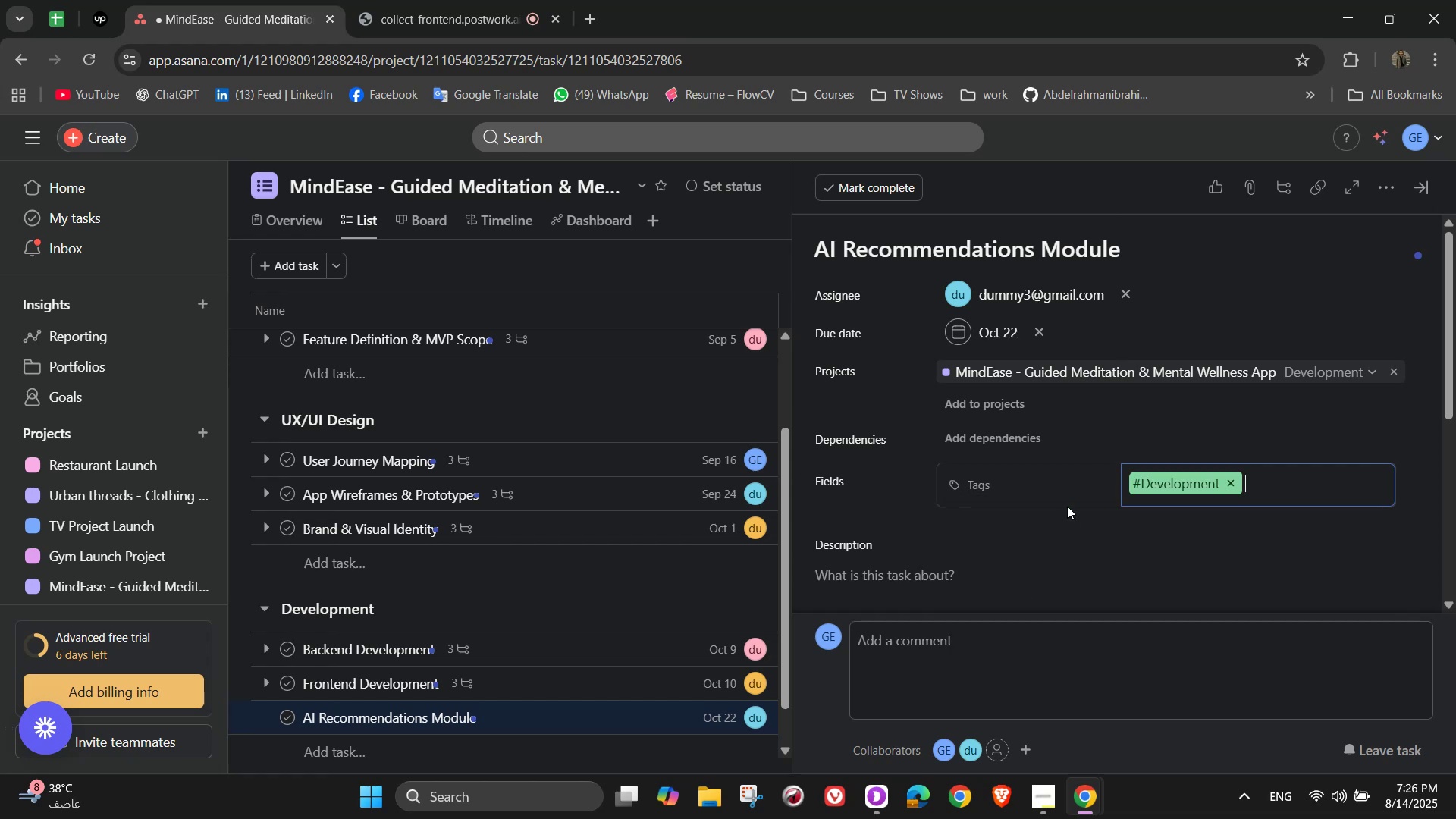 
scroll: coordinate [1076, 481], scroll_direction: down, amount: 1.0
 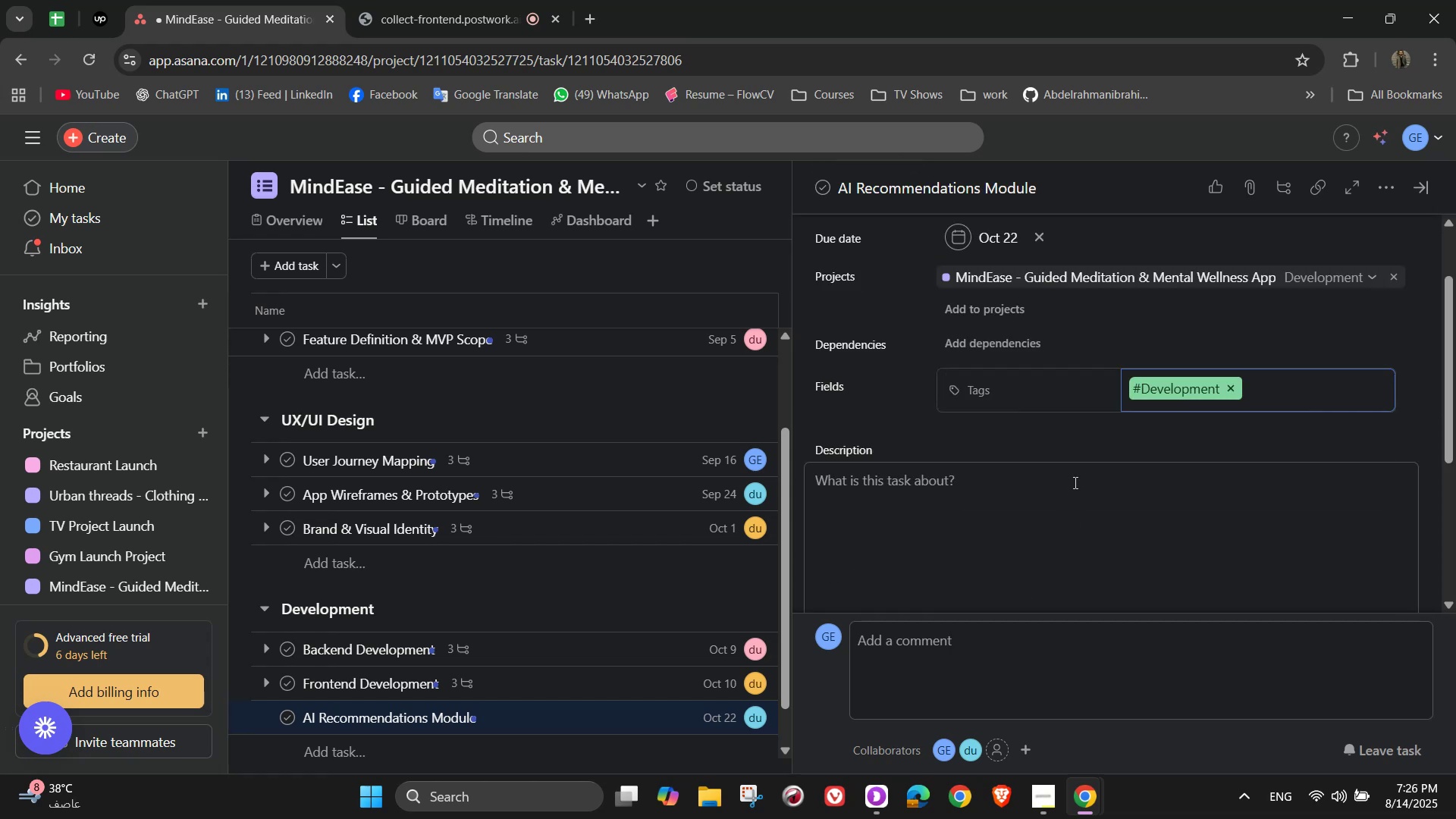 
left_click([1073, 483])
 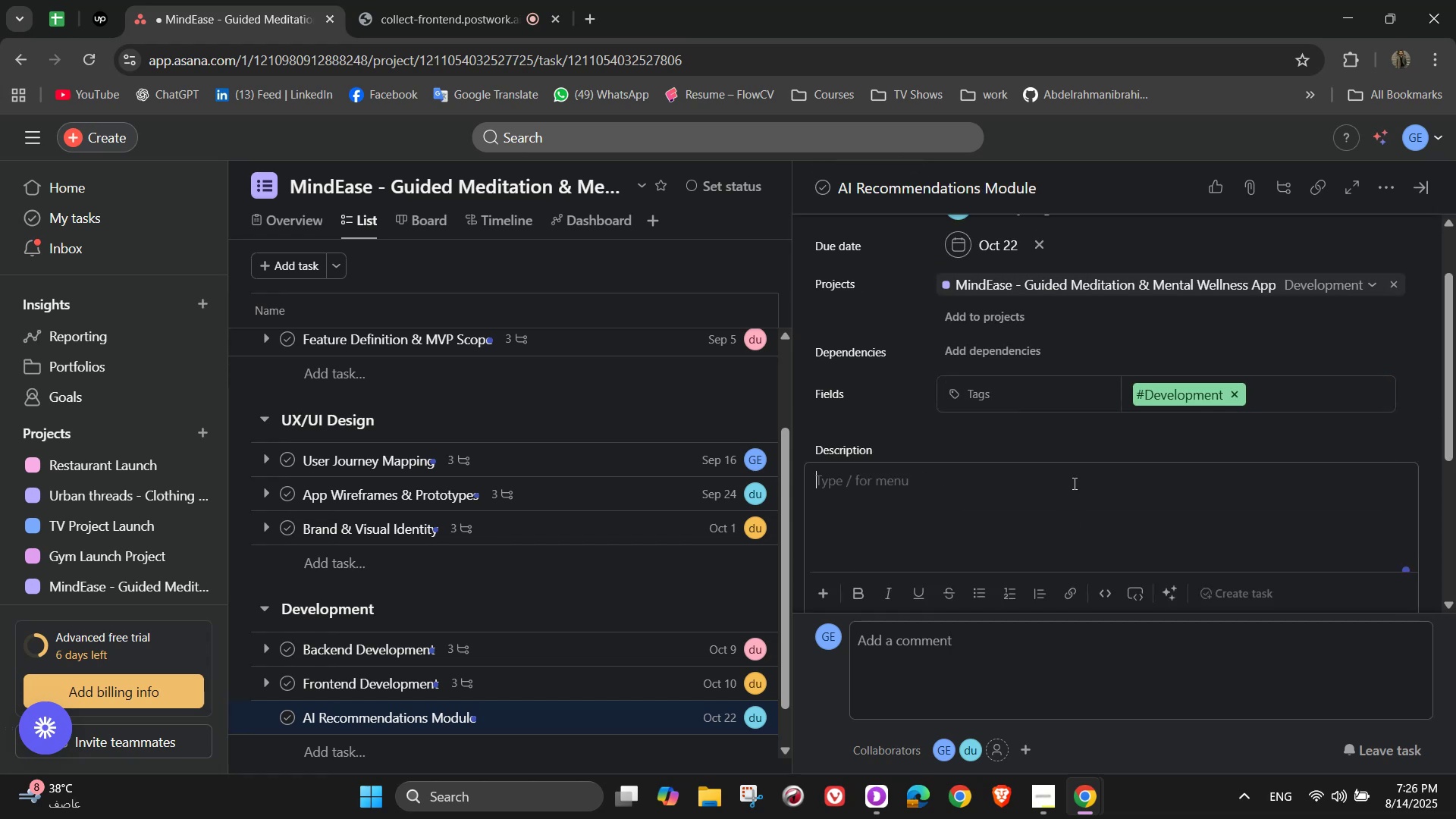 
scroll: coordinate [1081, 472], scroll_direction: down, amount: 2.0
 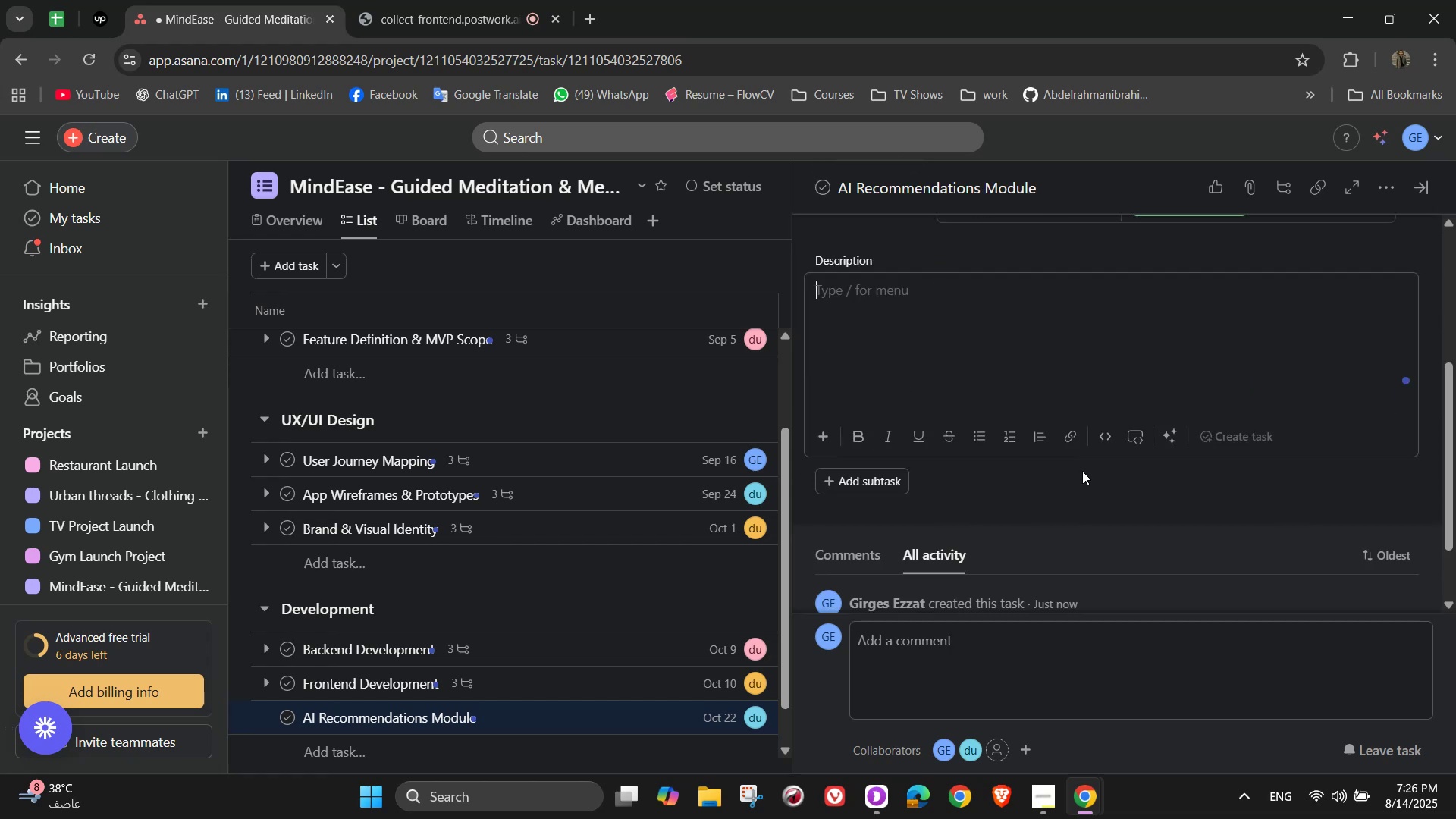 
scroll: coordinate [1082, 471], scroll_direction: up, amount: 2.0
 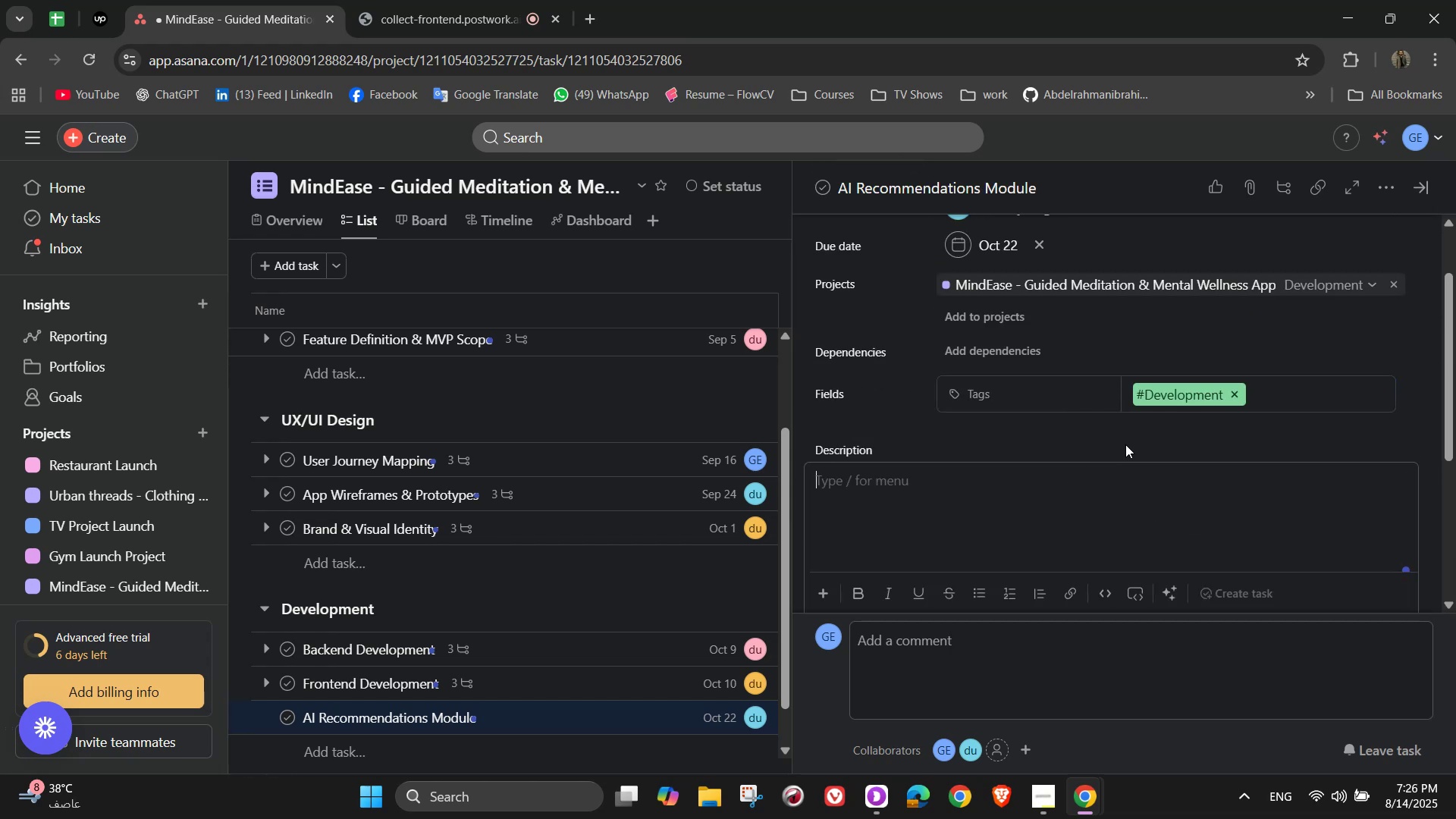 
scroll: coordinate [1085, 411], scroll_direction: down, amount: 1.0
 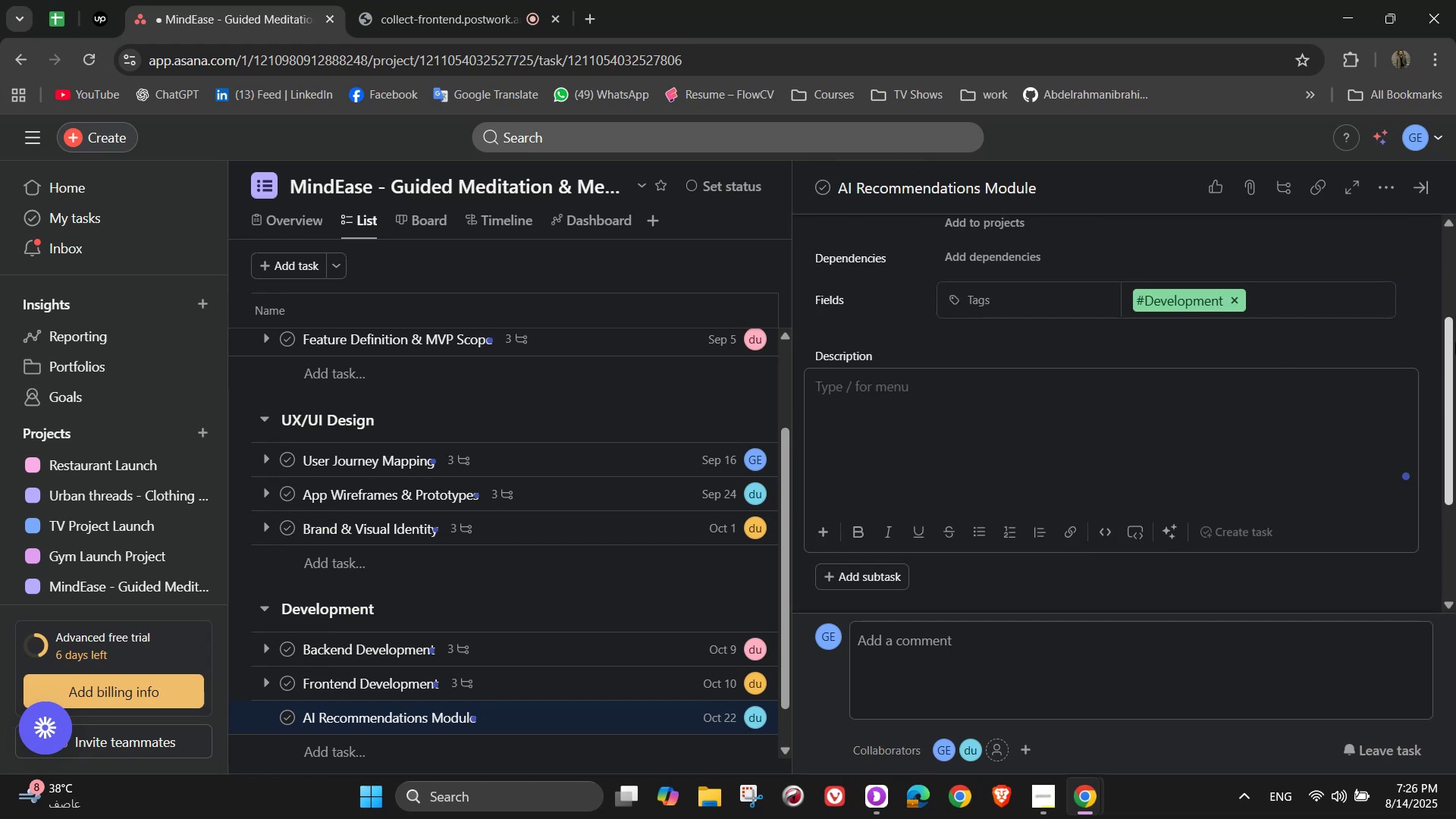 
type(Develop personalized)
 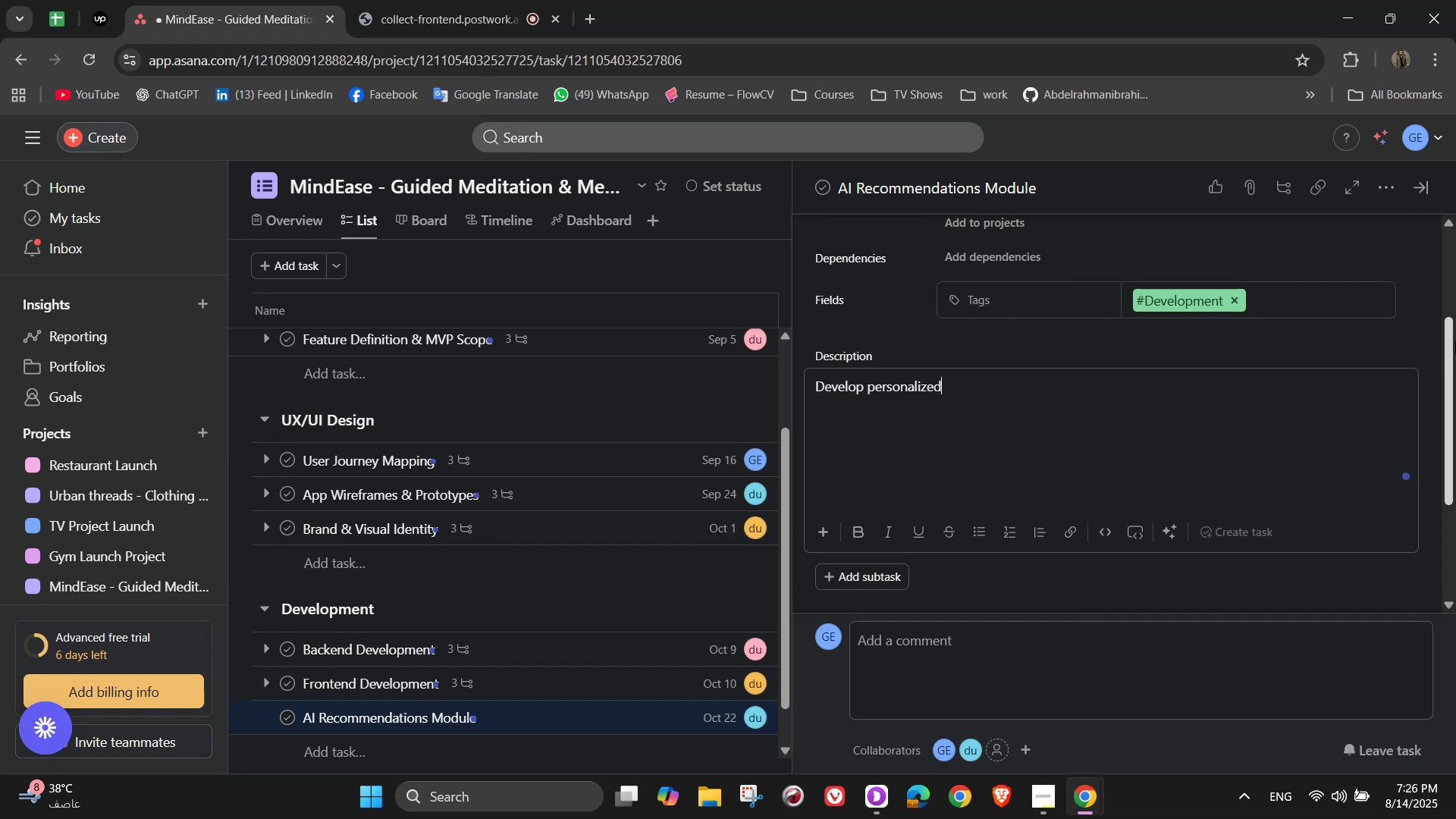 
type( content suggestions based)
 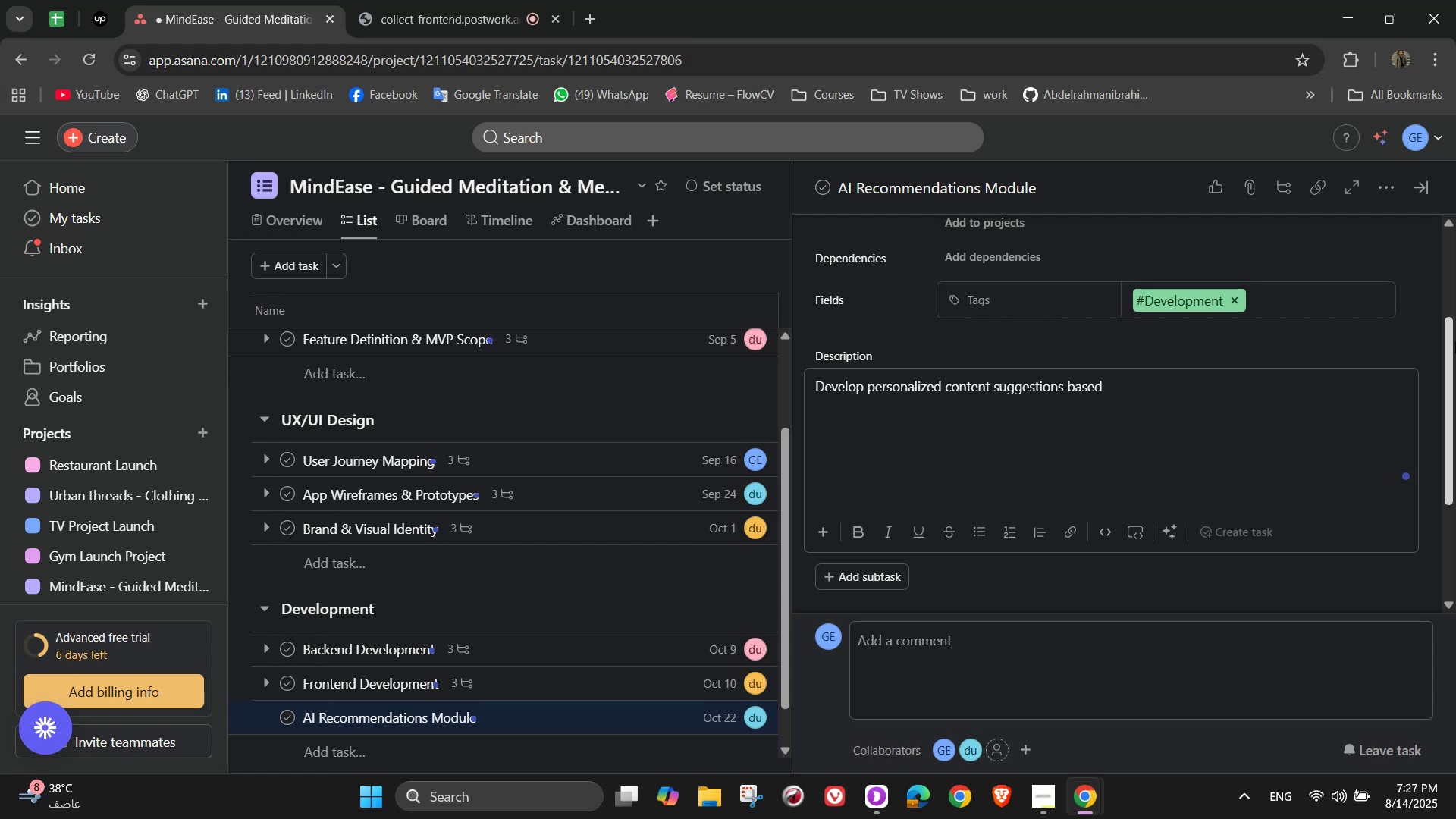 
wait(7.07)
 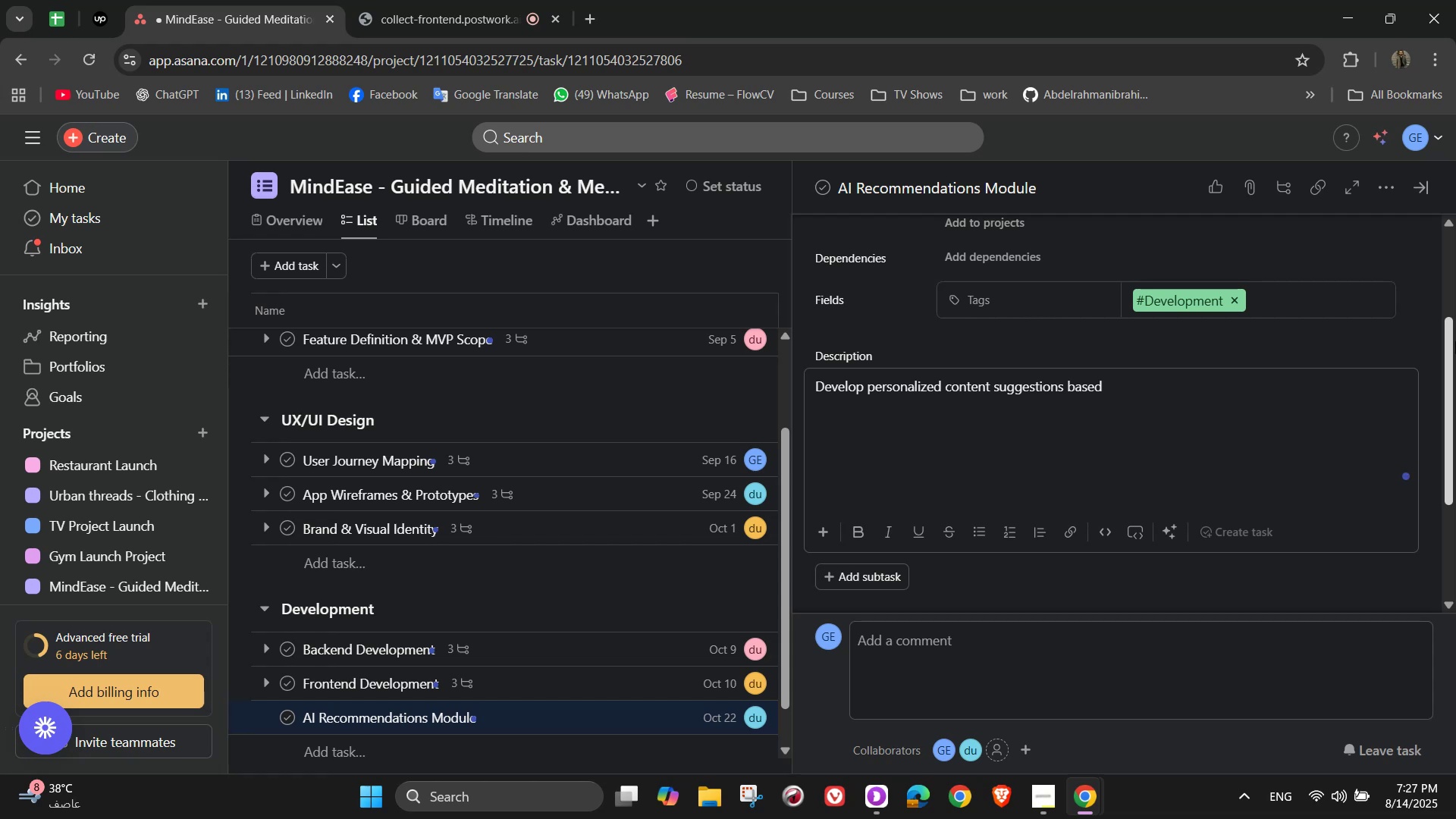 
type( on mood tracking data)
 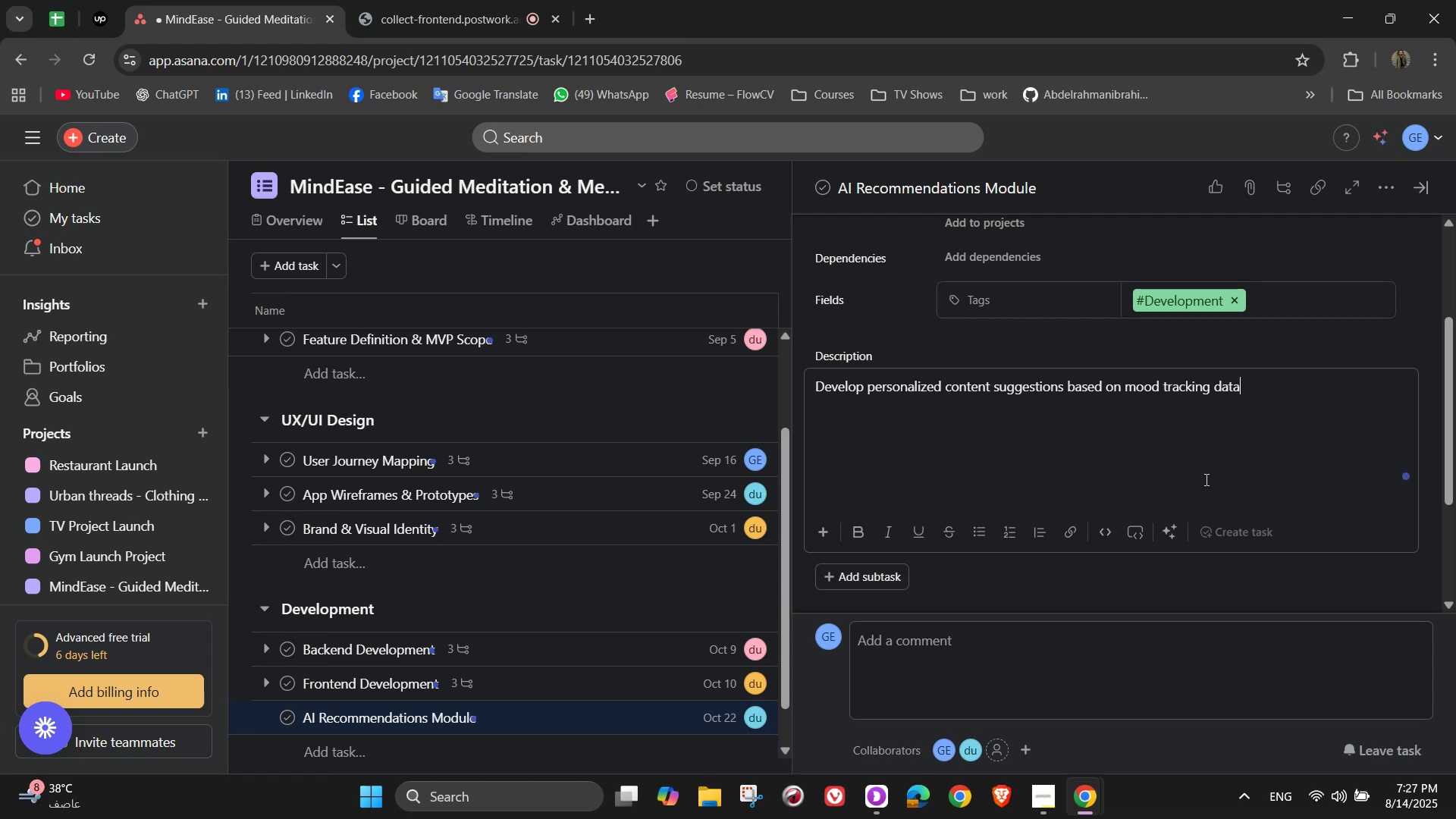 
scroll: coordinate [993, 539], scroll_direction: down, amount: 2.0
 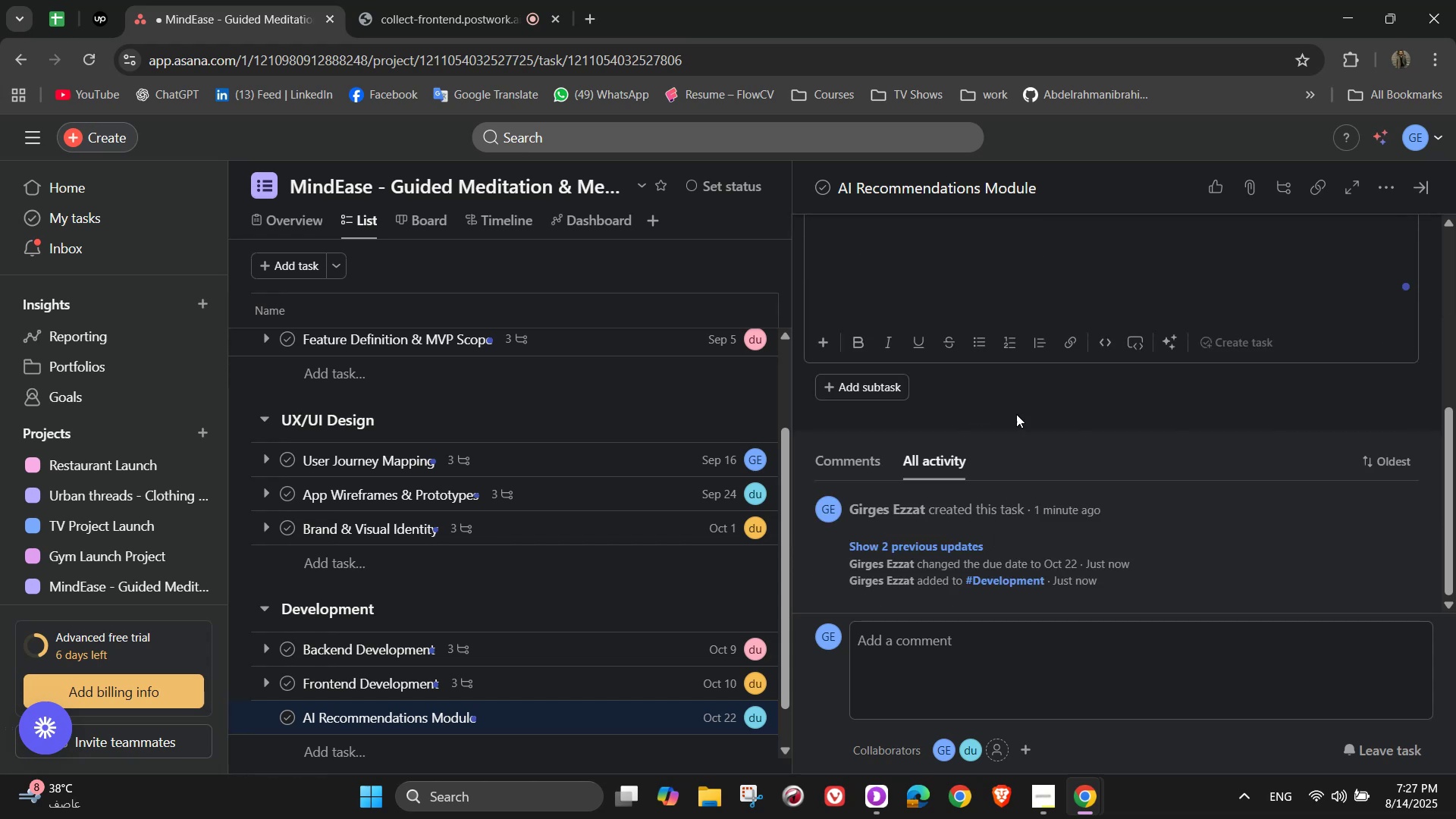 
left_click([1029, 365])
 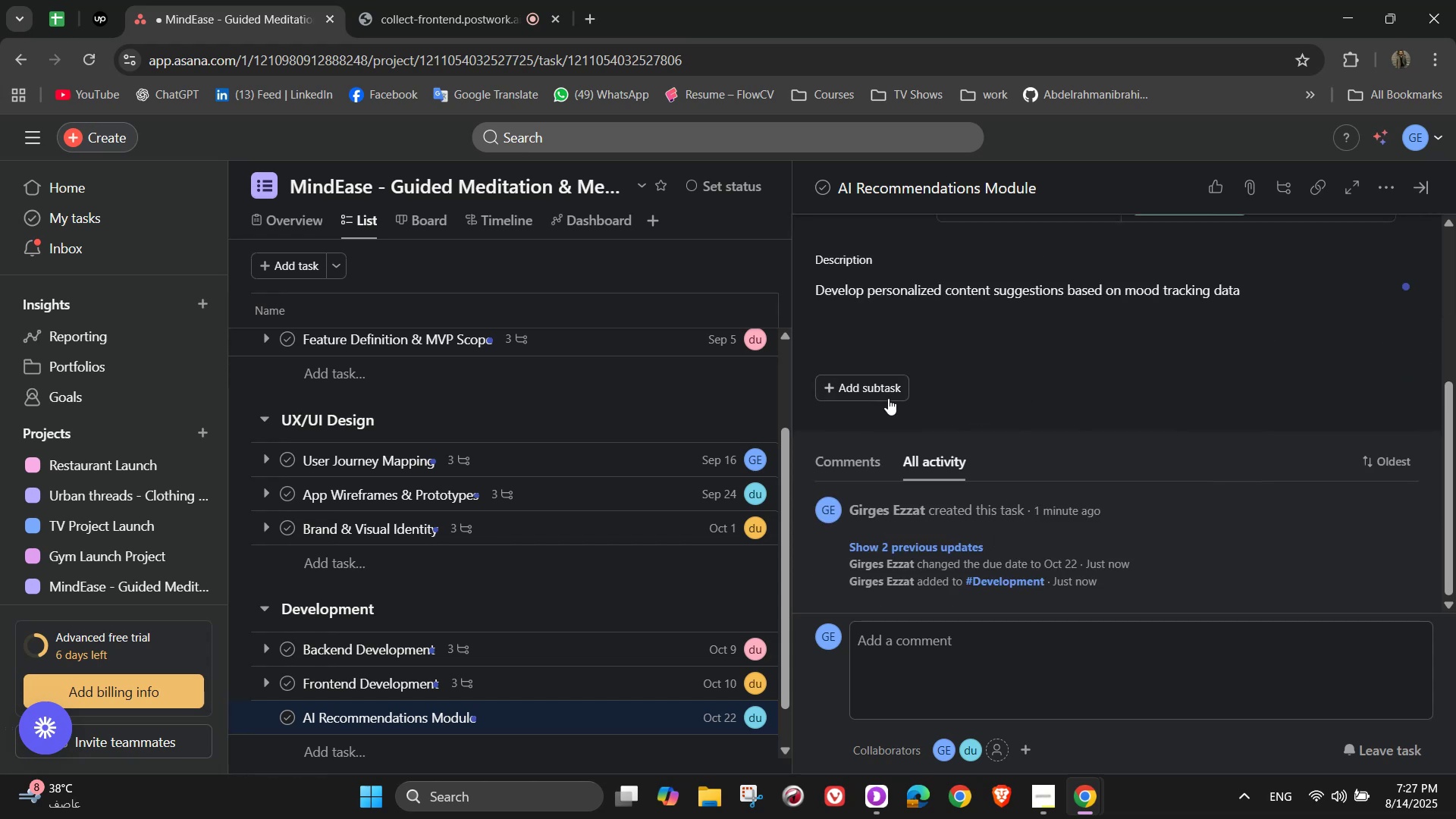 
left_click([873, 398])
 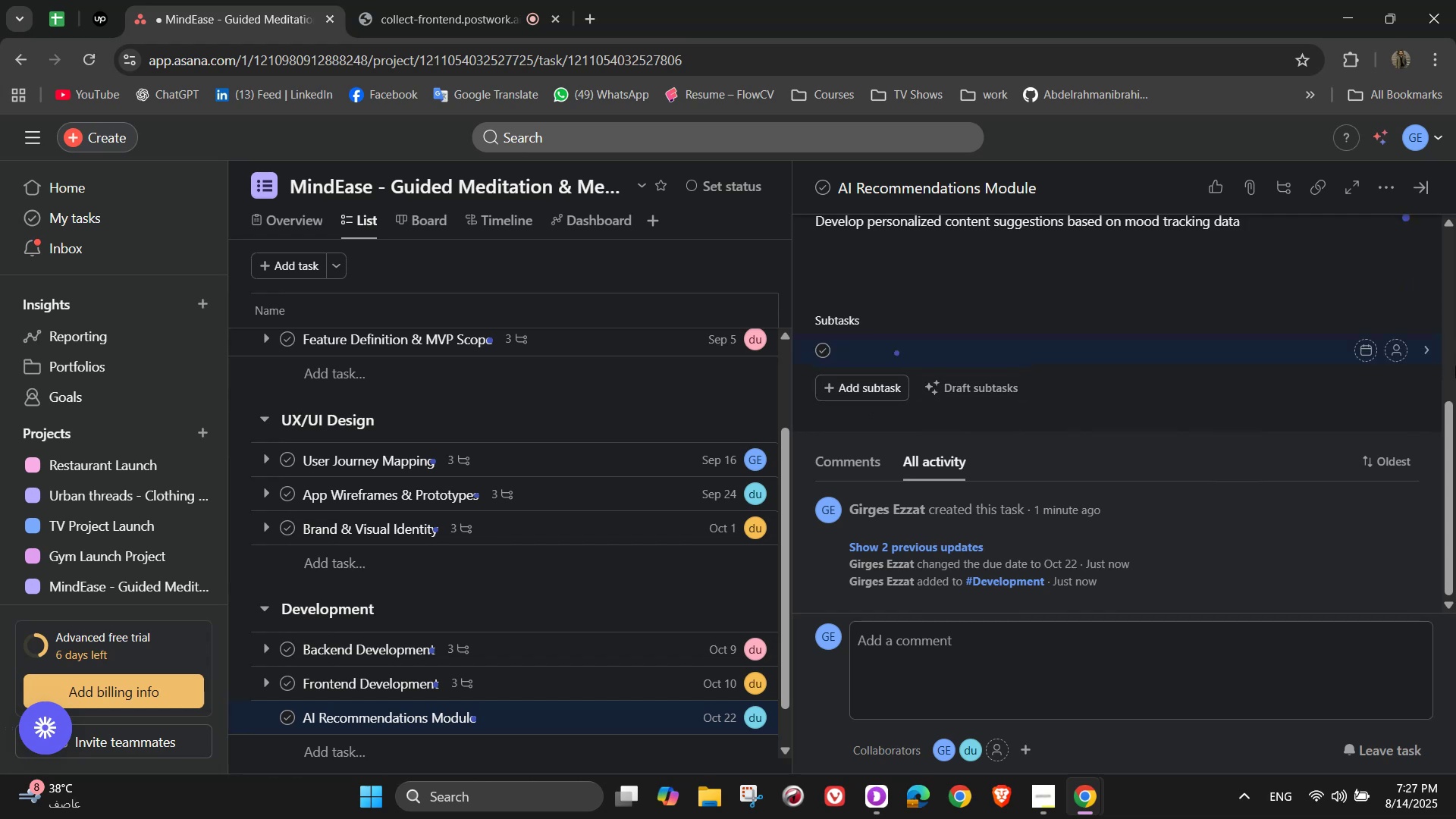 
type(Design AI recommendations)
key(Backspace)
type( algorithm)
 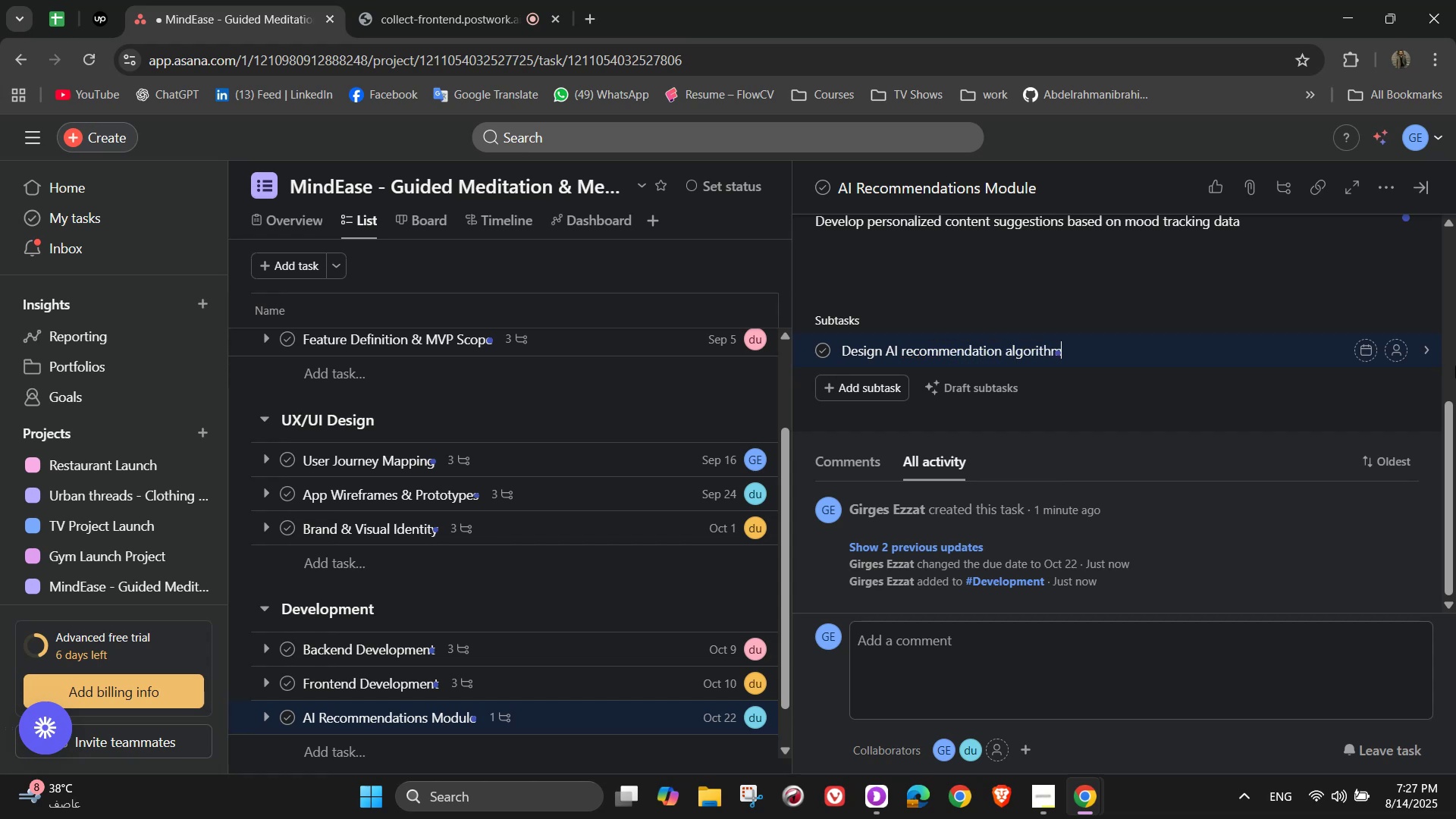 
key(Enter)
 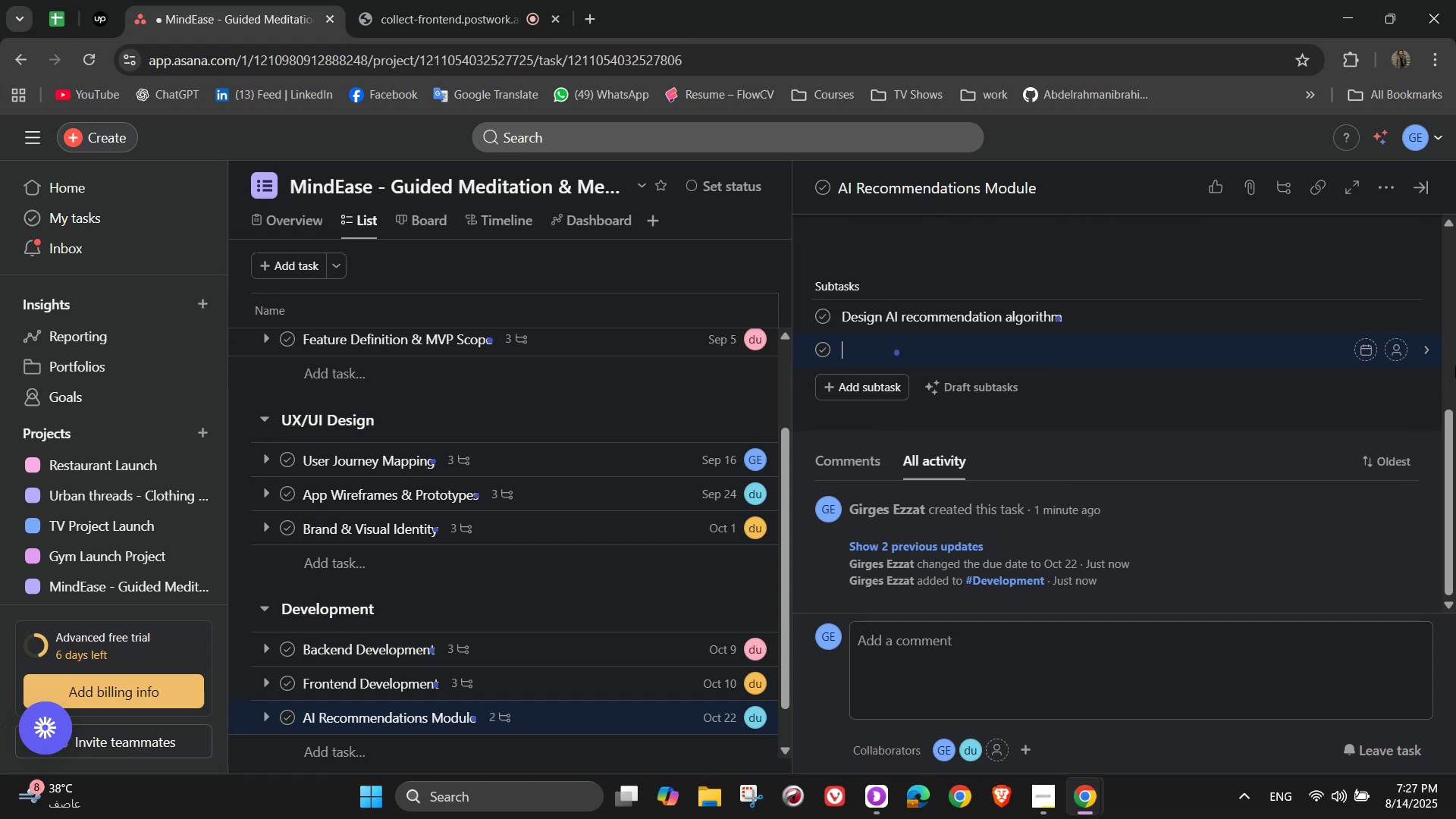 
type(Integration)
key(Backspace)
key(Backspace)
type(e)
key(Backspace)
key(Backspace)
type(e AI engine withapp)
key(Backspace)
key(Backspace)
key(Backspace)
type( app content)
 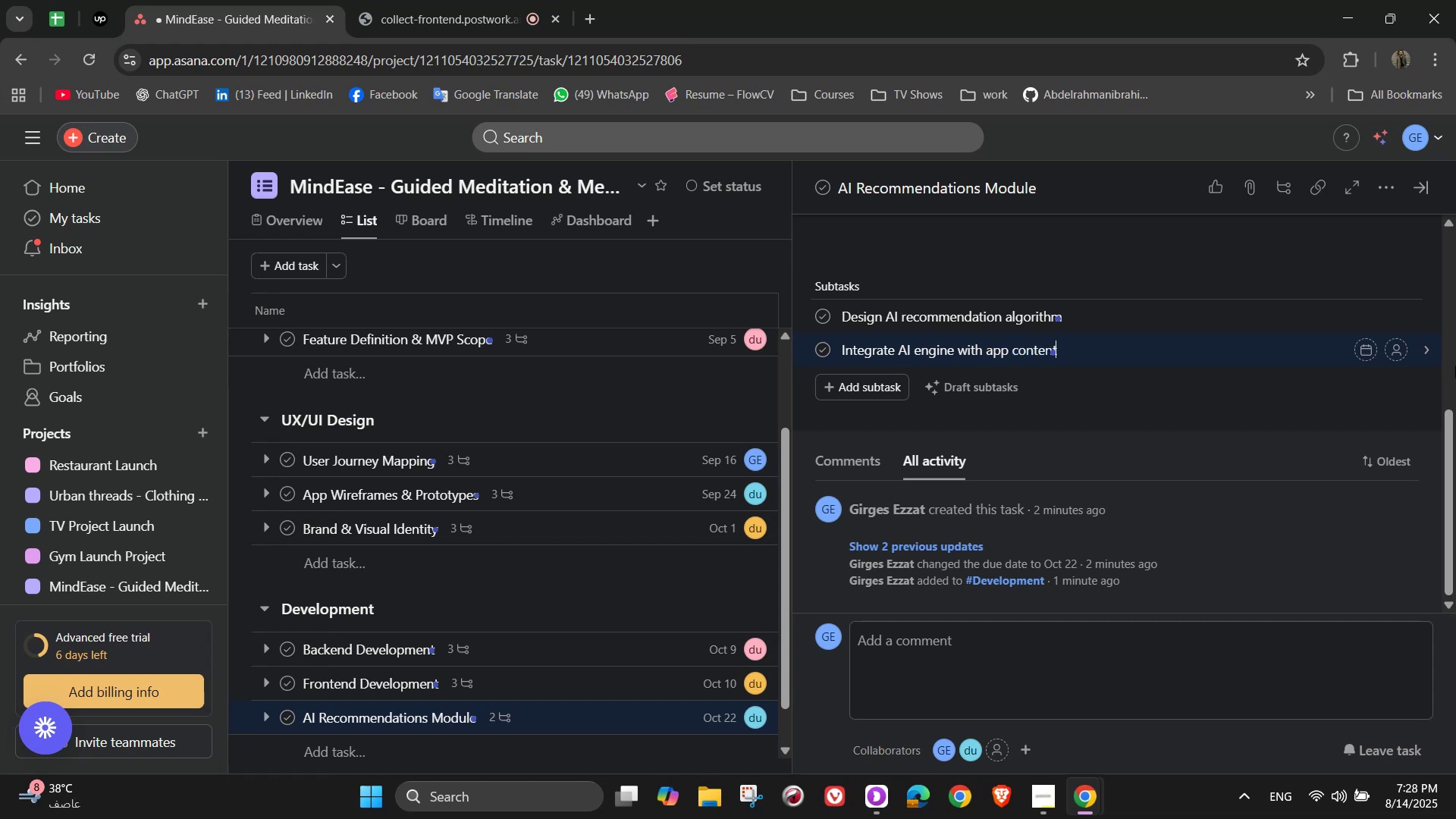 
key(Enter)
 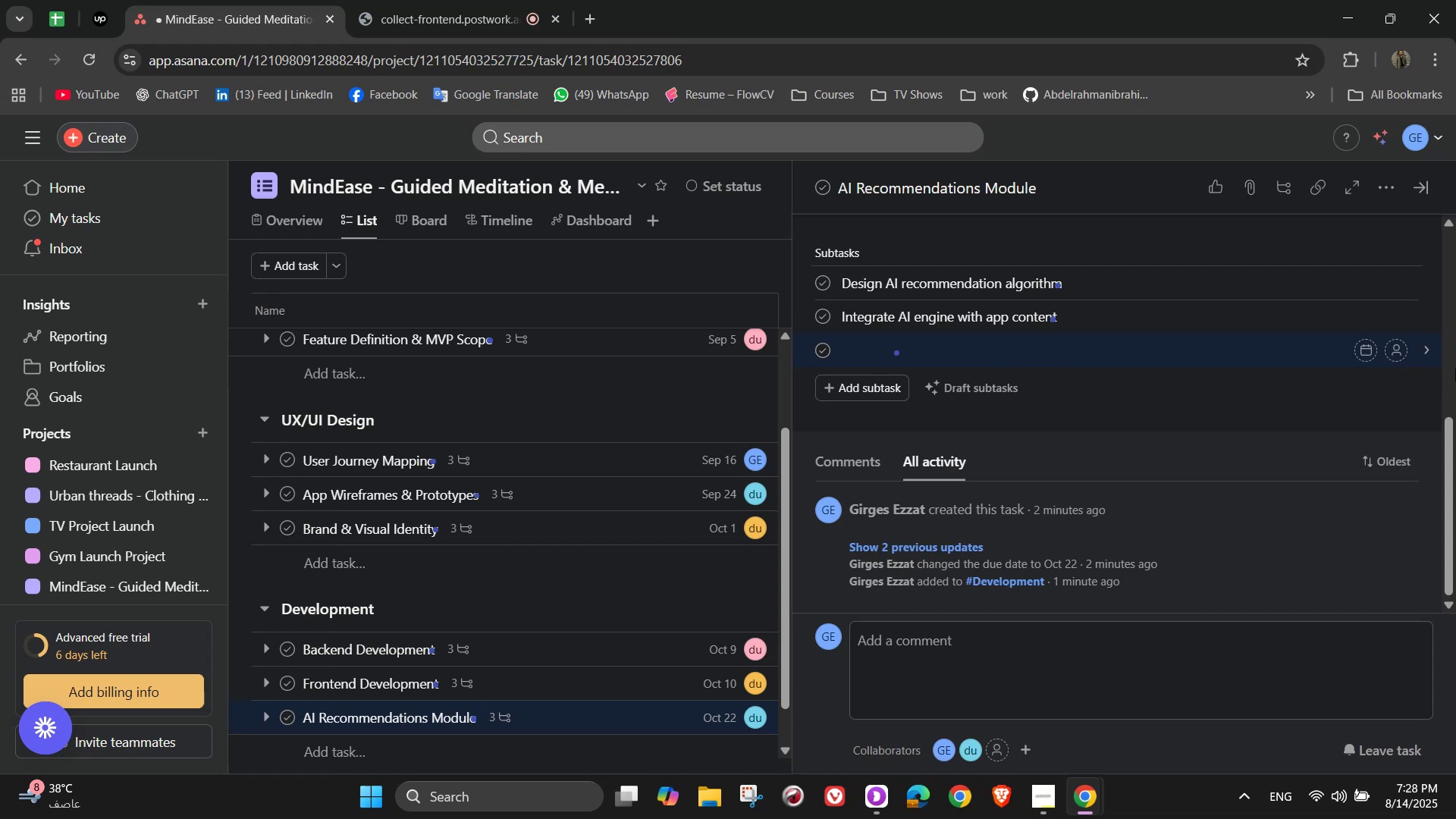 
wait(20.11)
 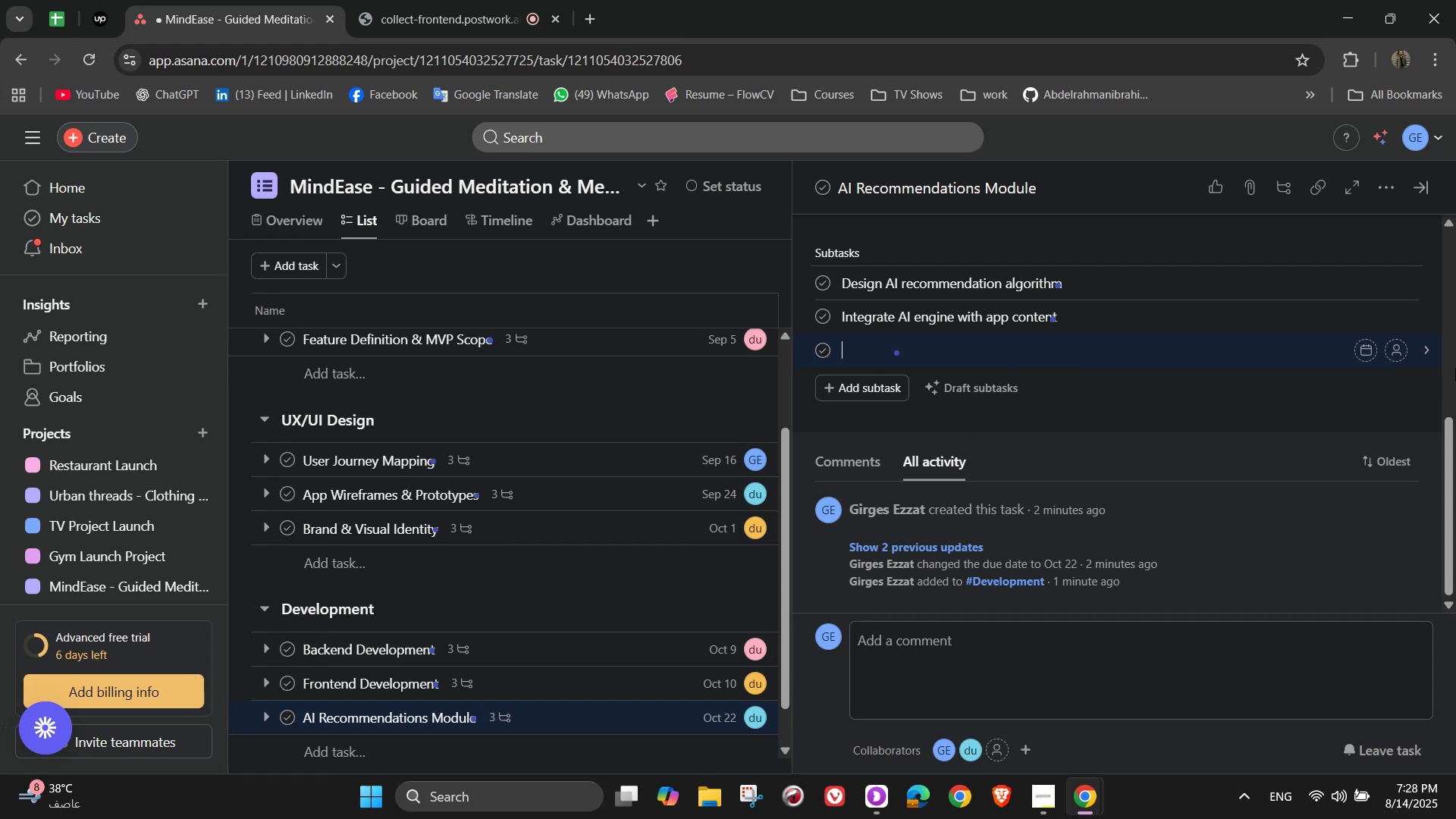 
type(Test  )
key(Backspace)
type(with sample users for accy)
key(Backspace)
type(uracy)
 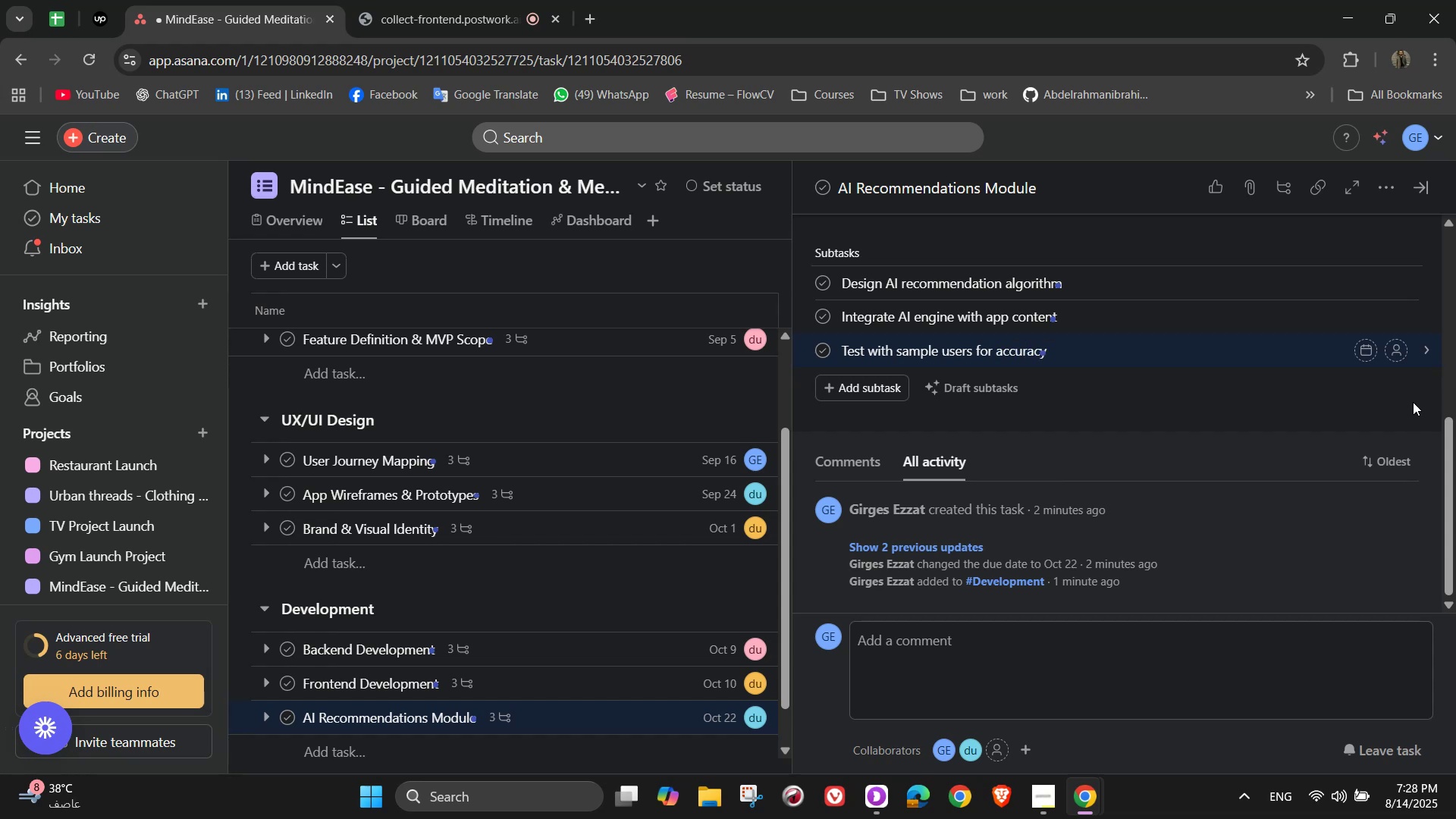 
left_click([1402, 281])
 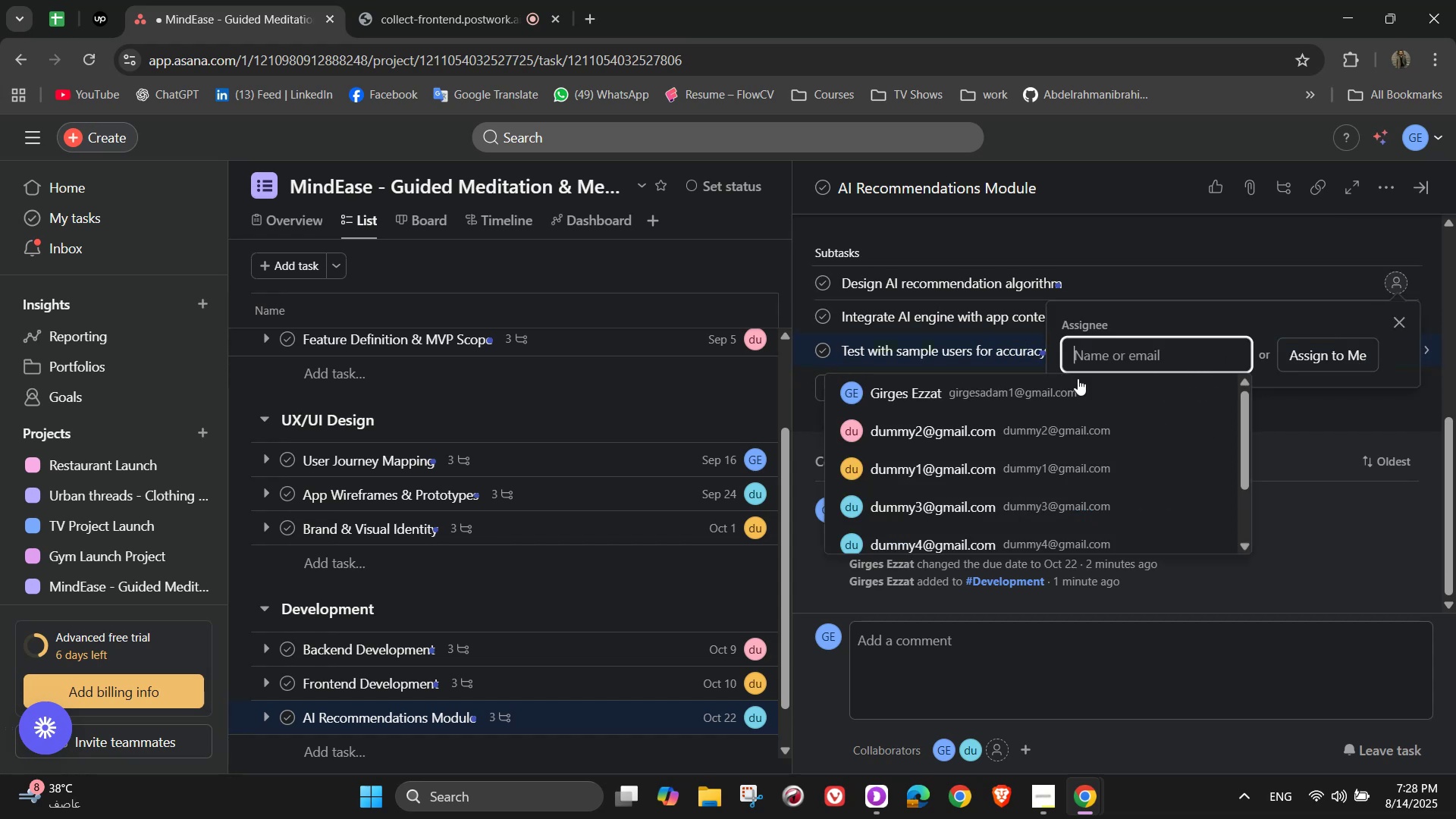 
left_click([1076, 381])
 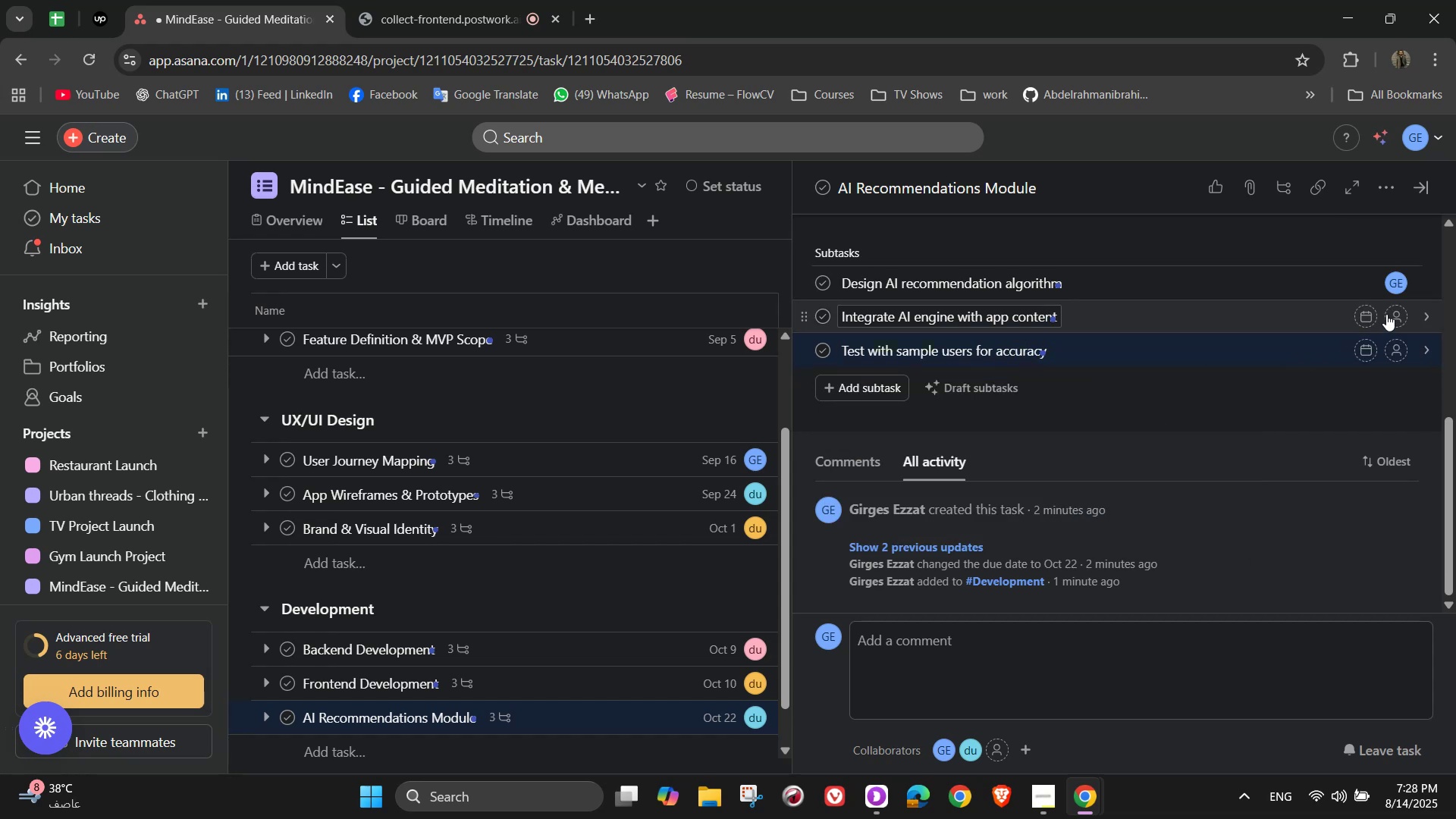 
left_click([1393, 312])
 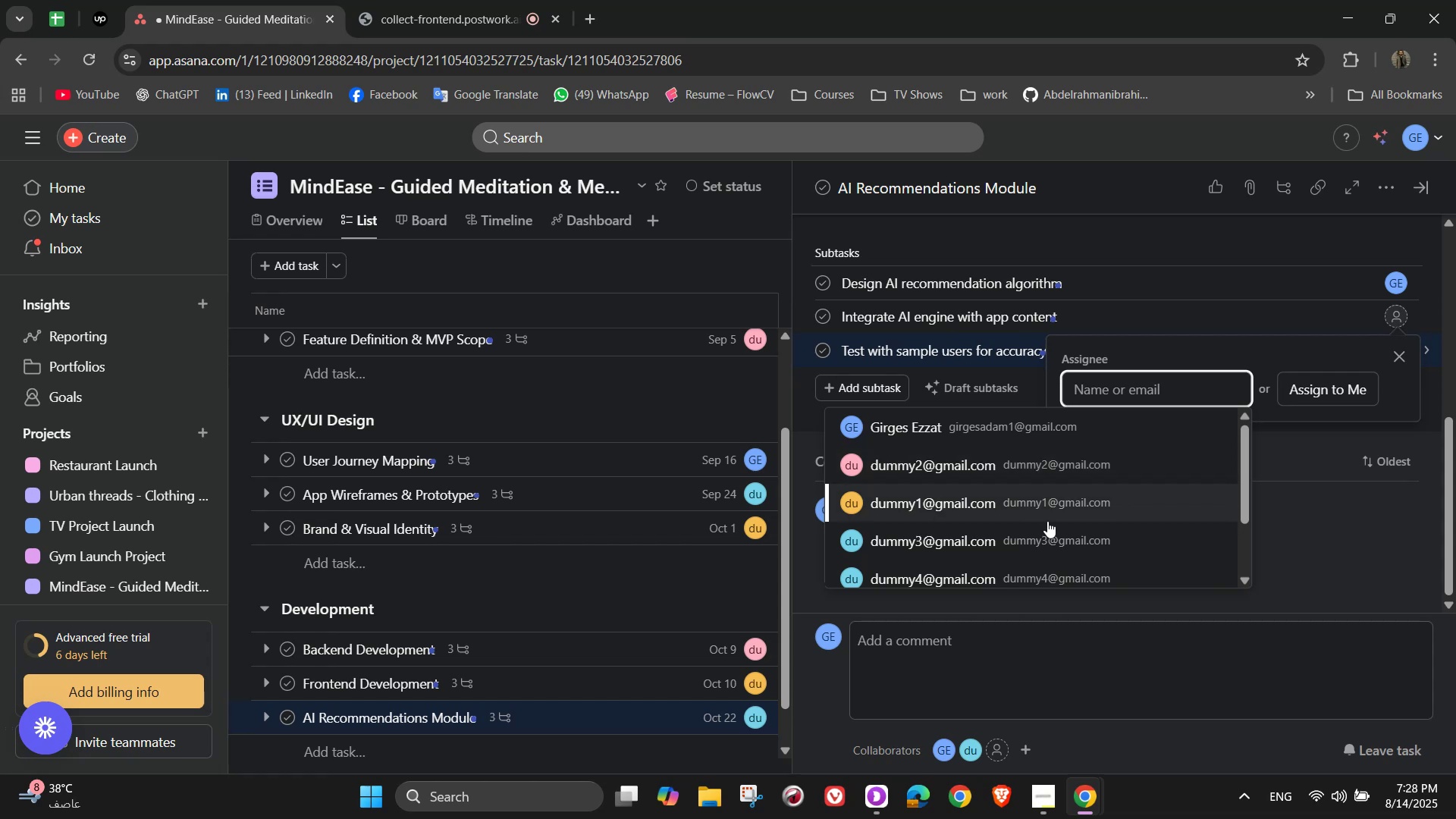 
left_click([1050, 535])
 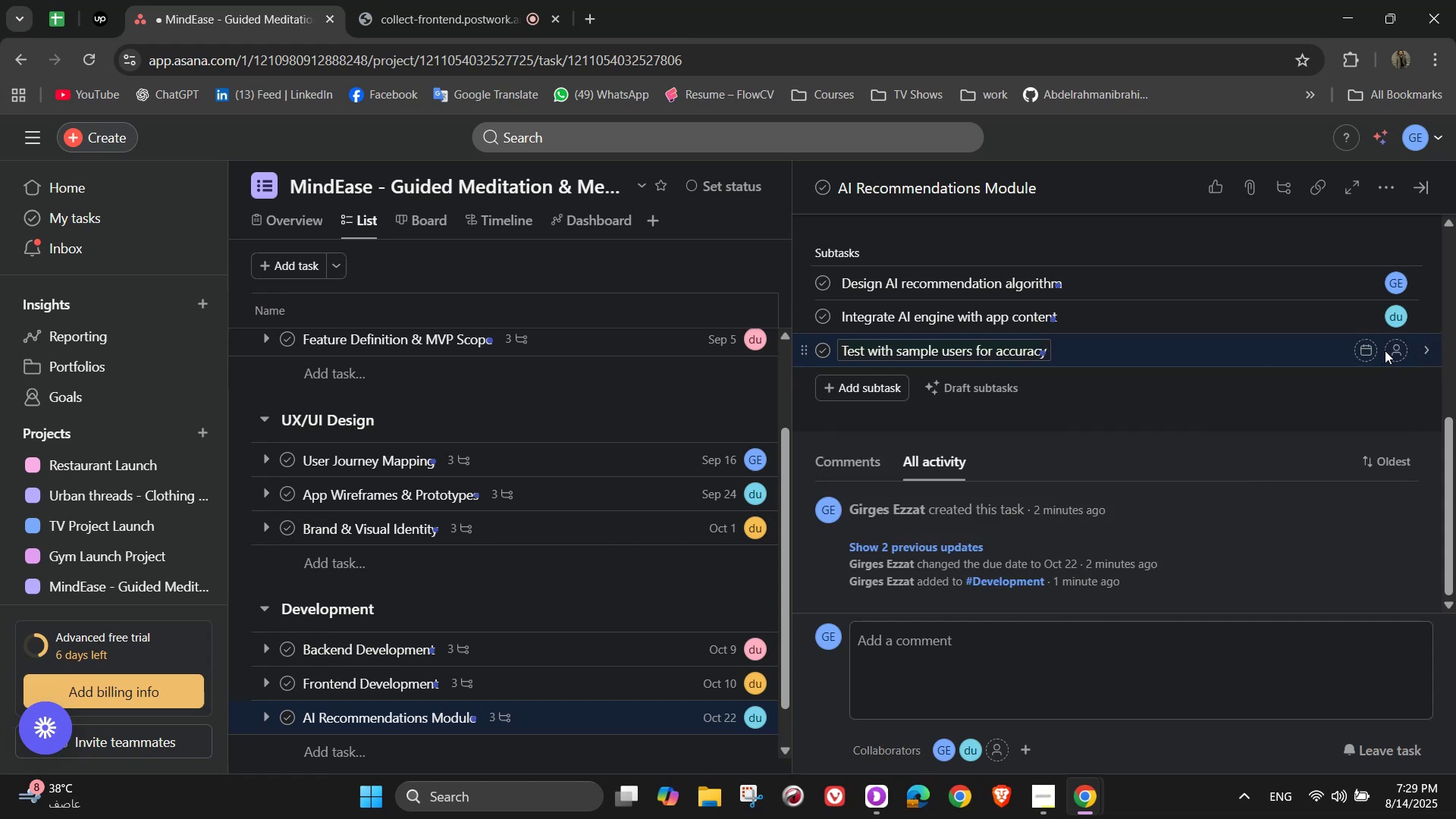 
left_click([1393, 348])
 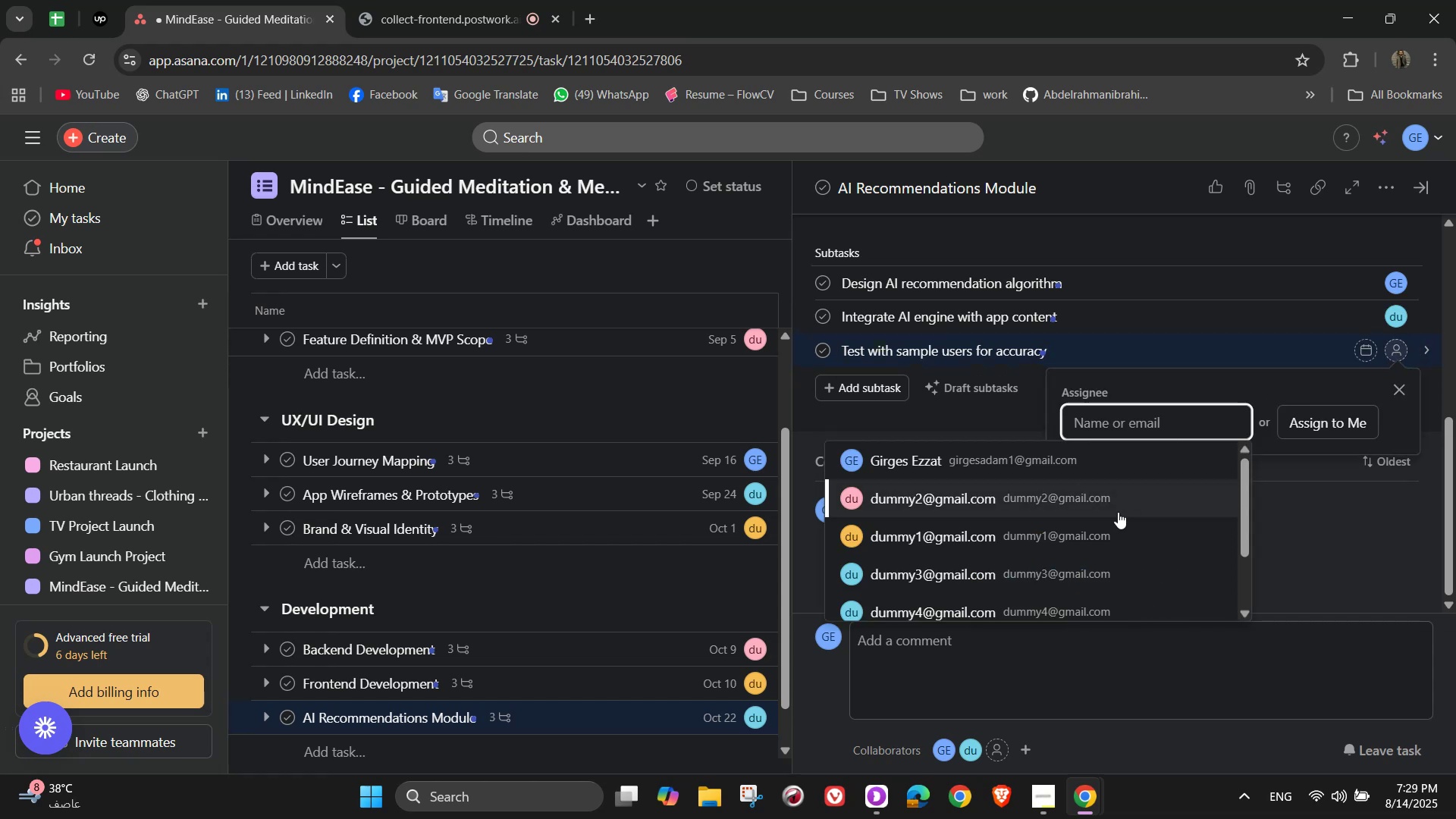 
left_click([1118, 512])
 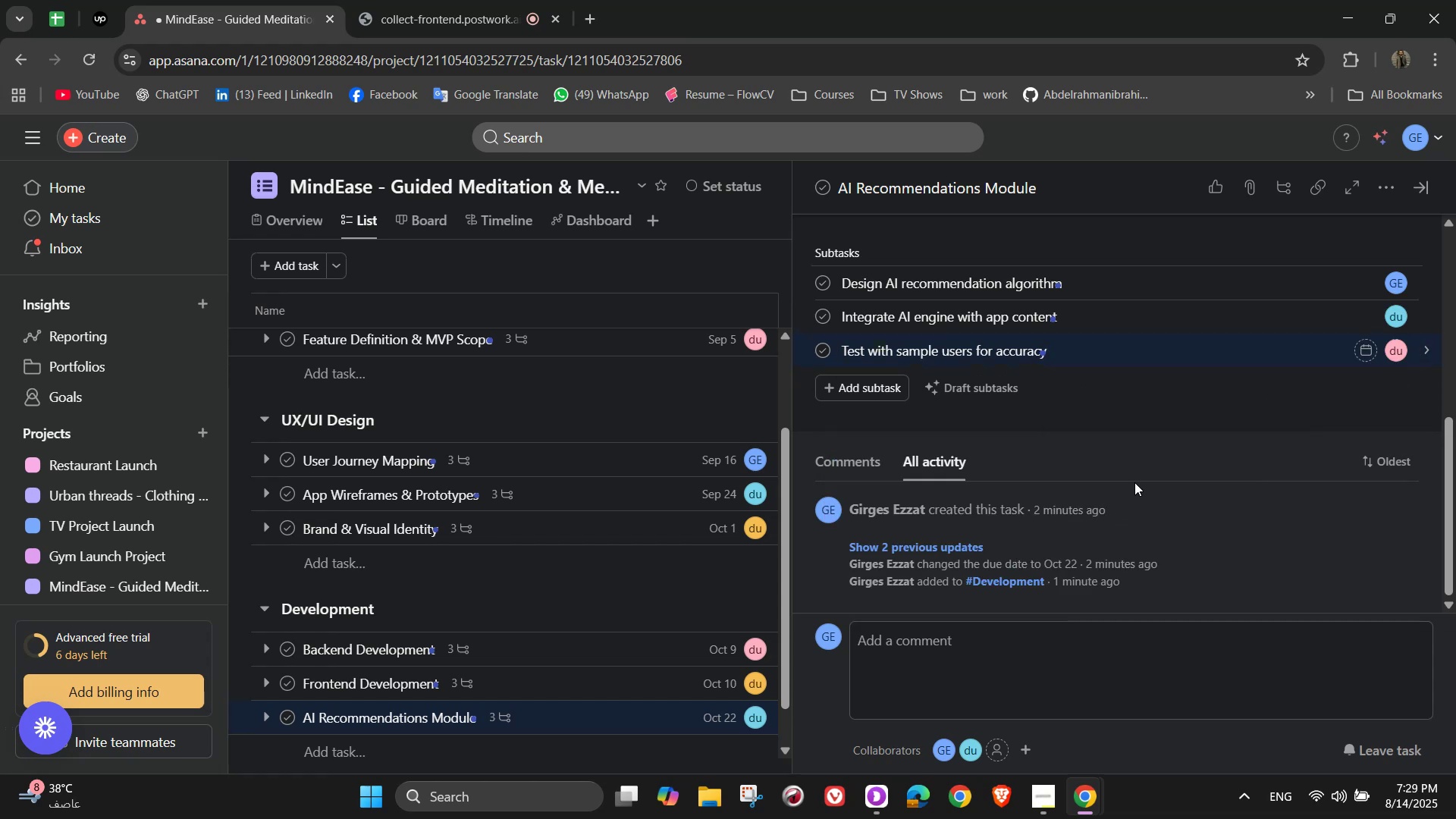 
scroll: coordinate [1145, 459], scroll_direction: up, amount: 9.0
 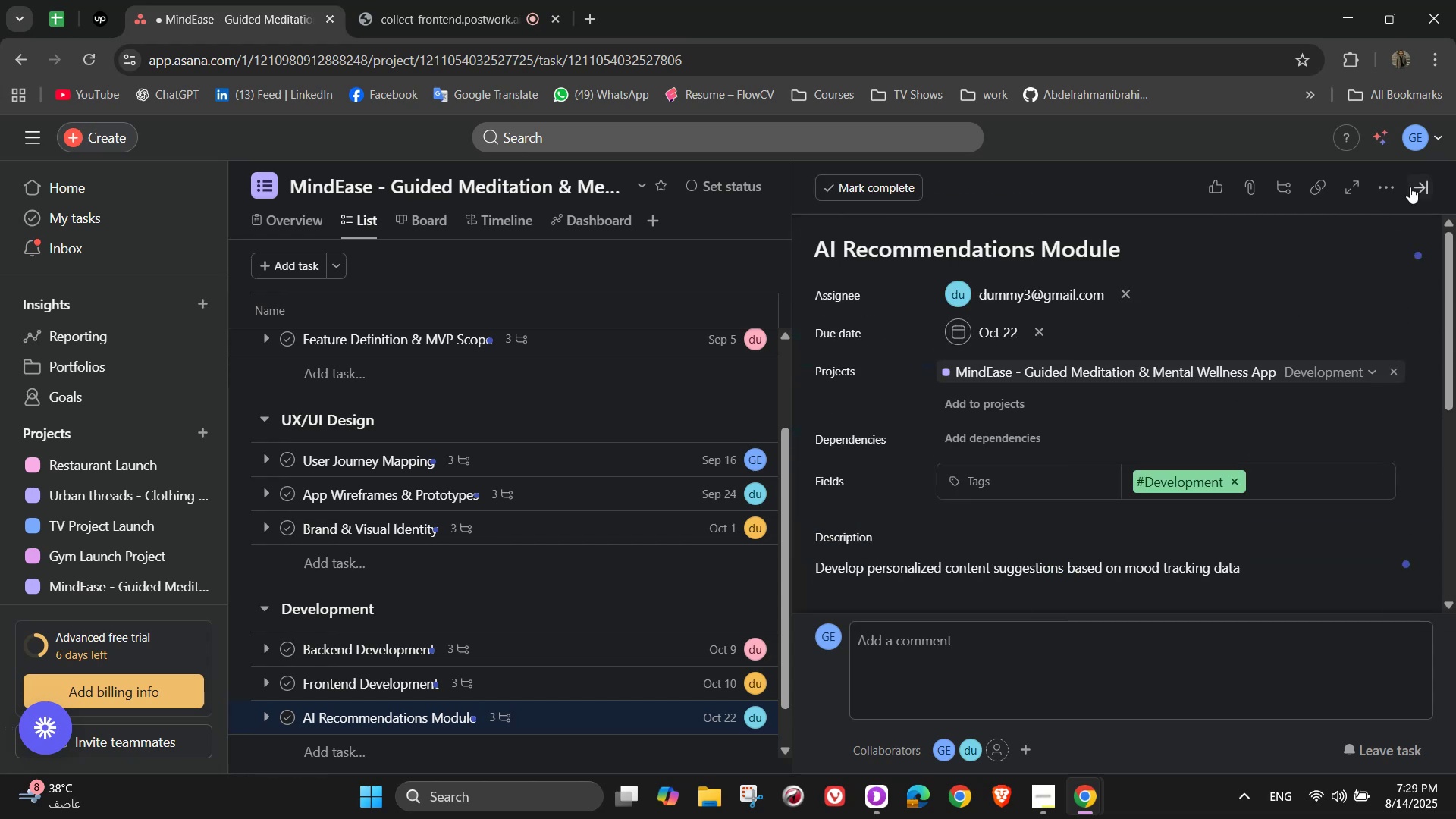 
left_click([1420, 184])
 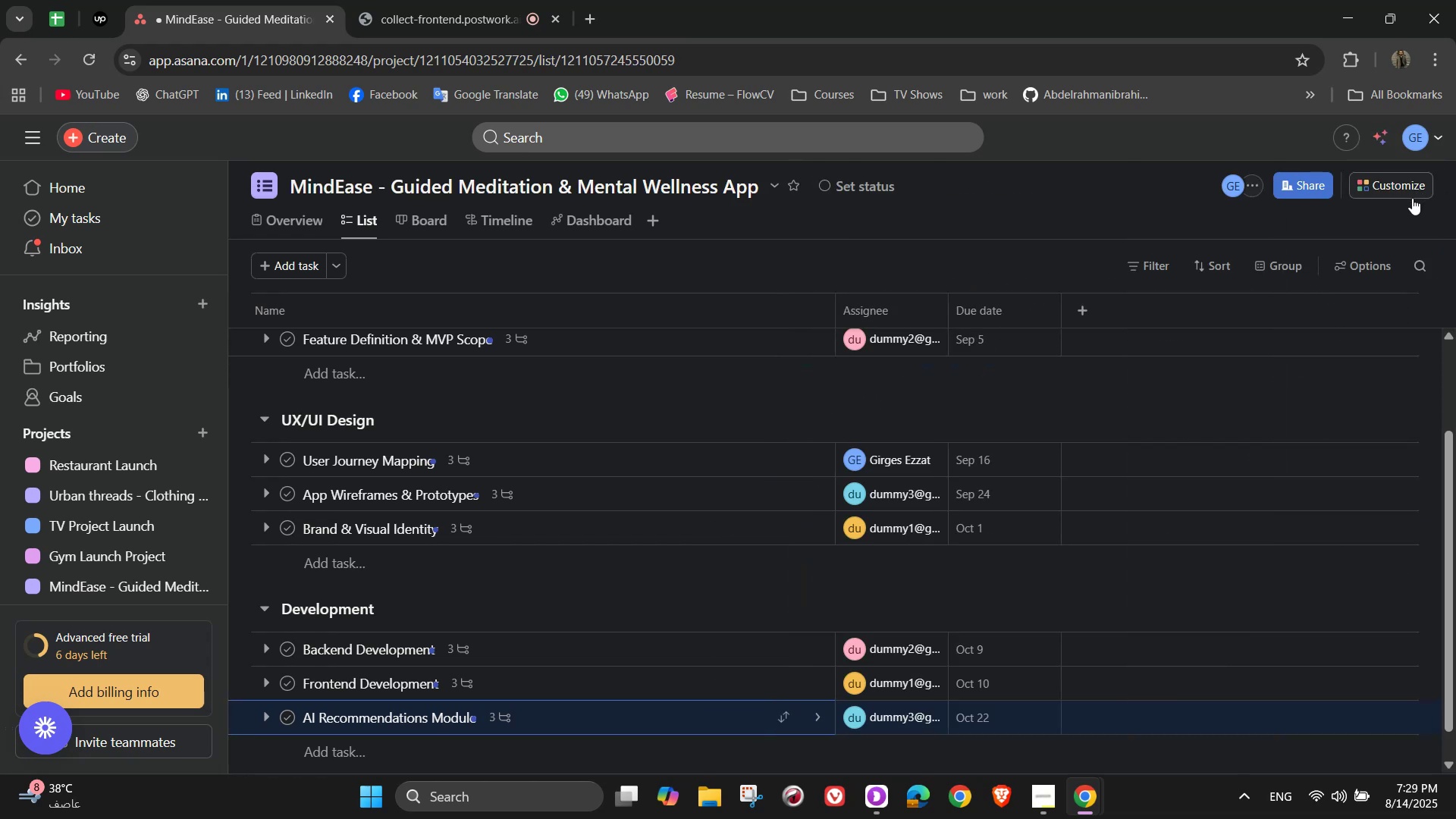 
scroll: coordinate [909, 353], scroll_direction: down, amount: 4.0
 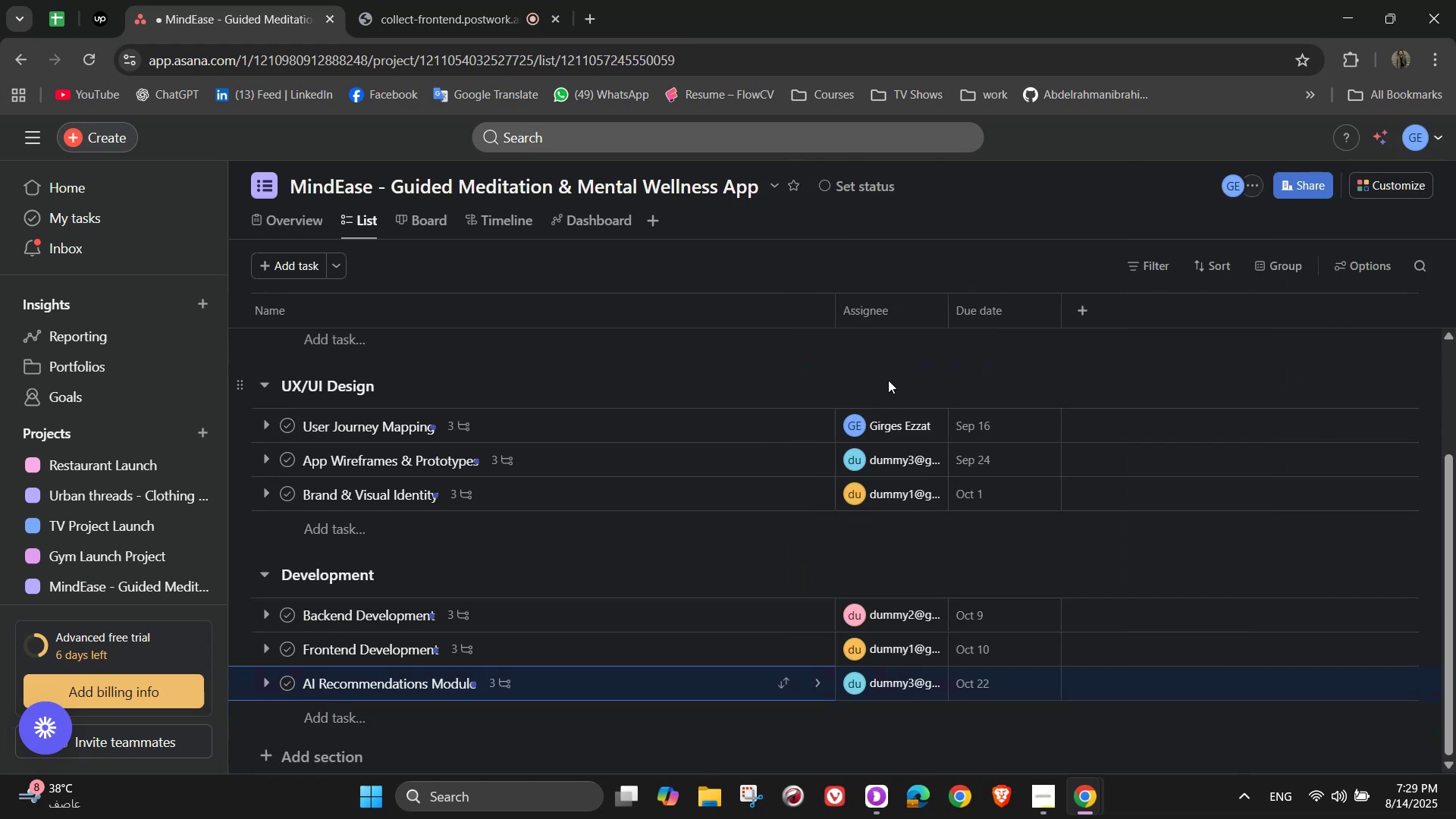 
mouse_move([827, 458])
 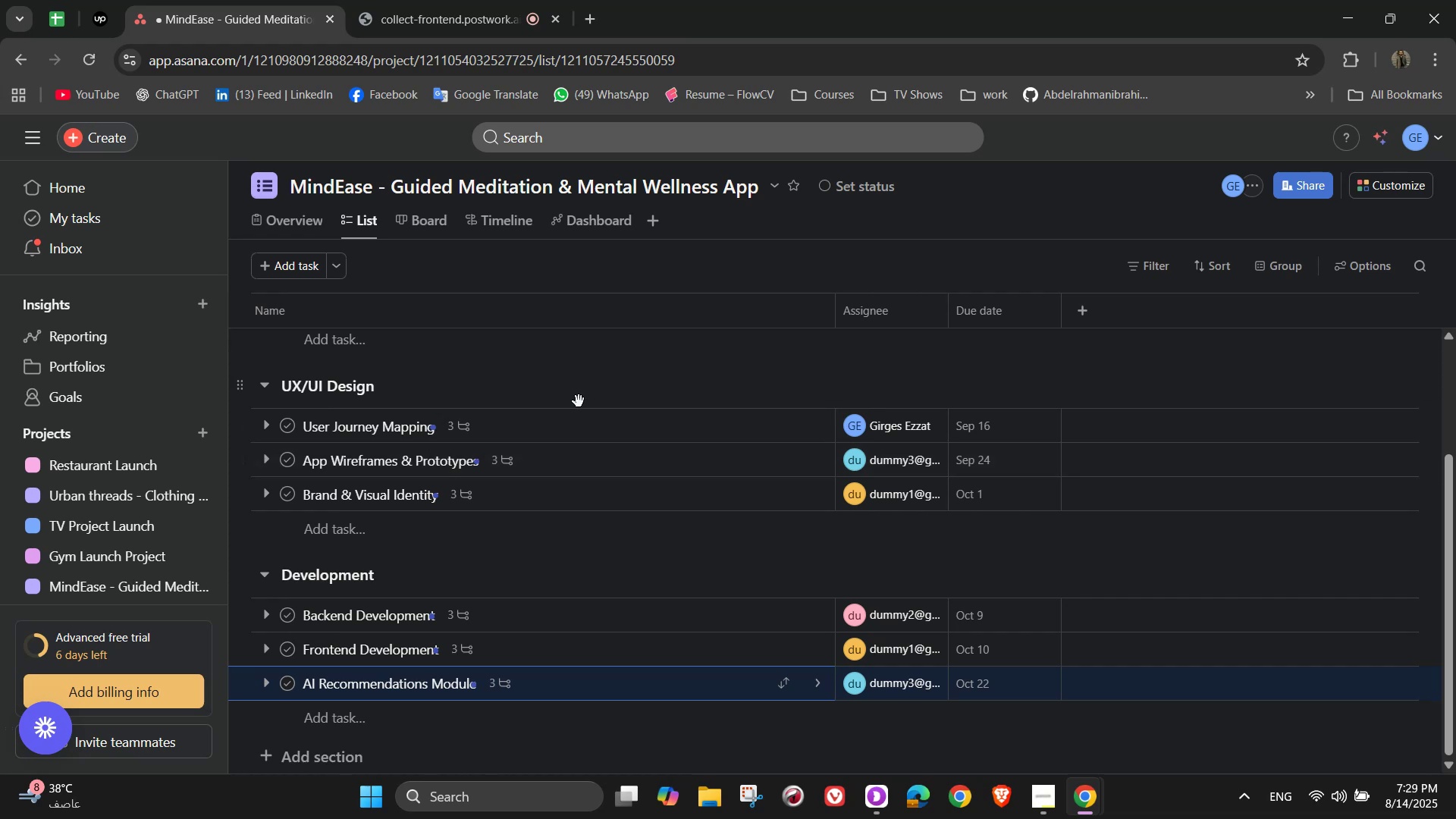 
scroll: coordinate [573, 465], scroll_direction: down, amount: 4.0
 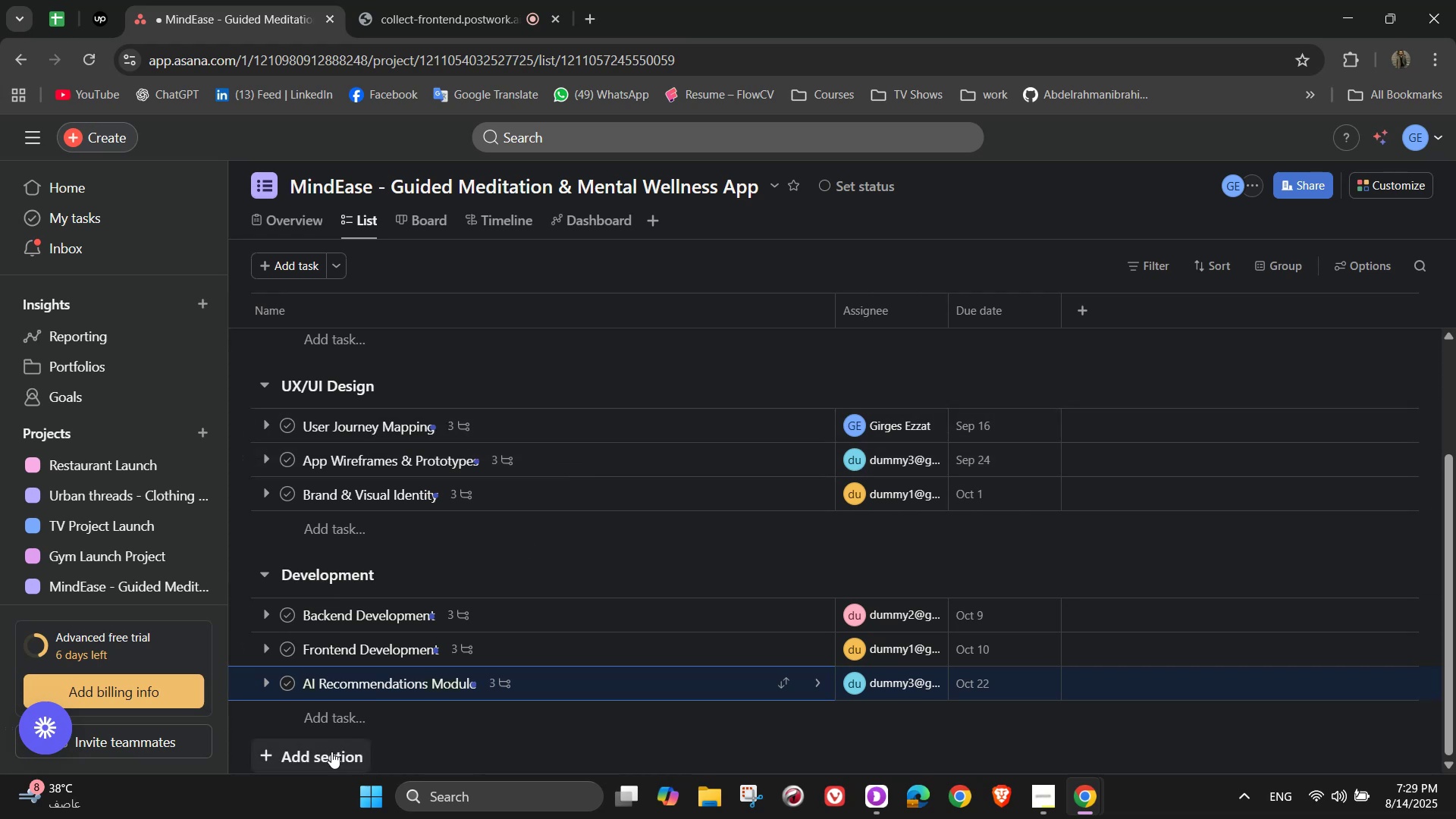 
left_click([331, 753])
 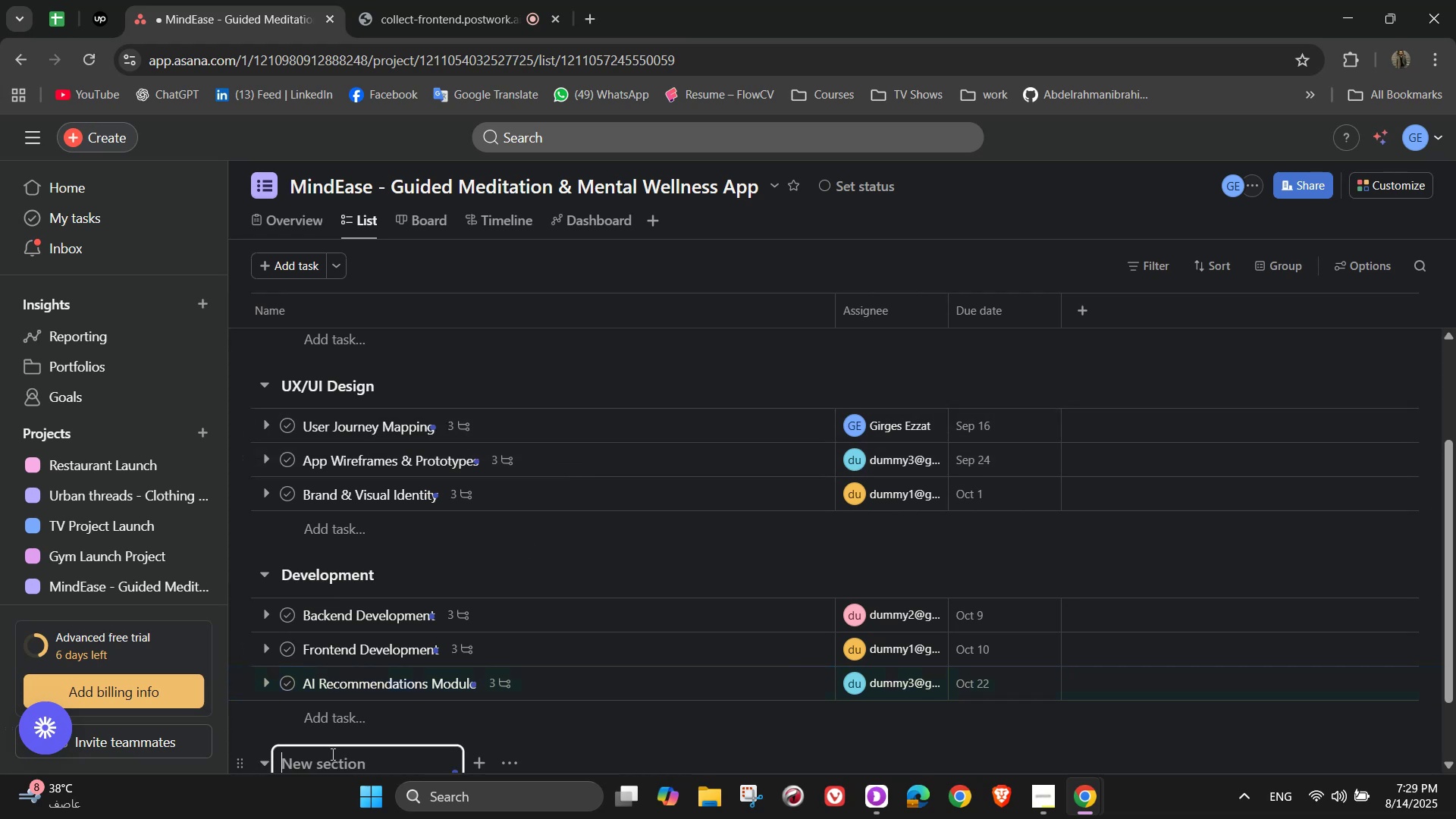 
scroll: coordinate [1150, 391], scroll_direction: down, amount: 4.0
 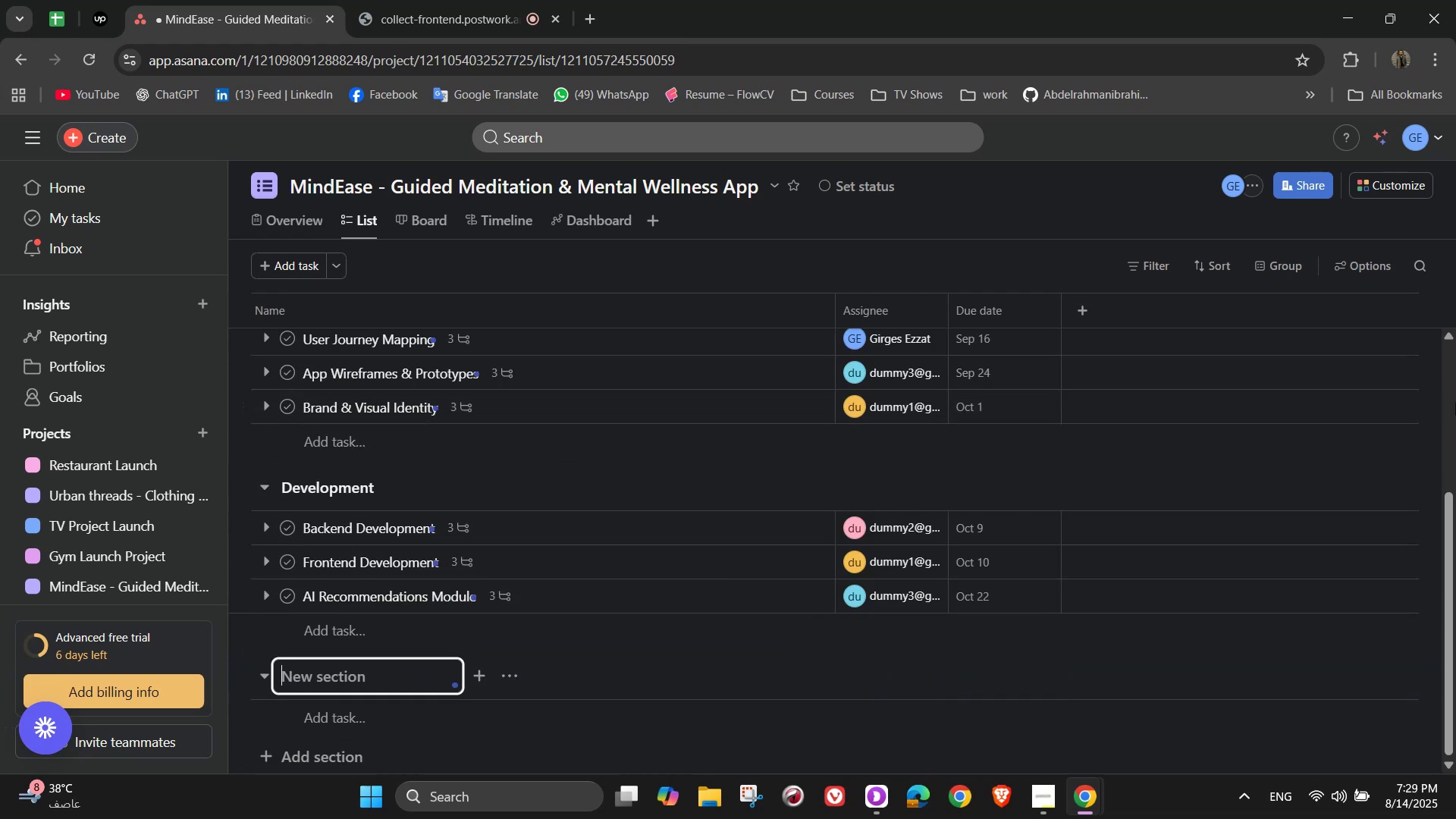 
wait(5.77)
 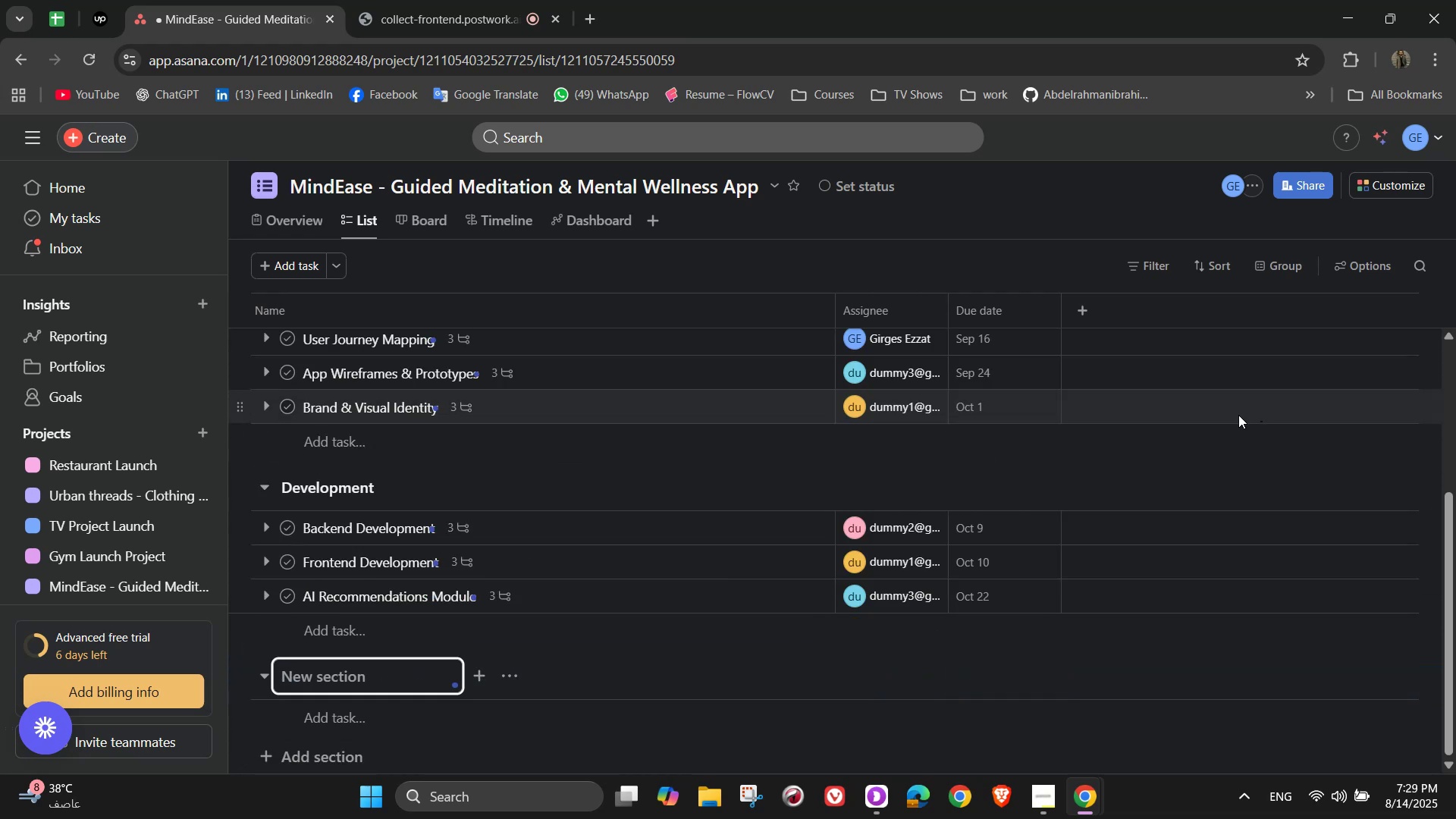 
type(Security & Complie)
key(Backspace)
type(ance)
 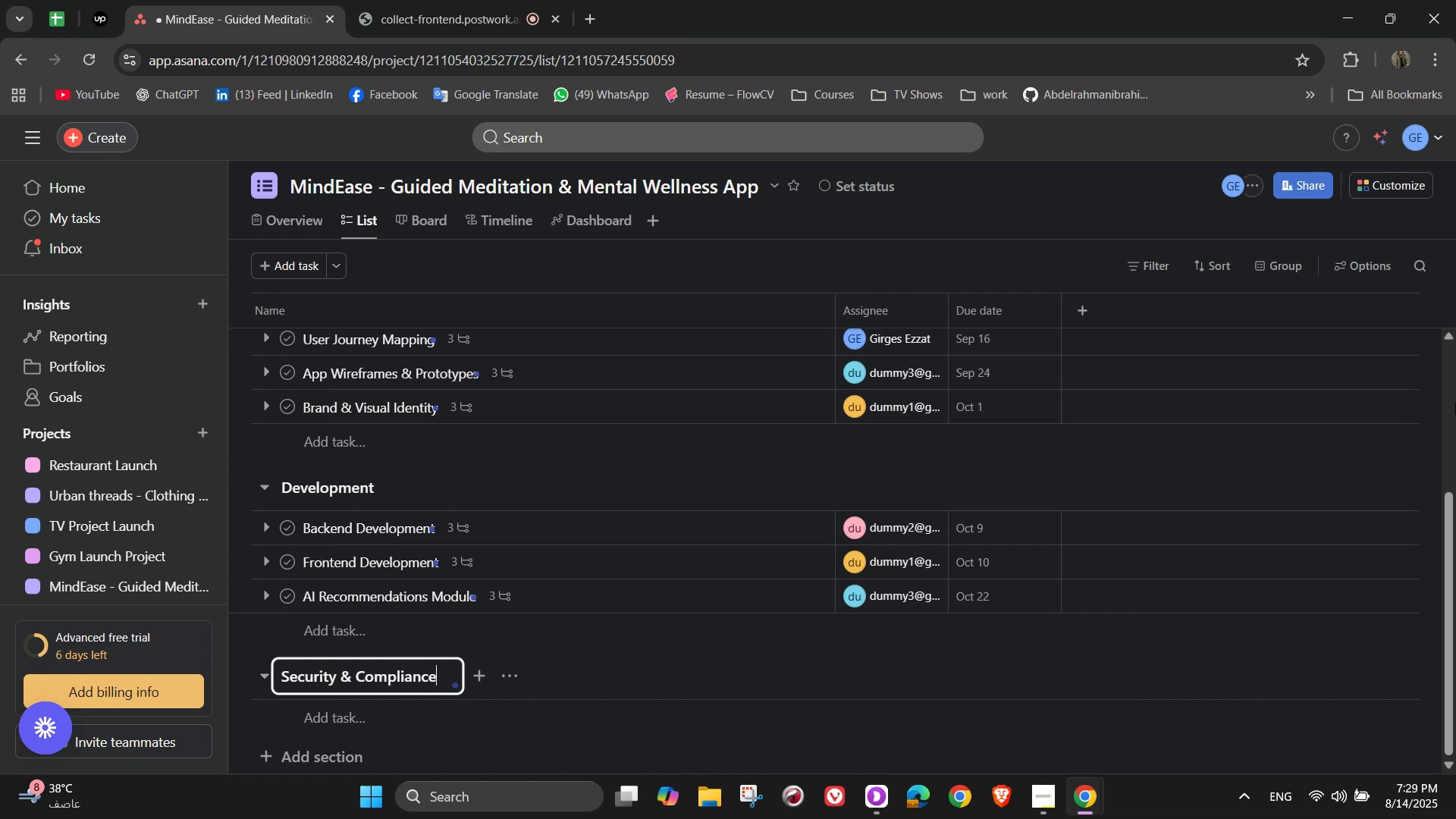 
left_click([440, 730])
 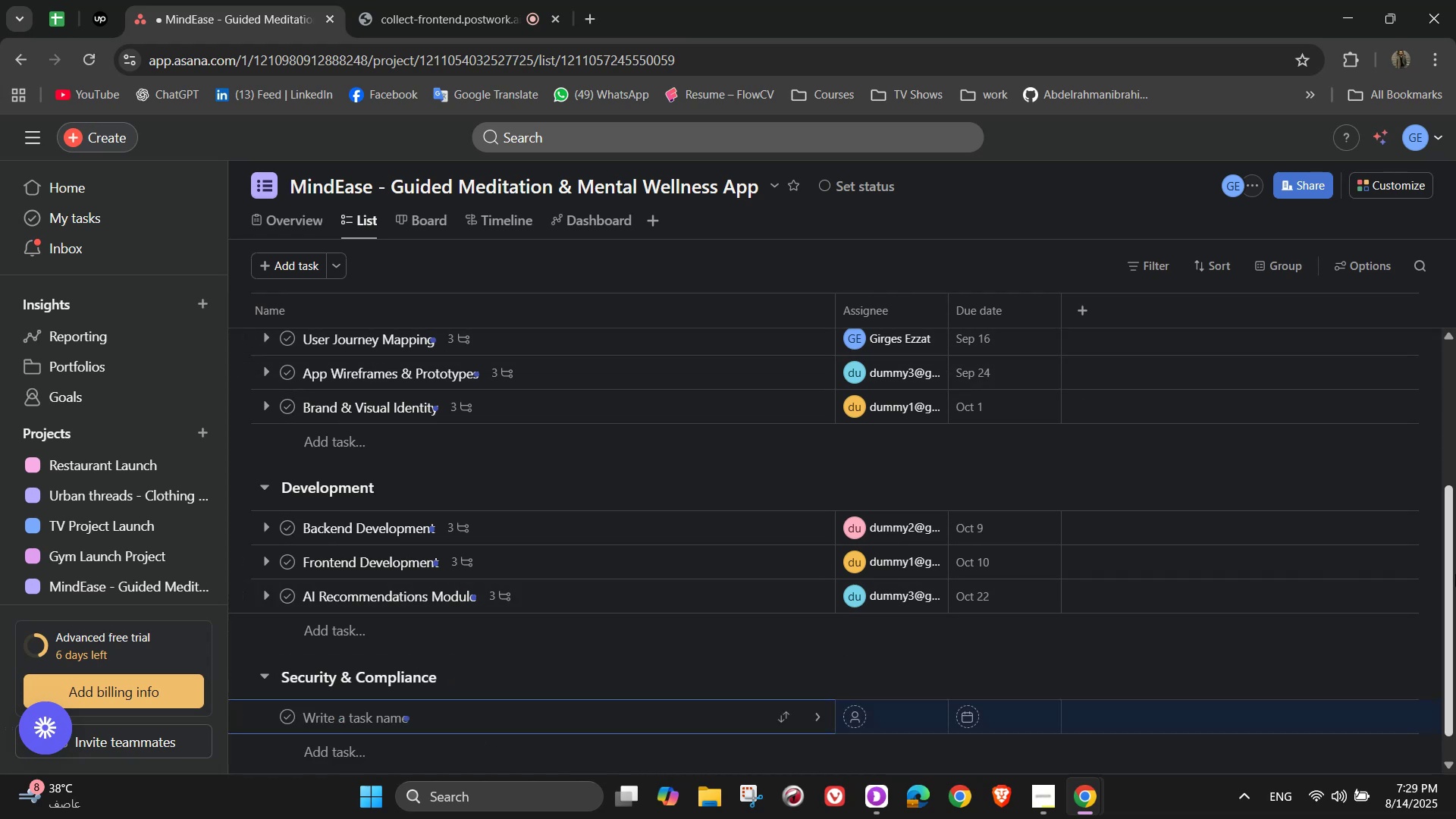 
type(Ensure compliance with GDPR and app store guideliness)
key(Backspace)
 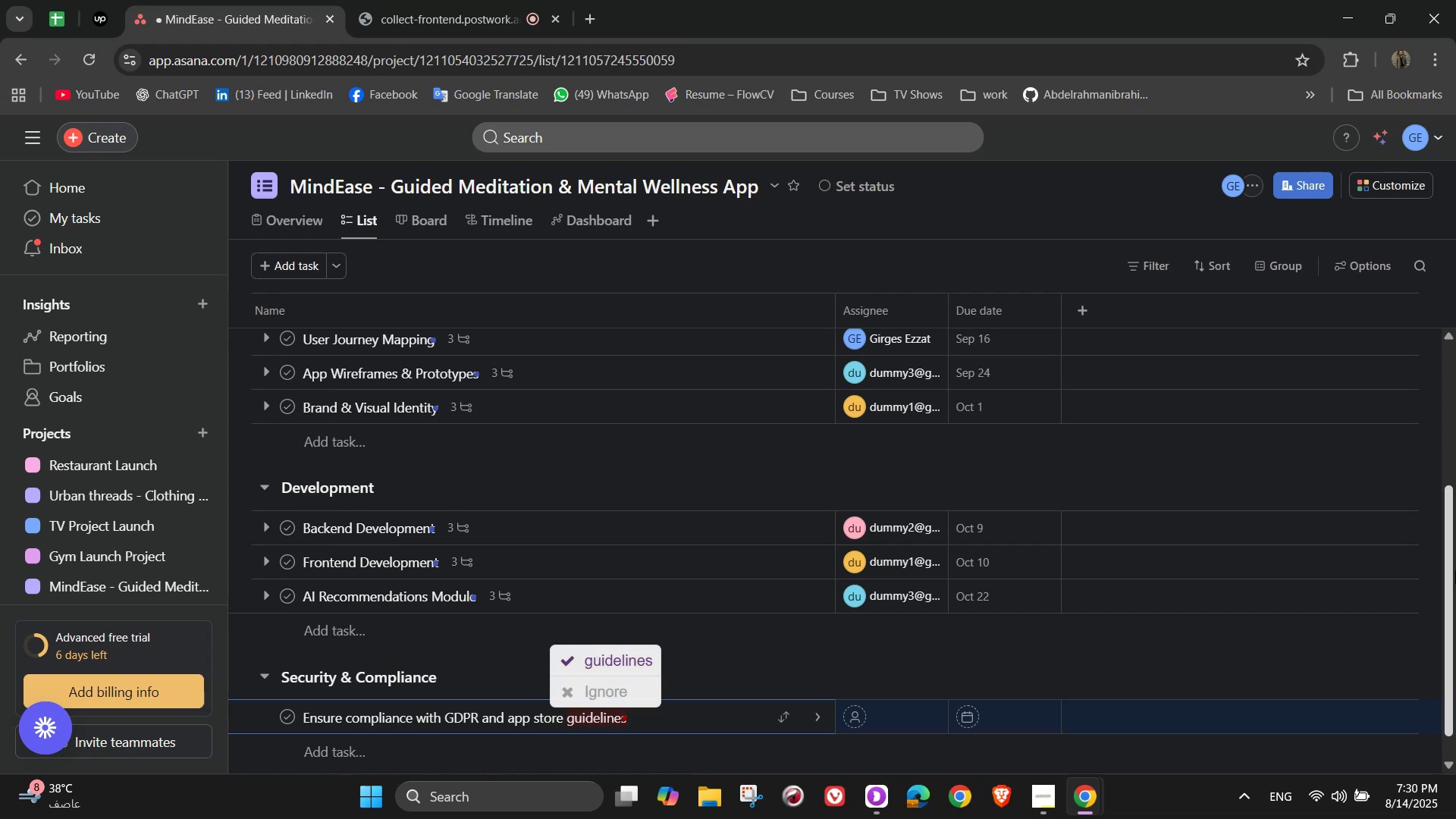 
double_click([616, 706])
 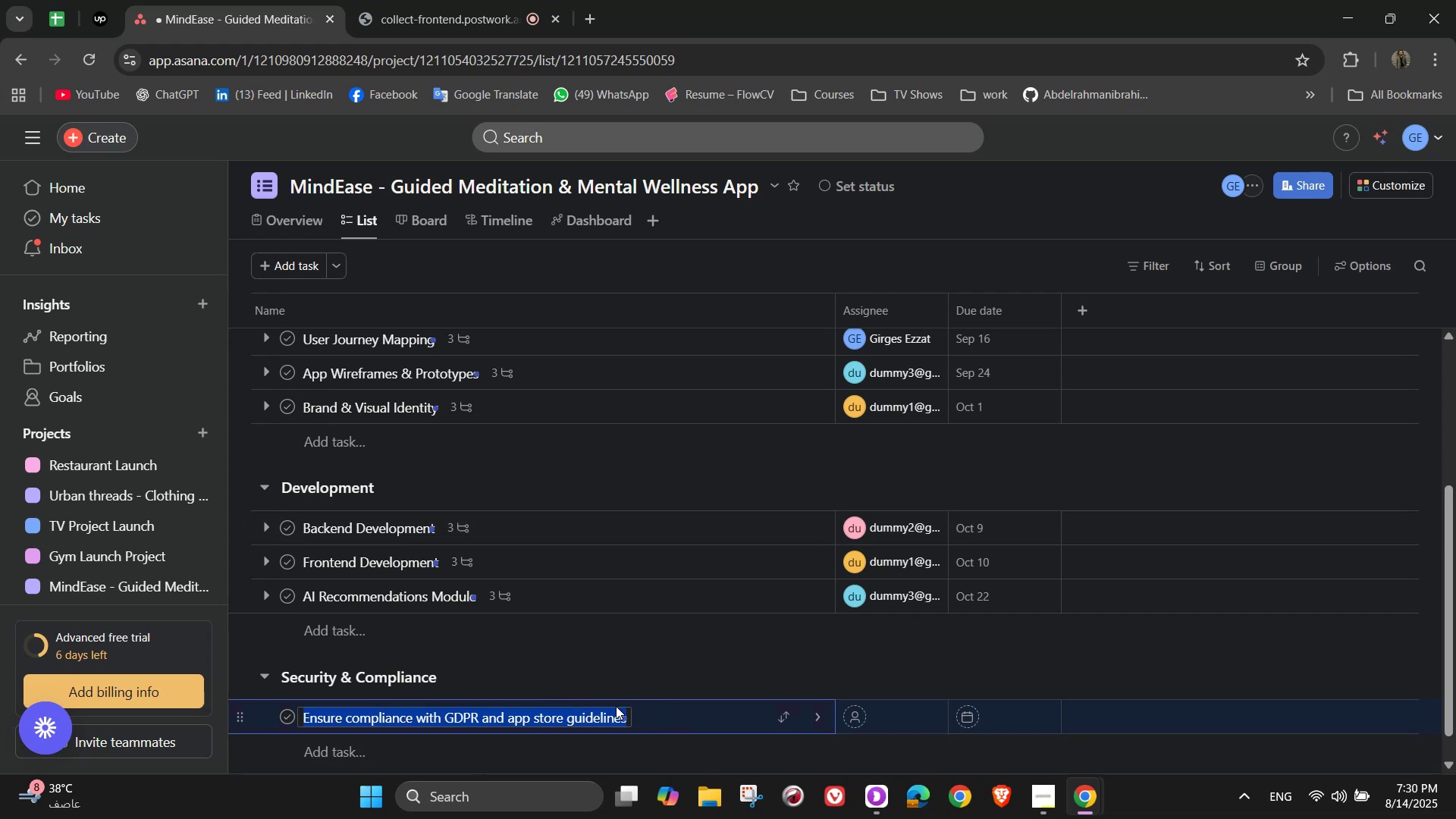 
triple_click([616, 706])
 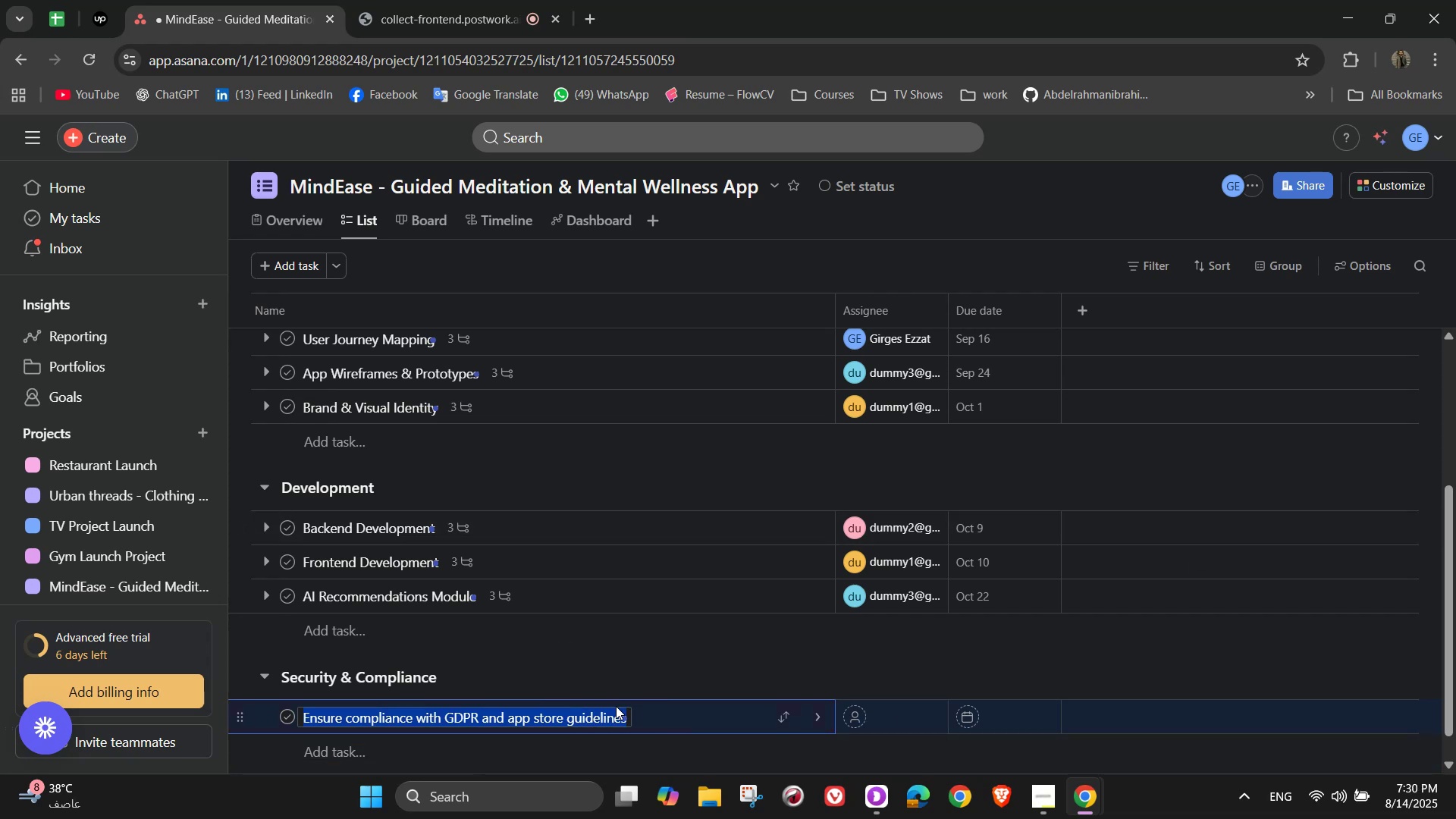 
key(Control+X)
 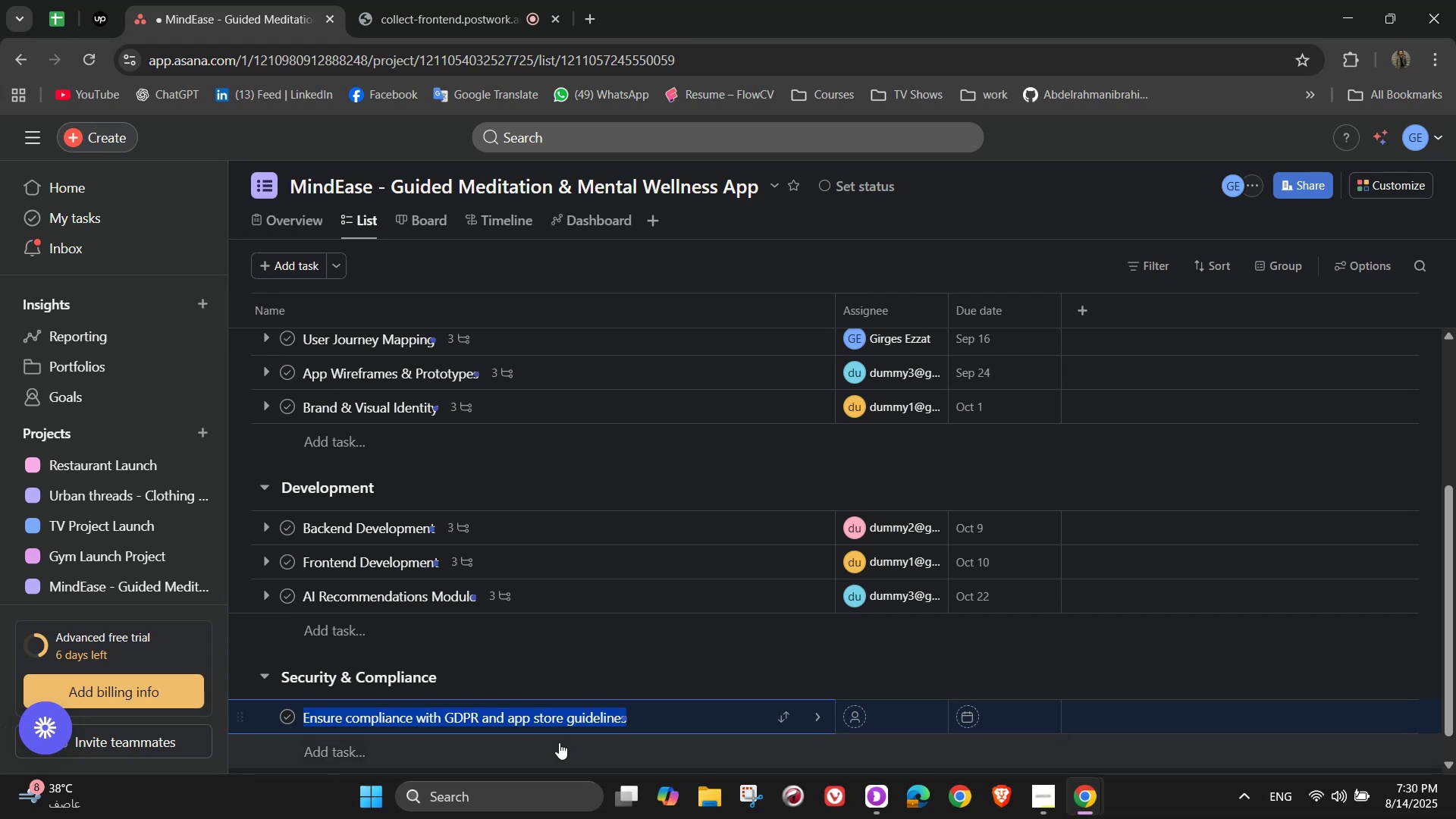 
key(Control+X)
 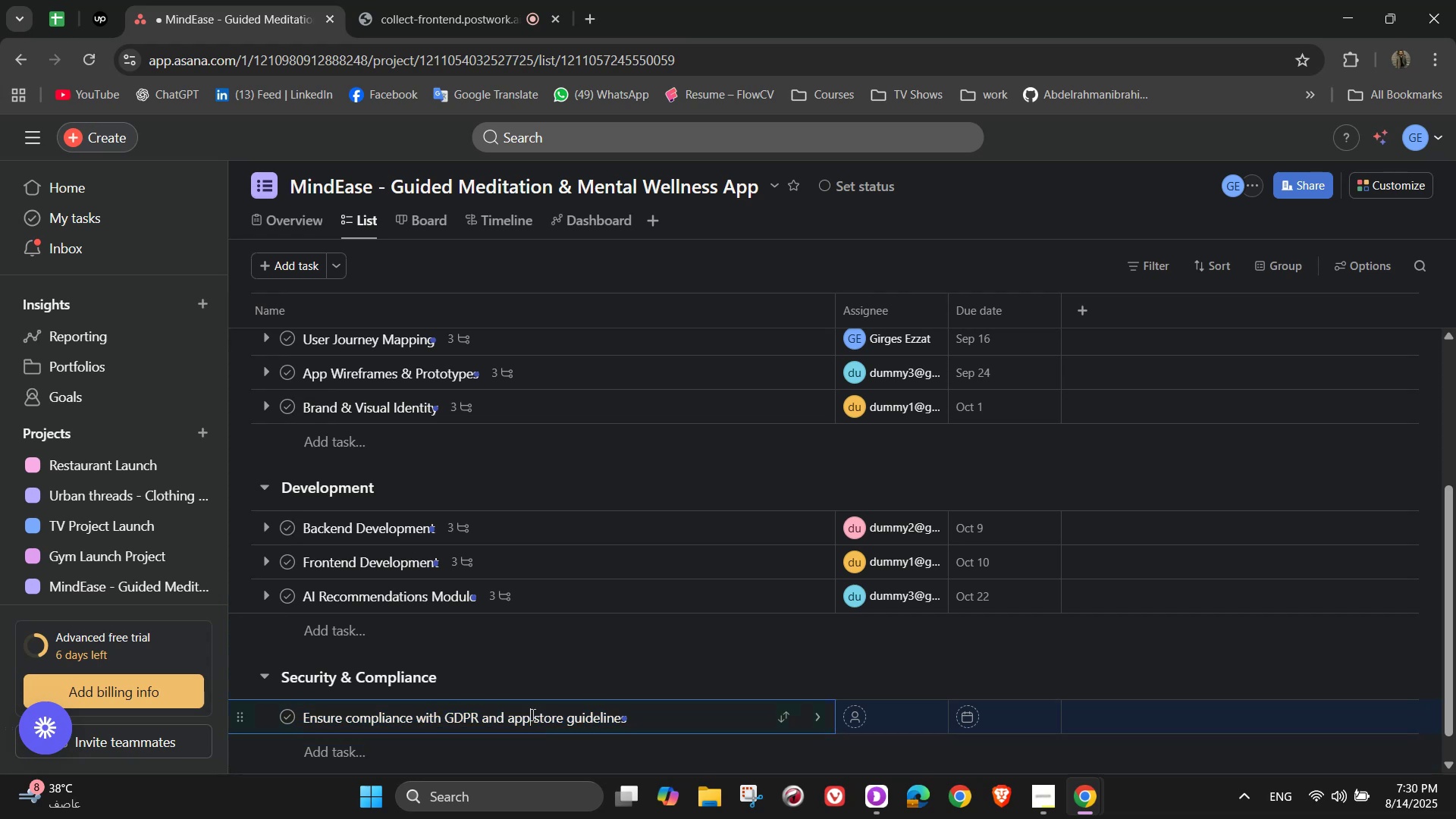 
double_click([532, 714])
 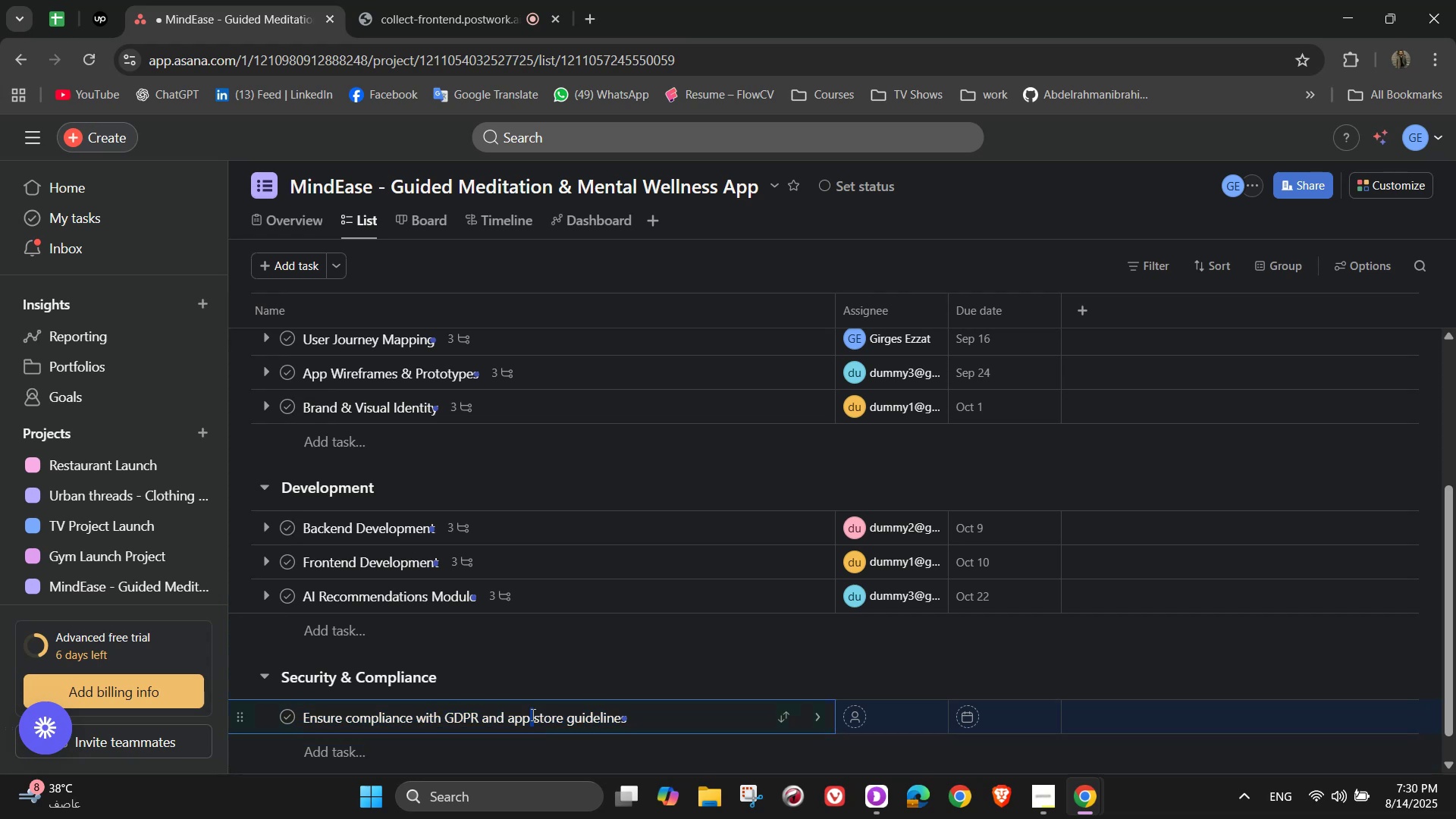 
triple_click([532, 714])
 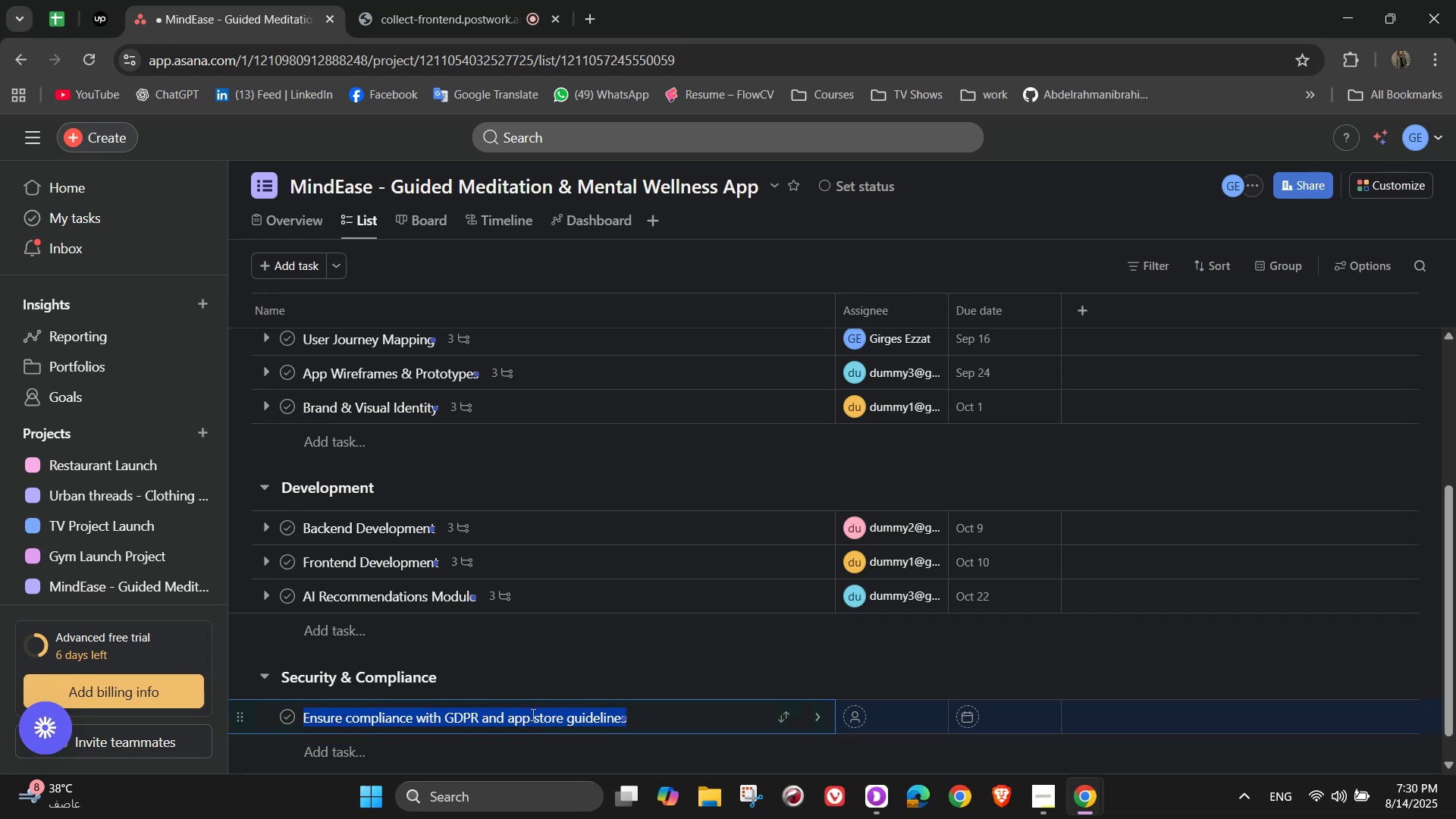 
key(Control+ControlLeft)
 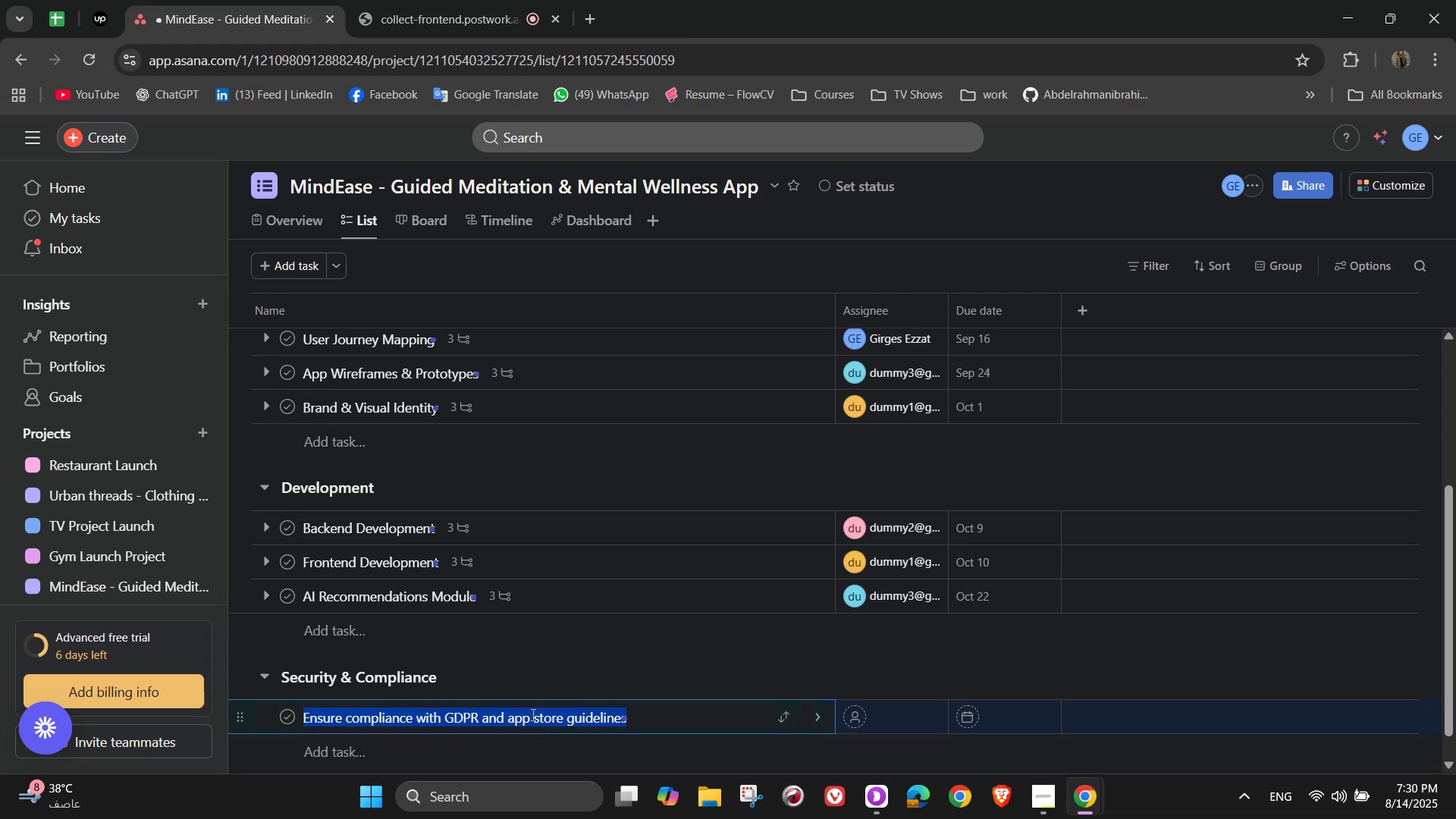 
triple_click([532, 714])
 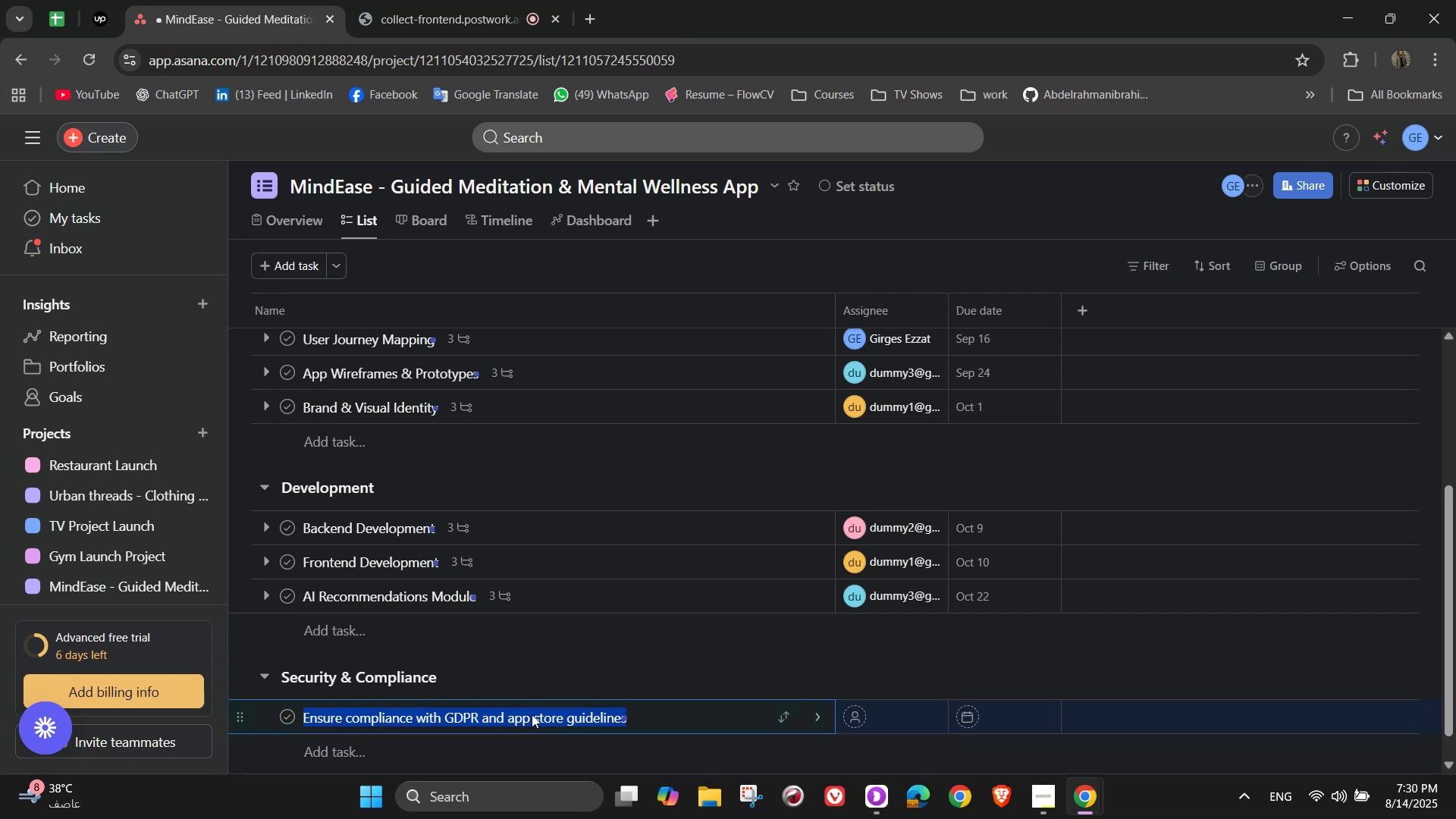 
key(Control+C)
 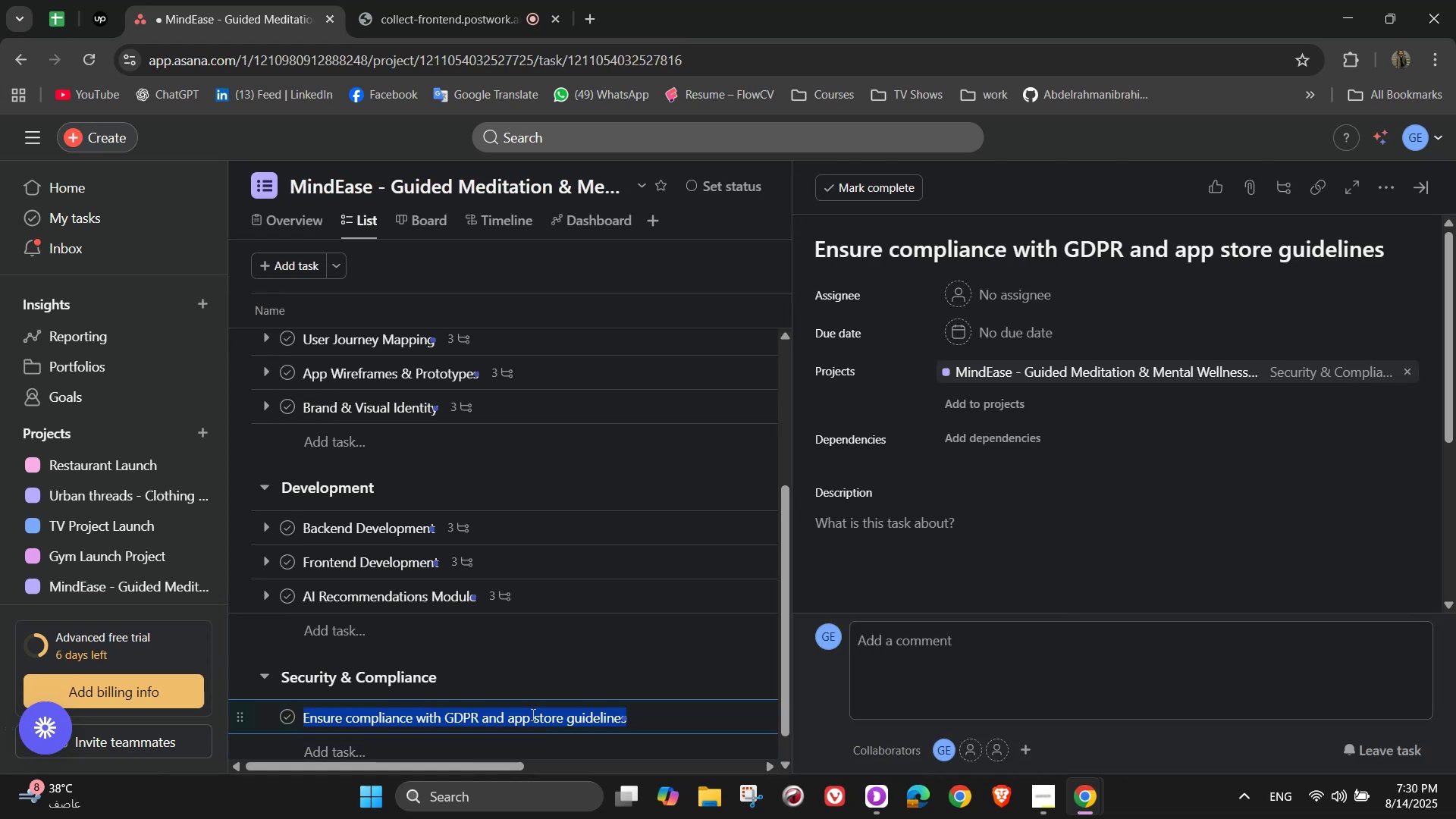 
key(C)
 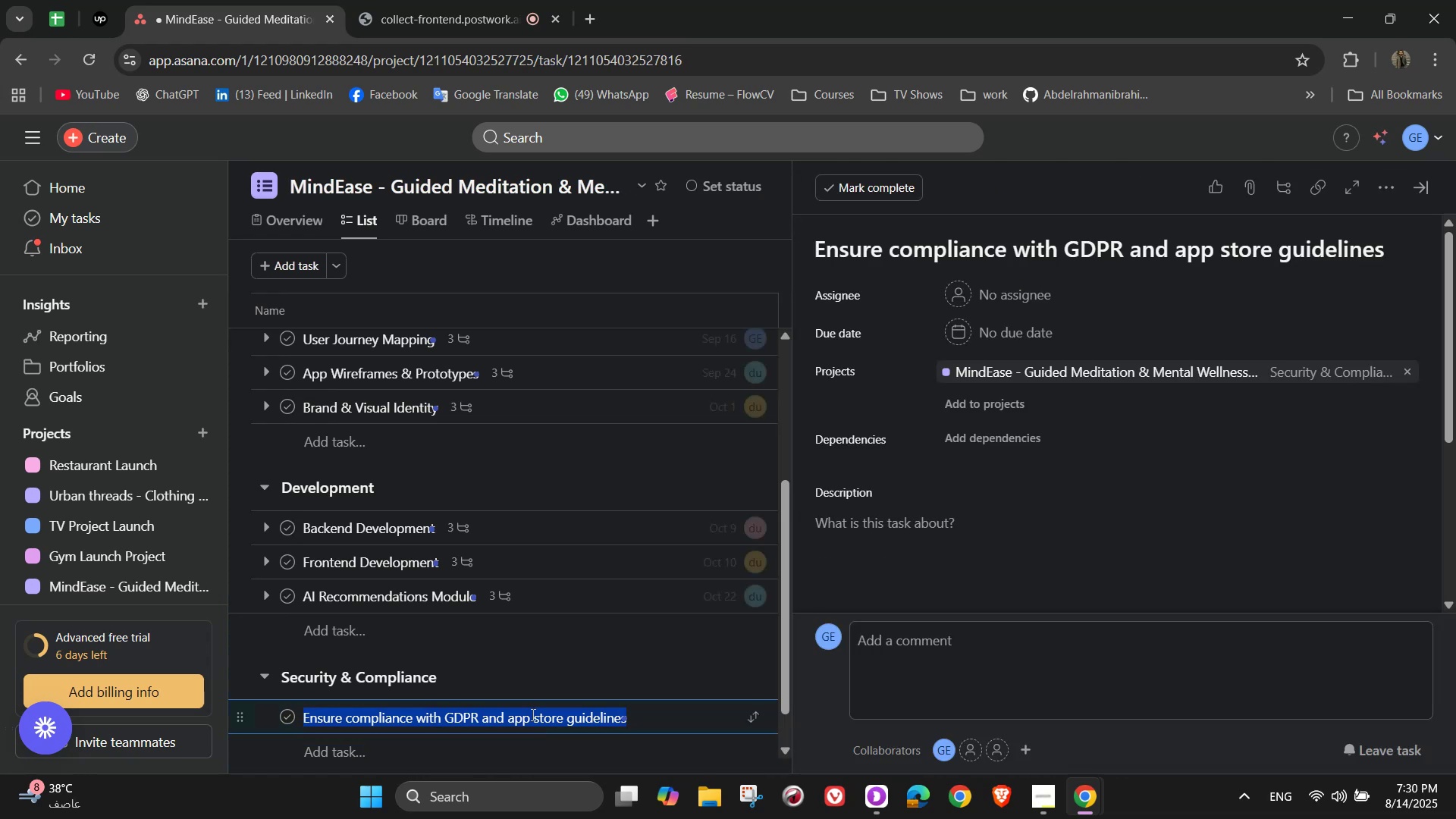 
key(Control+ControlLeft)
 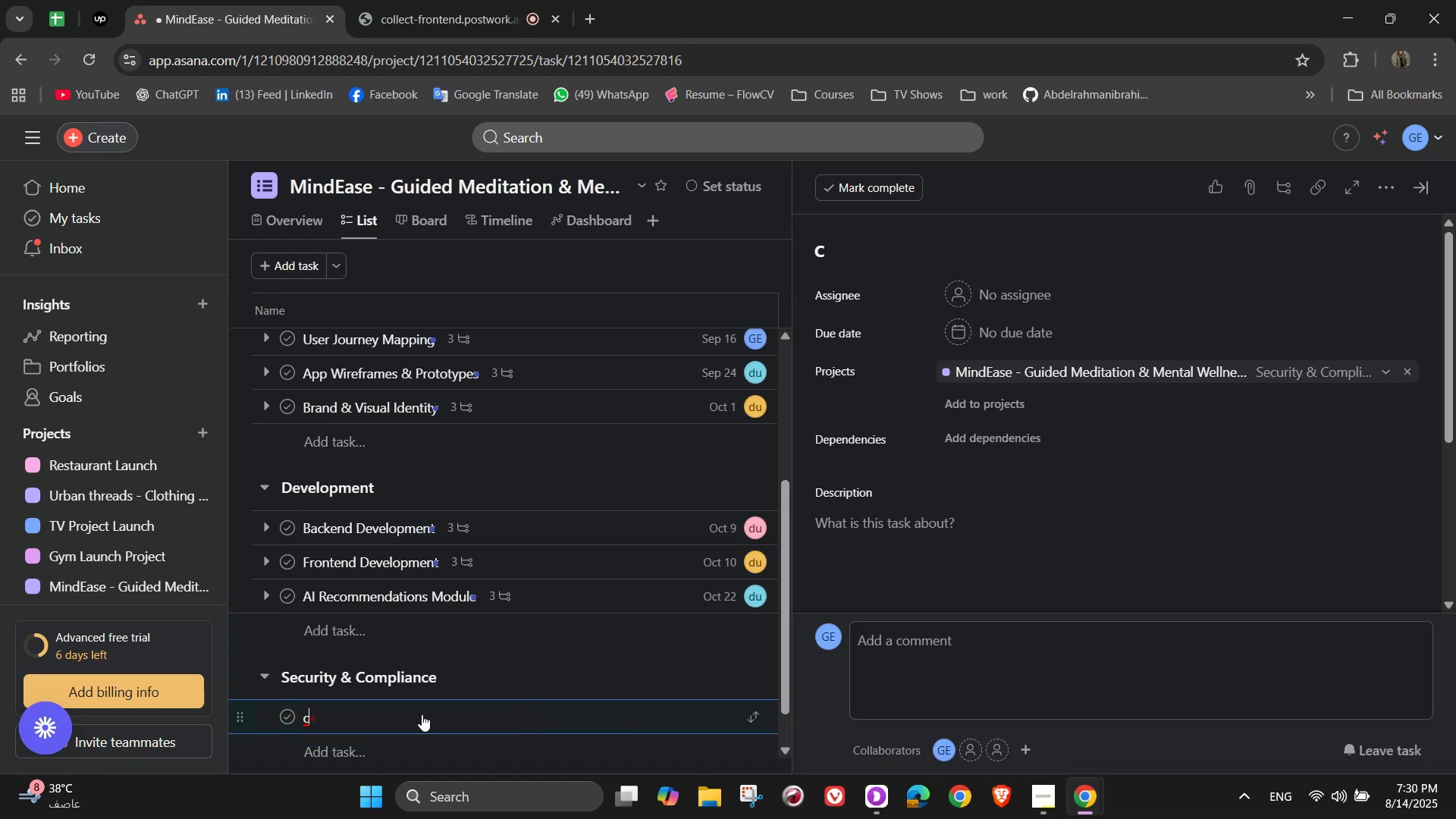 
key(Backspace)
 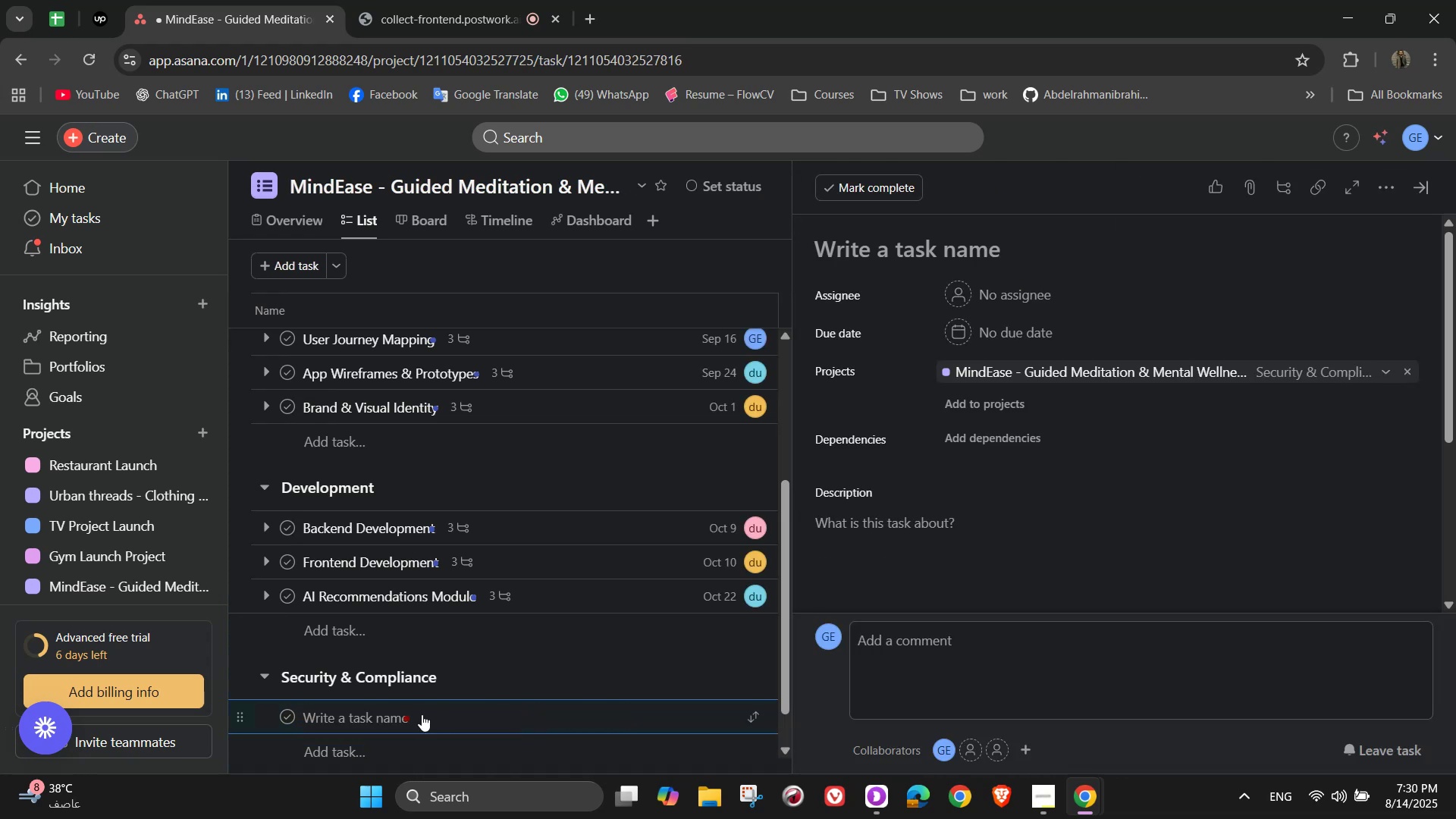 
type(Privacy & data Protection)
 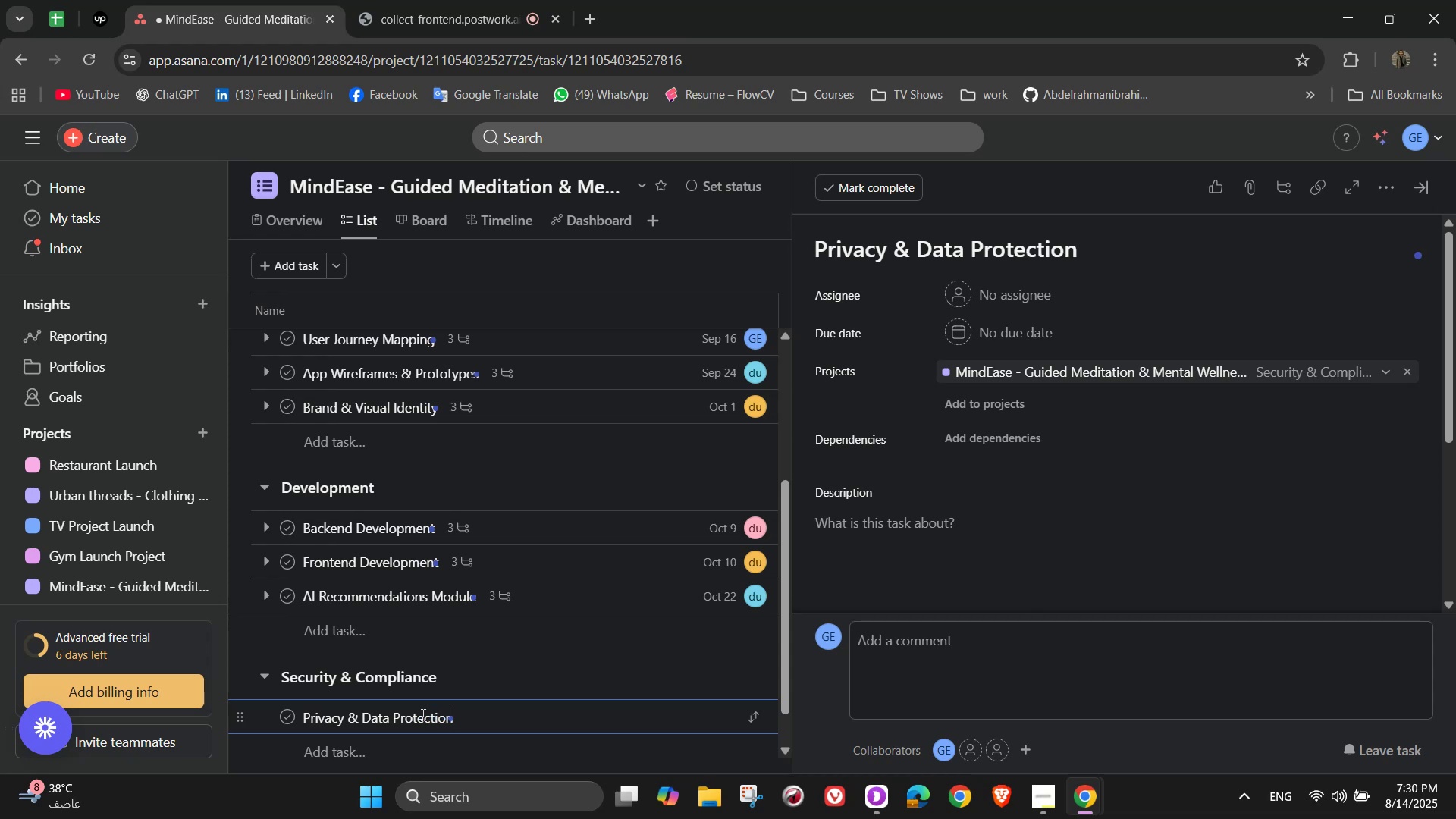 
left_click([1042, 295])
 